 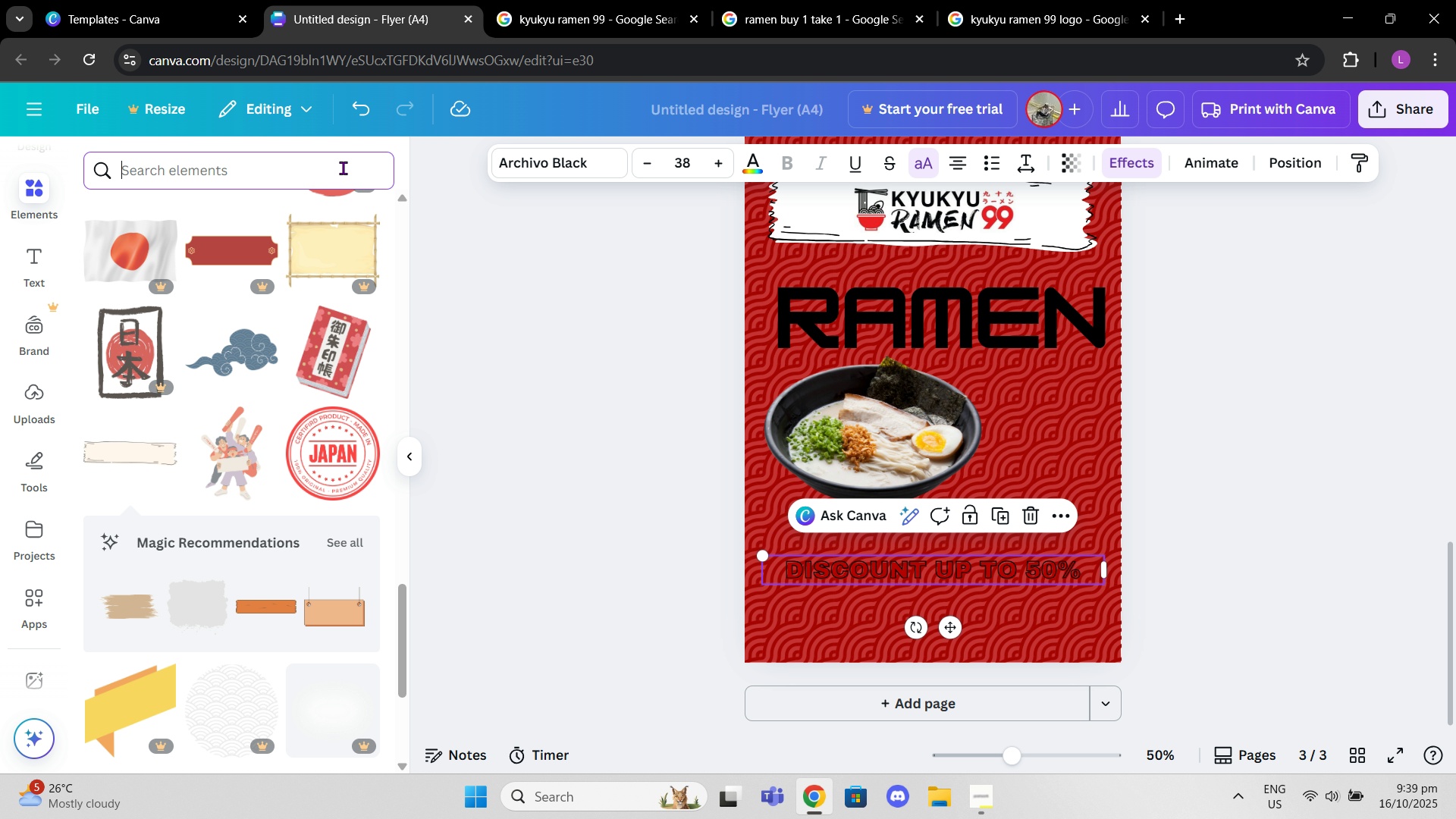 
left_click([250, 175])
 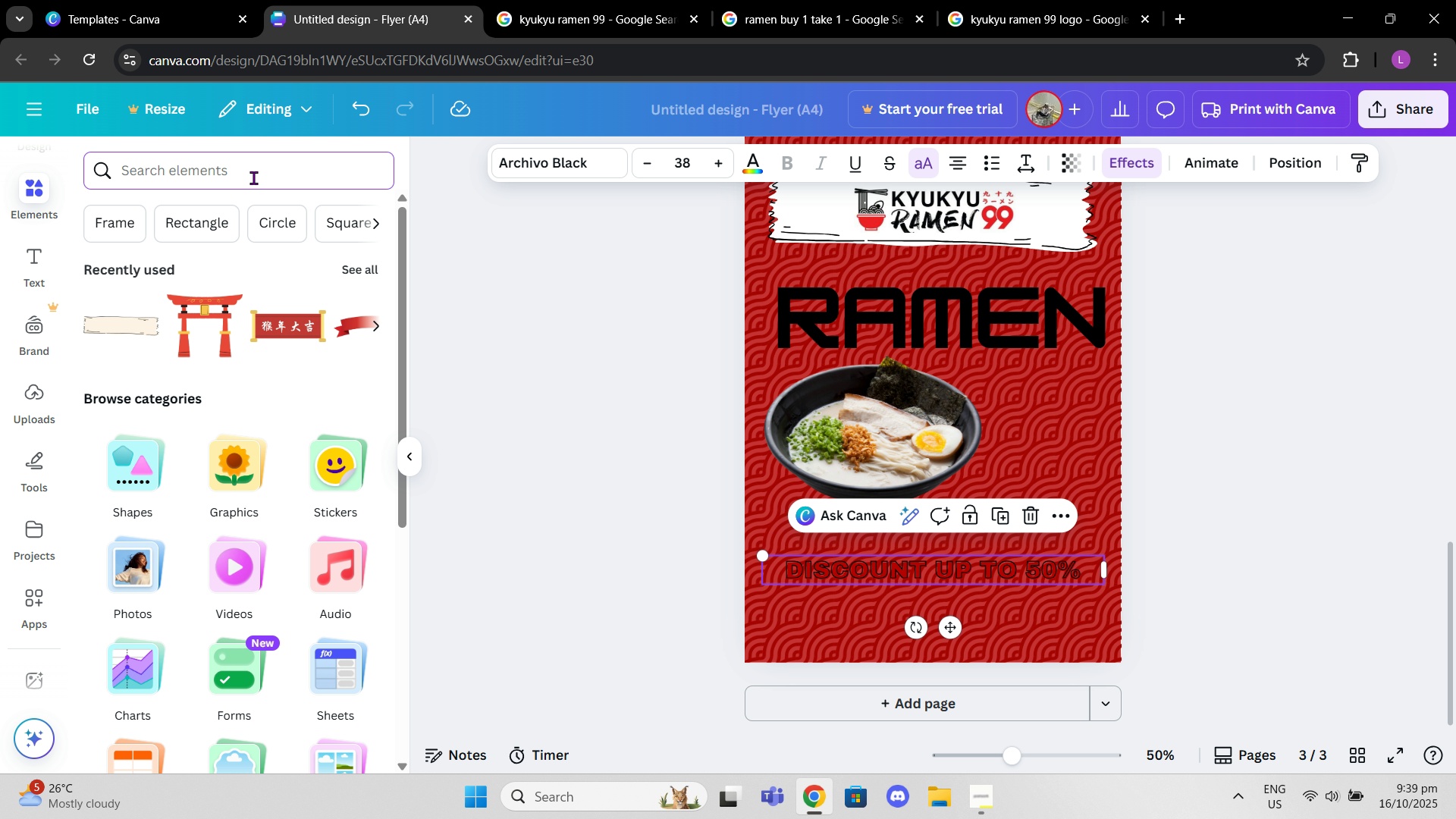 
type(circle ywllow)
key(Backspace)
key(Backspace)
key(Backspace)
key(Backspace)
key(Backspace)
key(Backspace)
 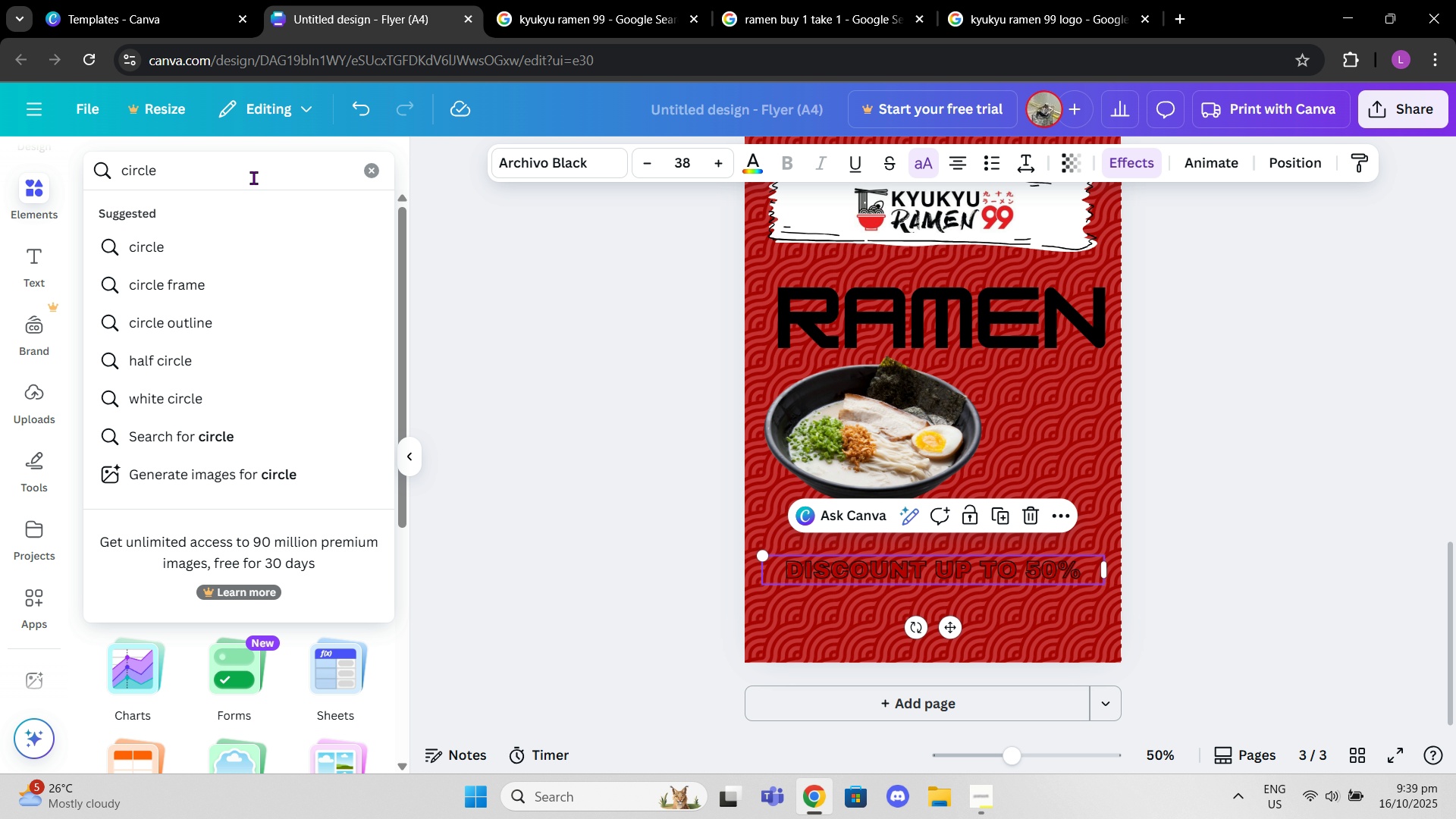 
key(Enter)
 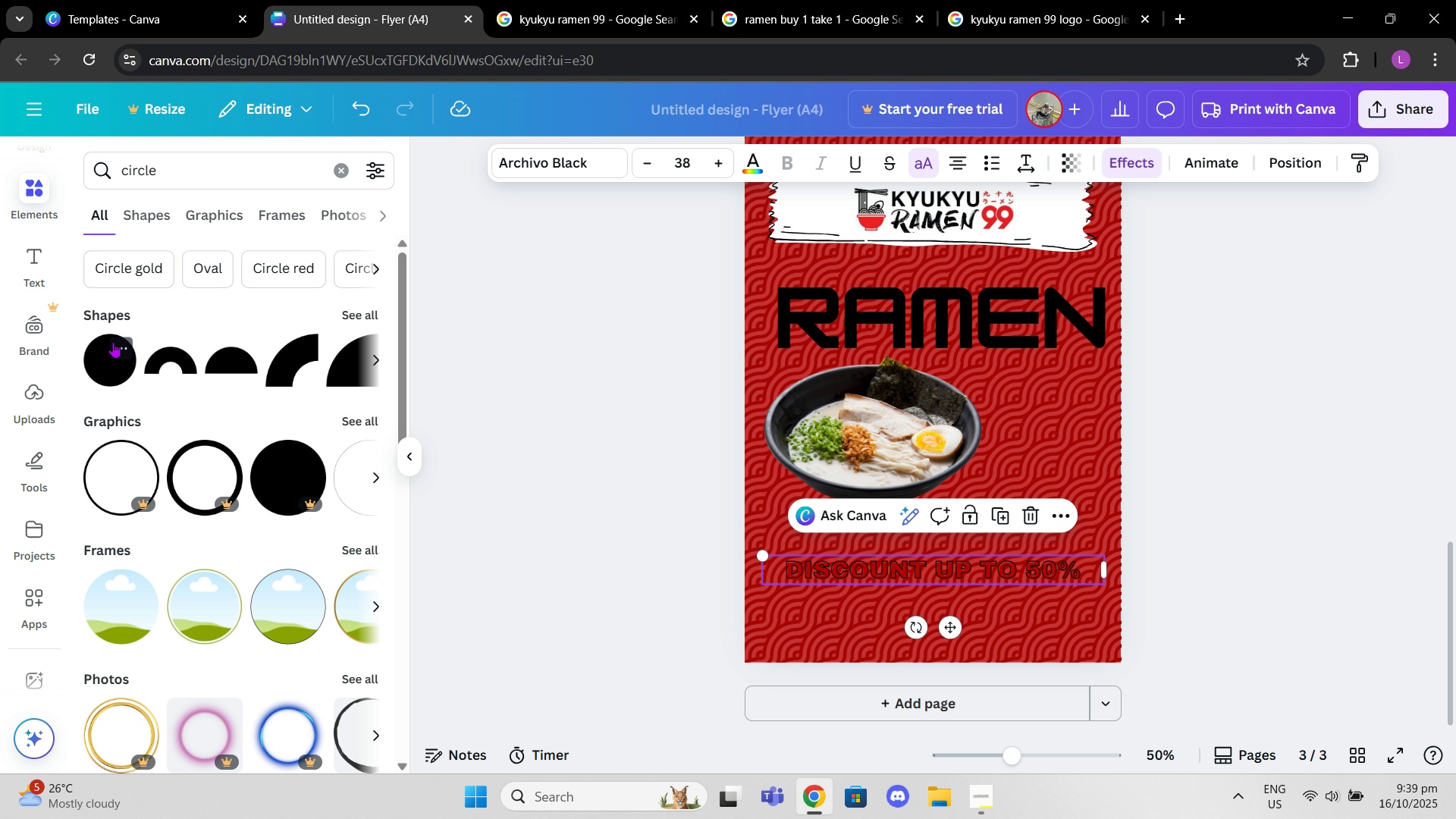 
left_click([353, 307])
 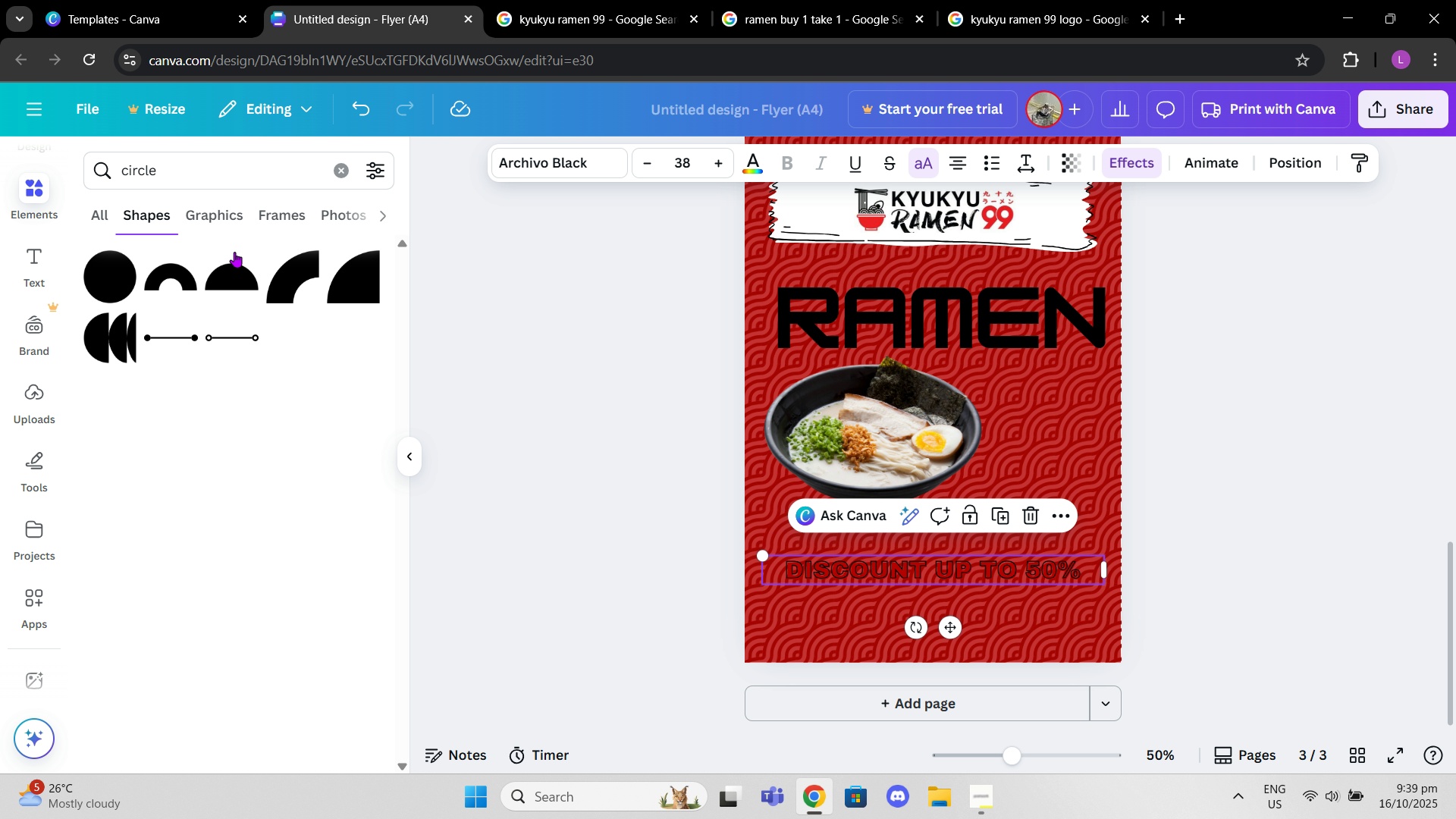 
left_click([235, 263])
 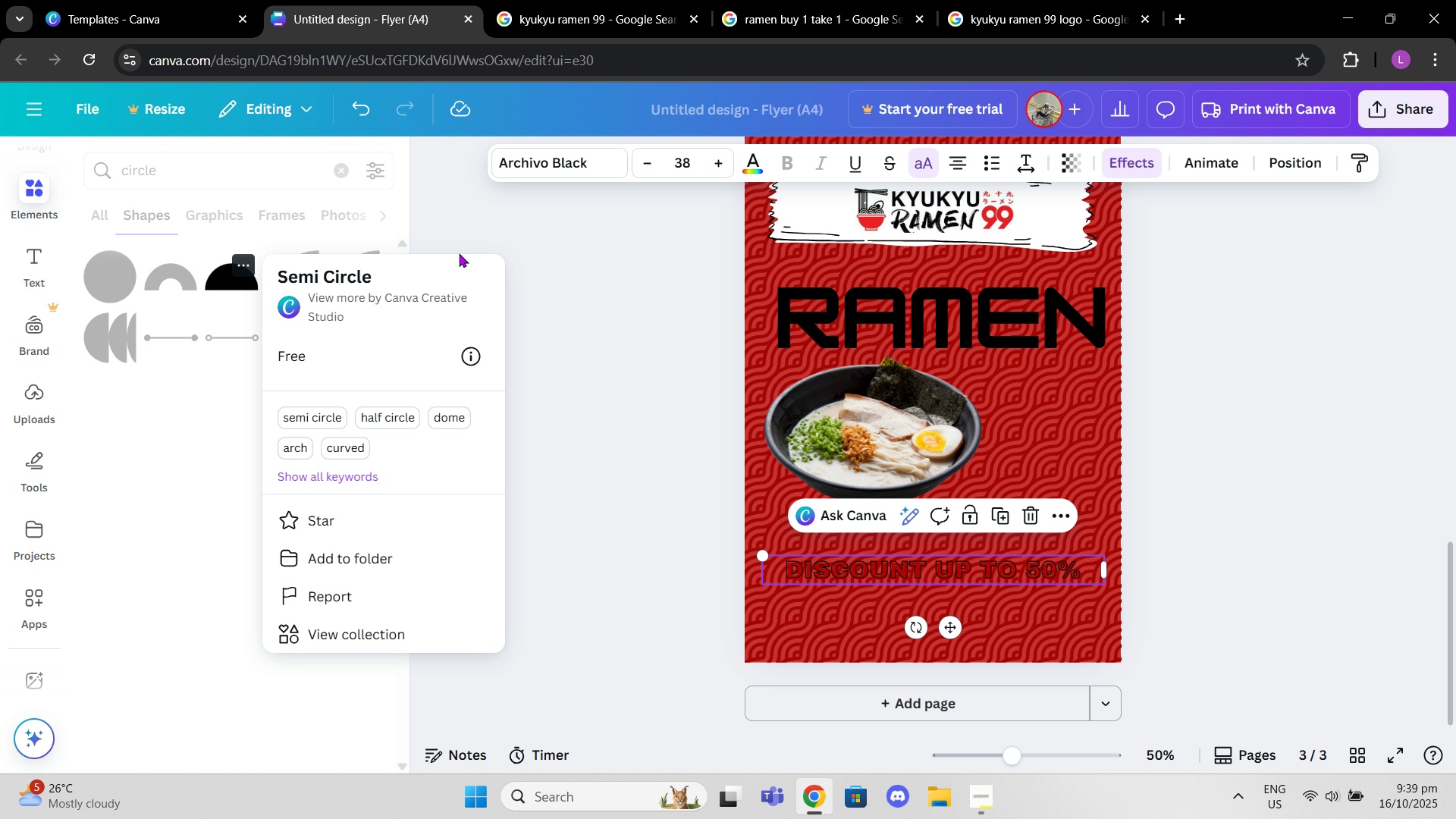 
left_click([513, 244])
 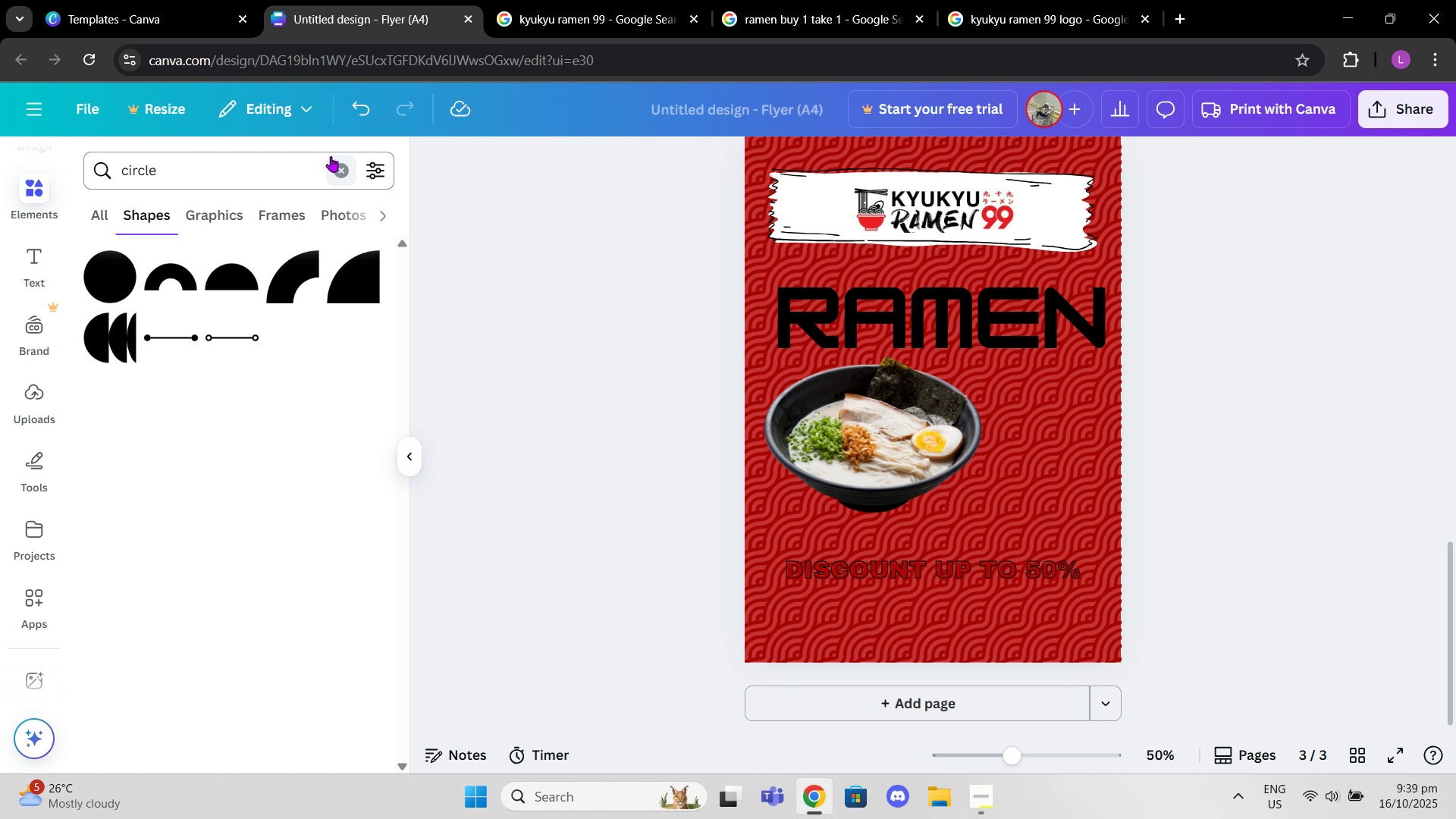 
double_click([285, 171])
 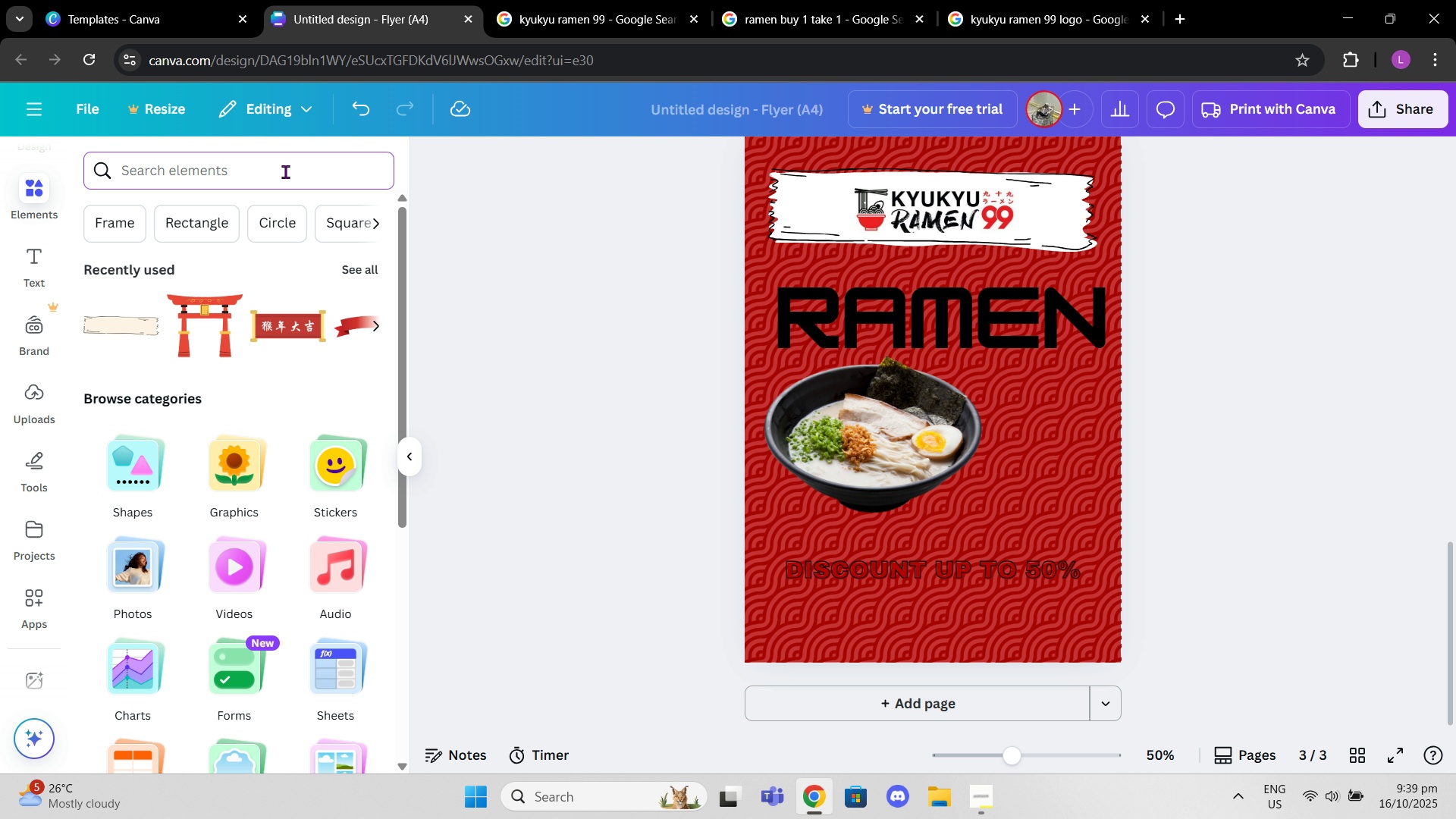 
type(shadow)
 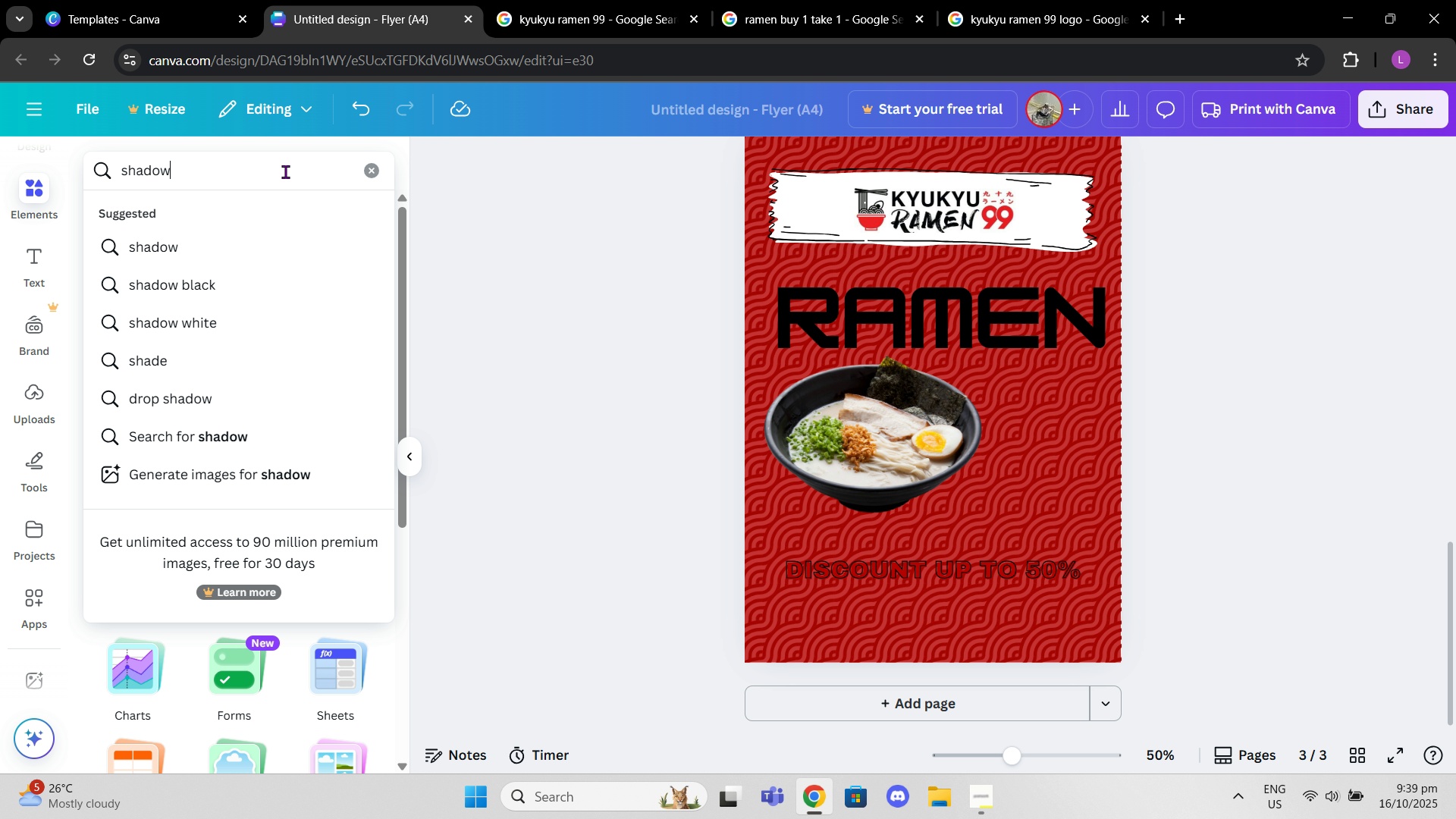 
key(Enter)
 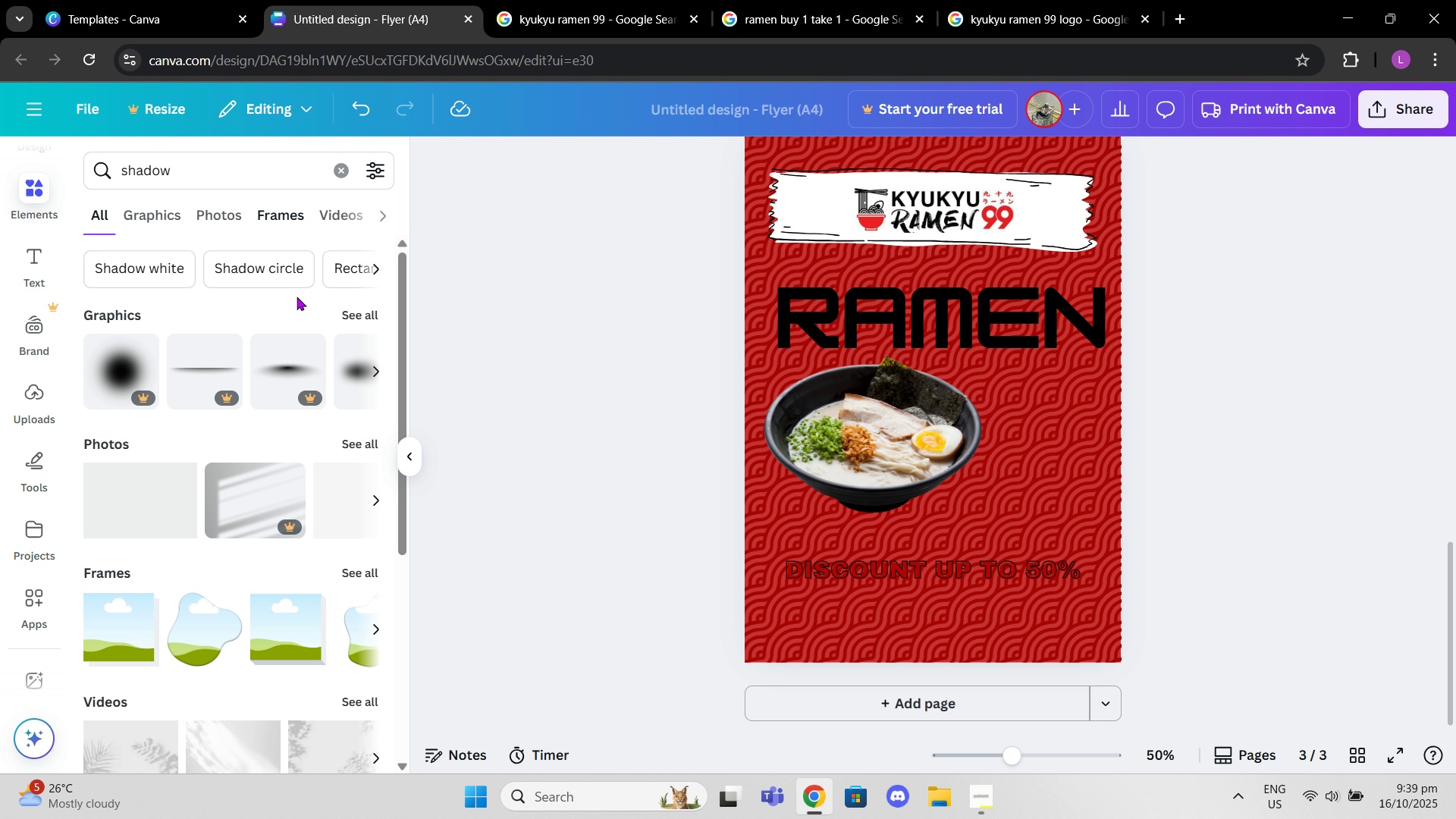 
scroll: coordinate [744, 422], scroll_direction: up, amount: 5.0
 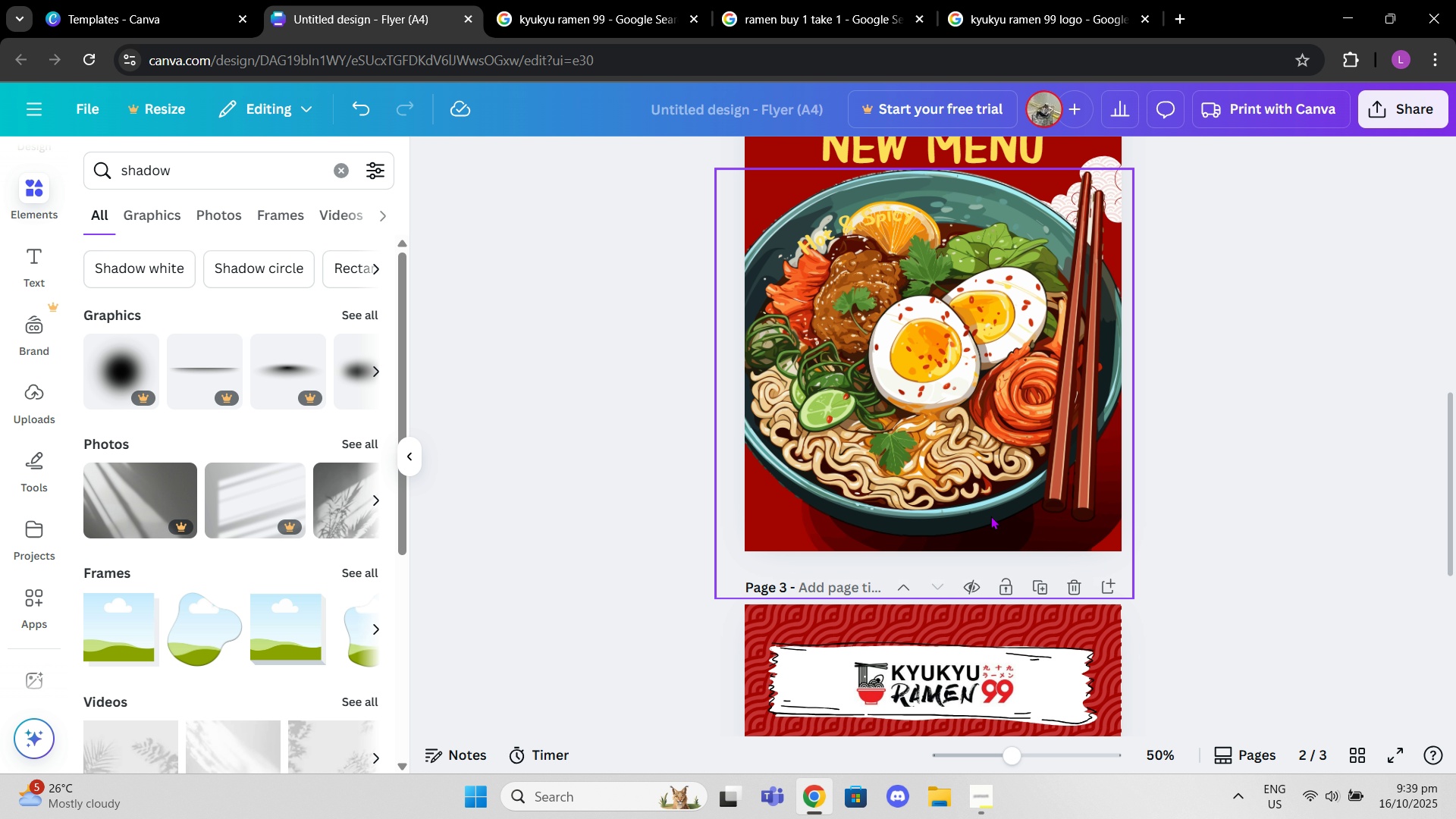 
left_click([1021, 528])
 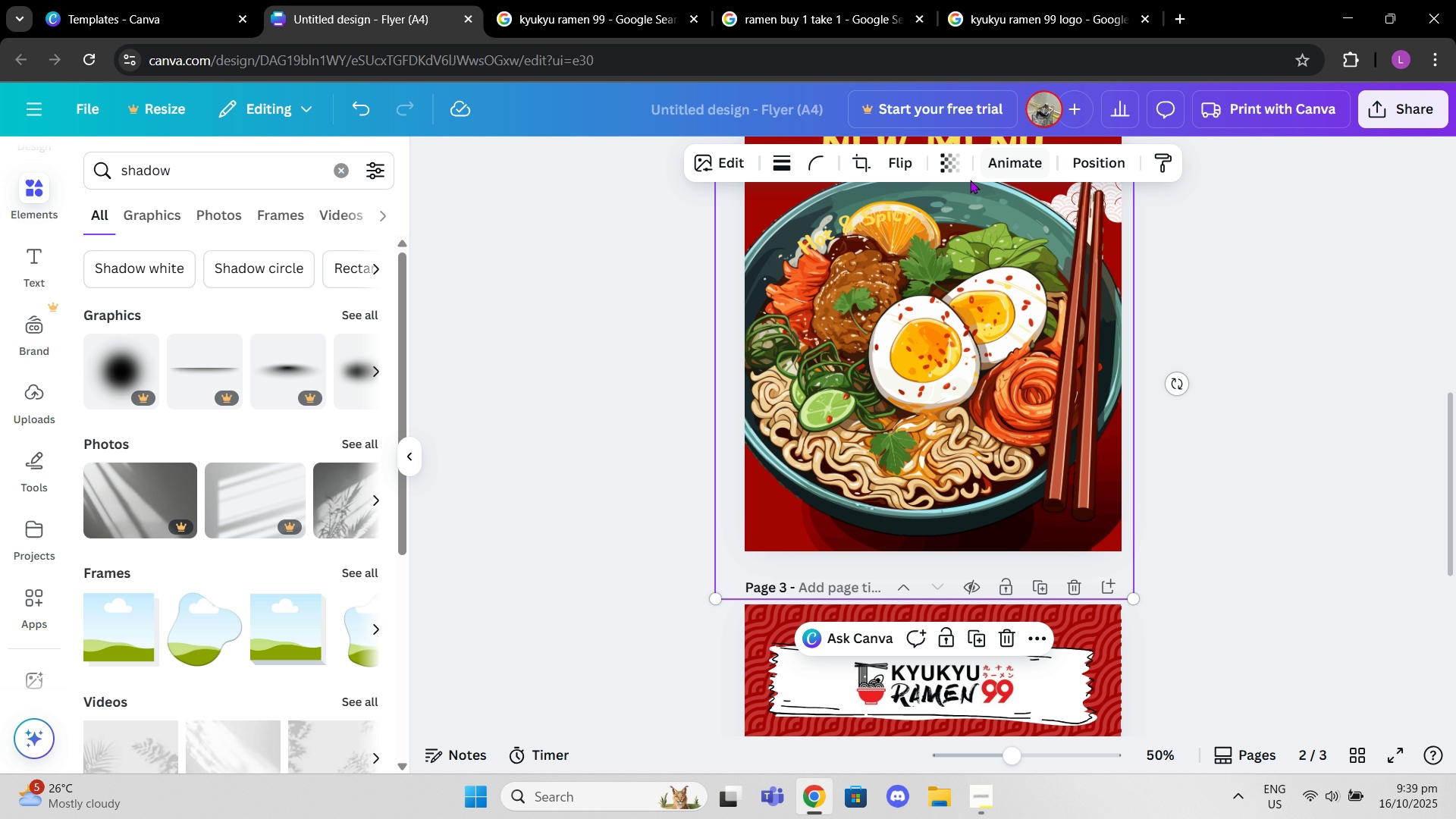 
scroll: coordinate [1072, 313], scroll_direction: up, amount: 2.0
 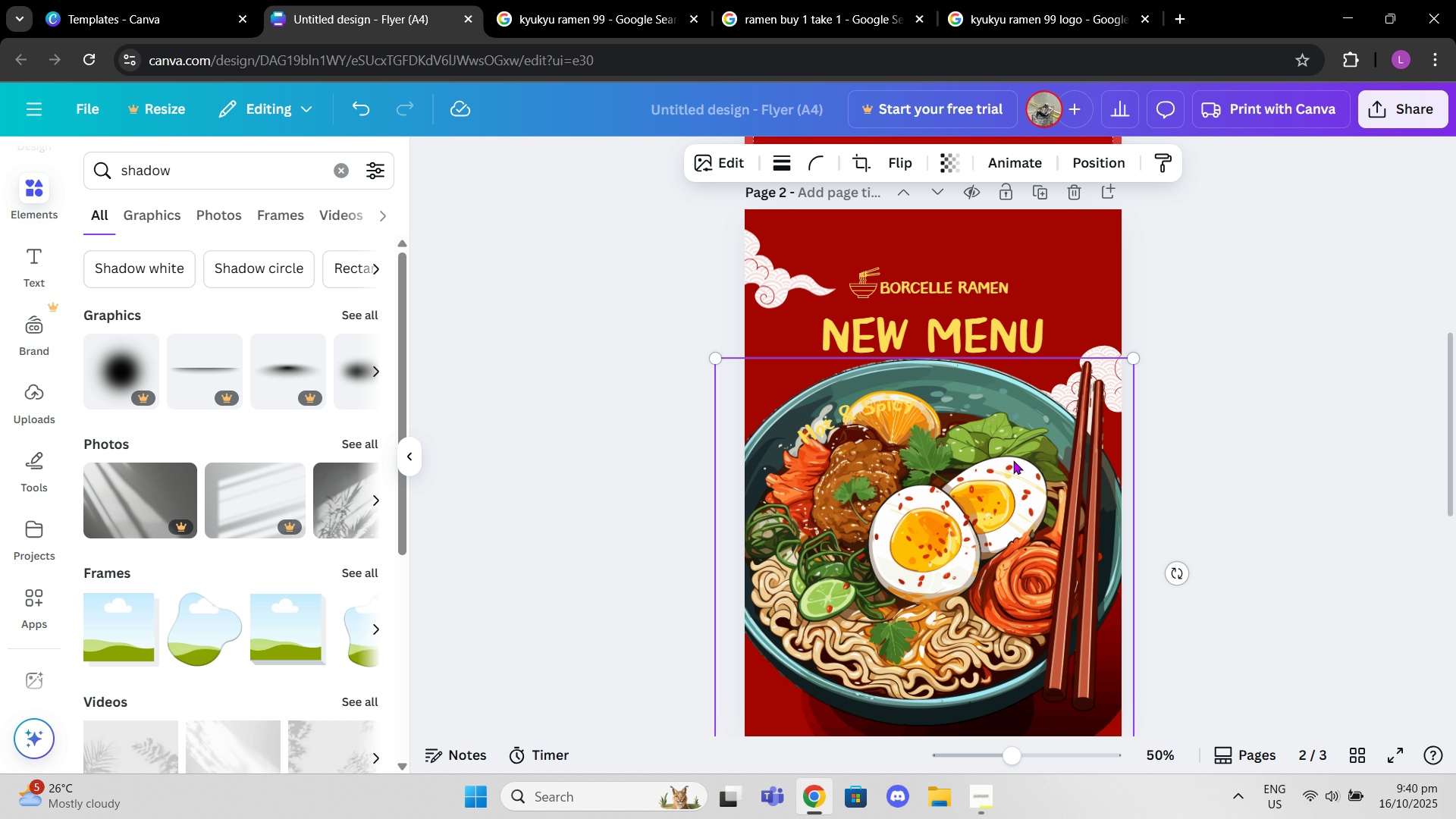 
left_click_drag(start_coordinate=[1005, 514], to_coordinate=[935, 383])
 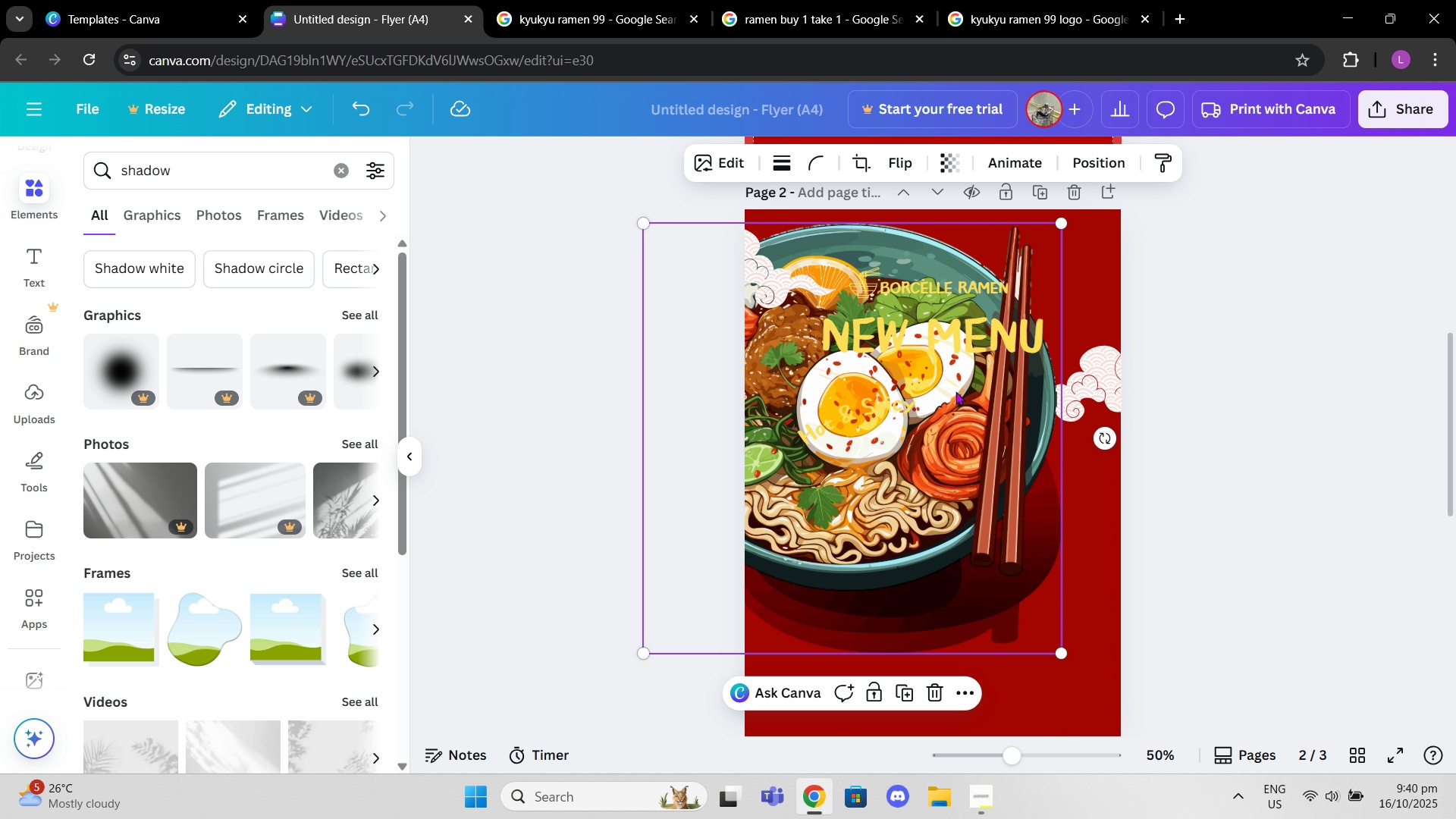 
scroll: coordinate [952, 373], scroll_direction: up, amount: 6.0
 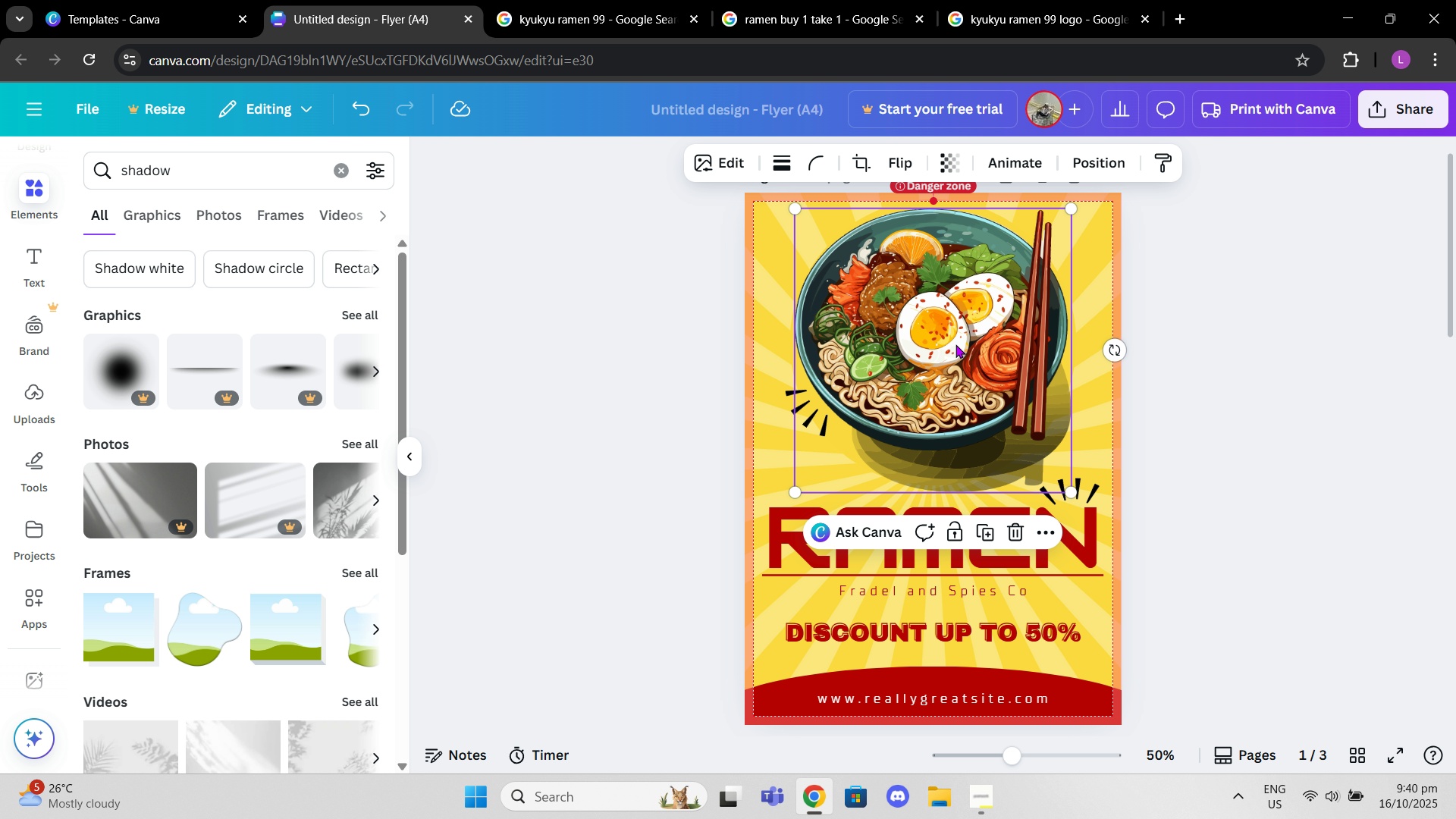 
left_click([956, 344])
 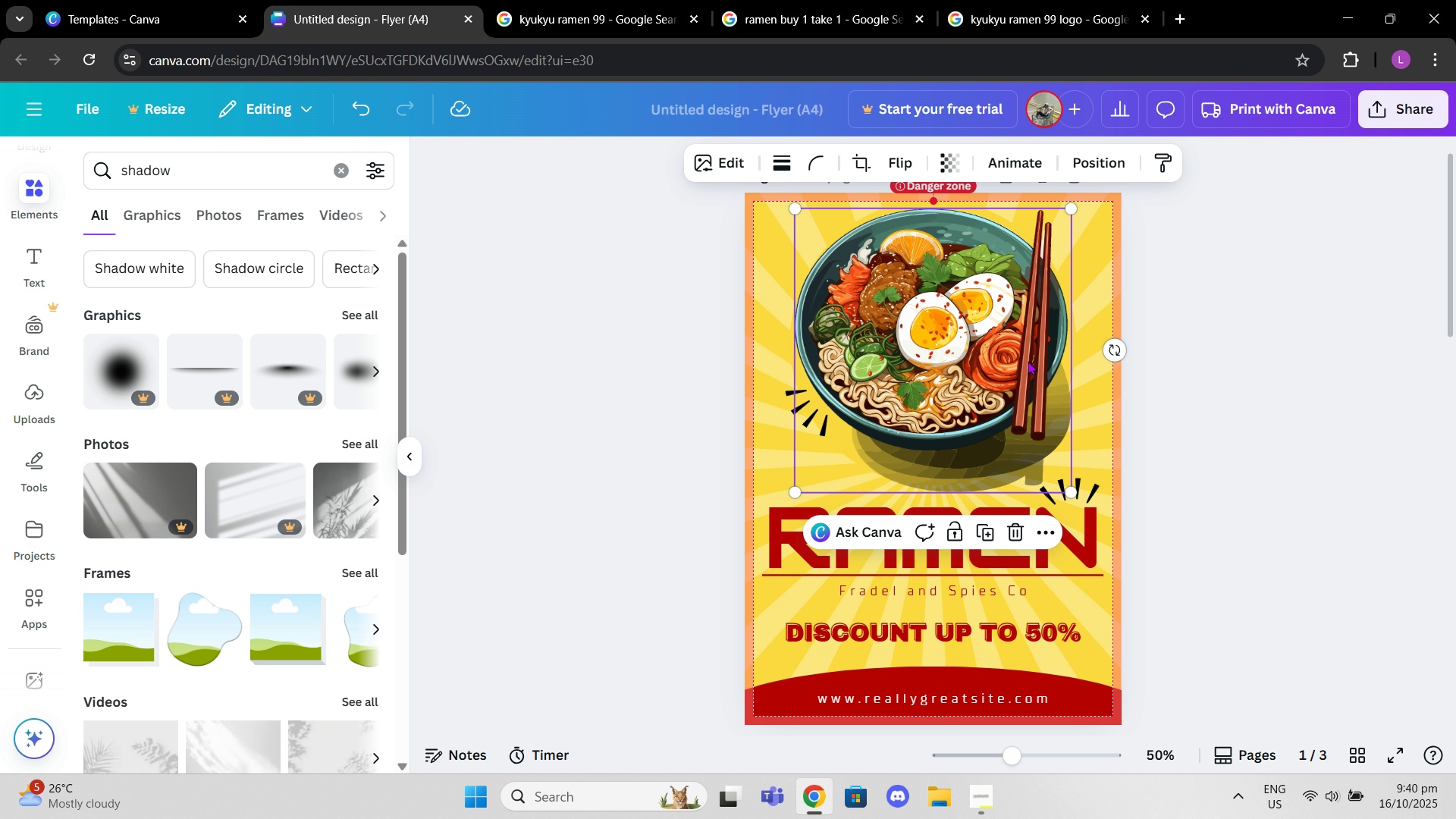 
scroll: coordinate [1166, 381], scroll_direction: down, amount: 2.0
 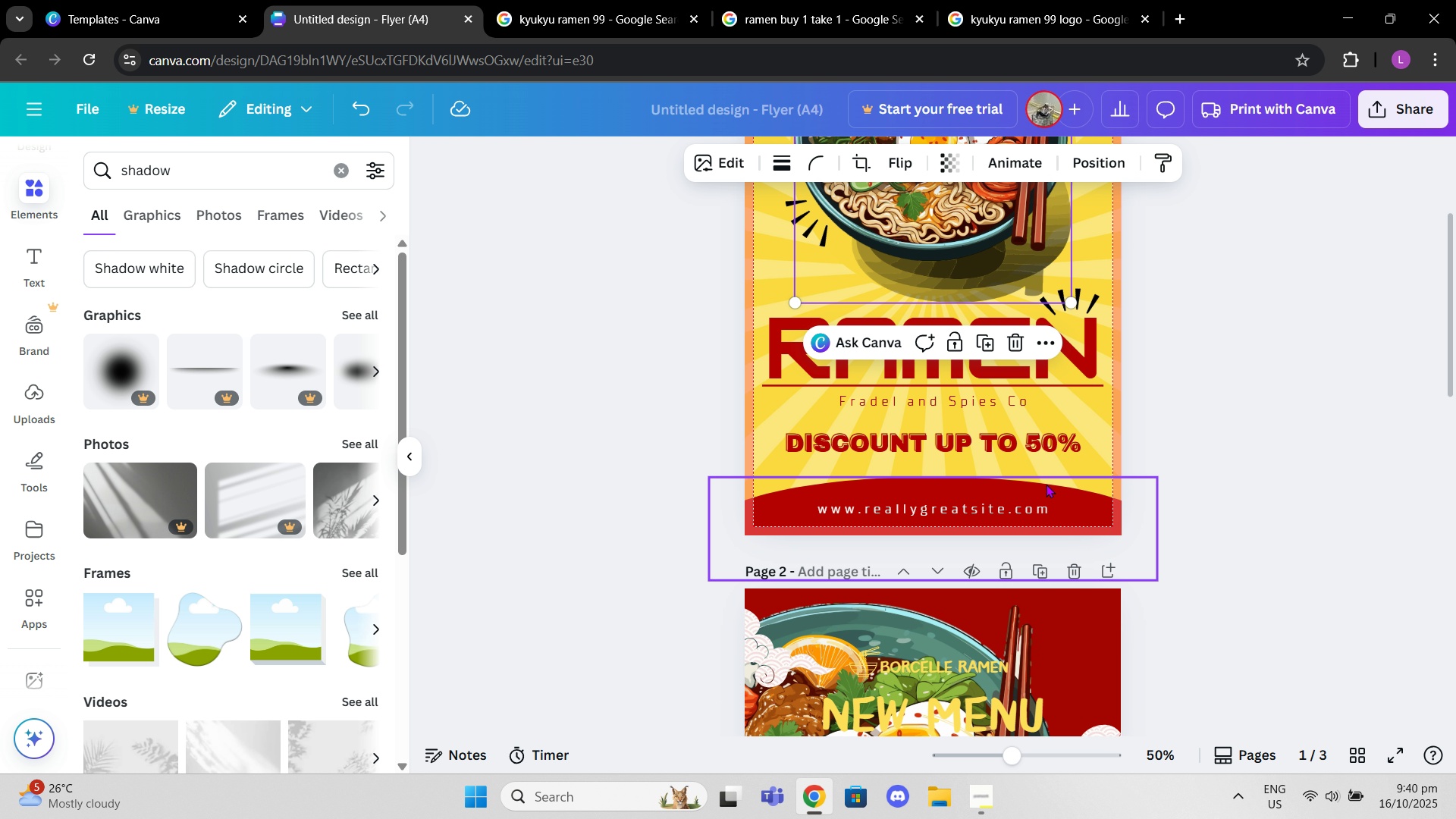 
left_click([1046, 484])
 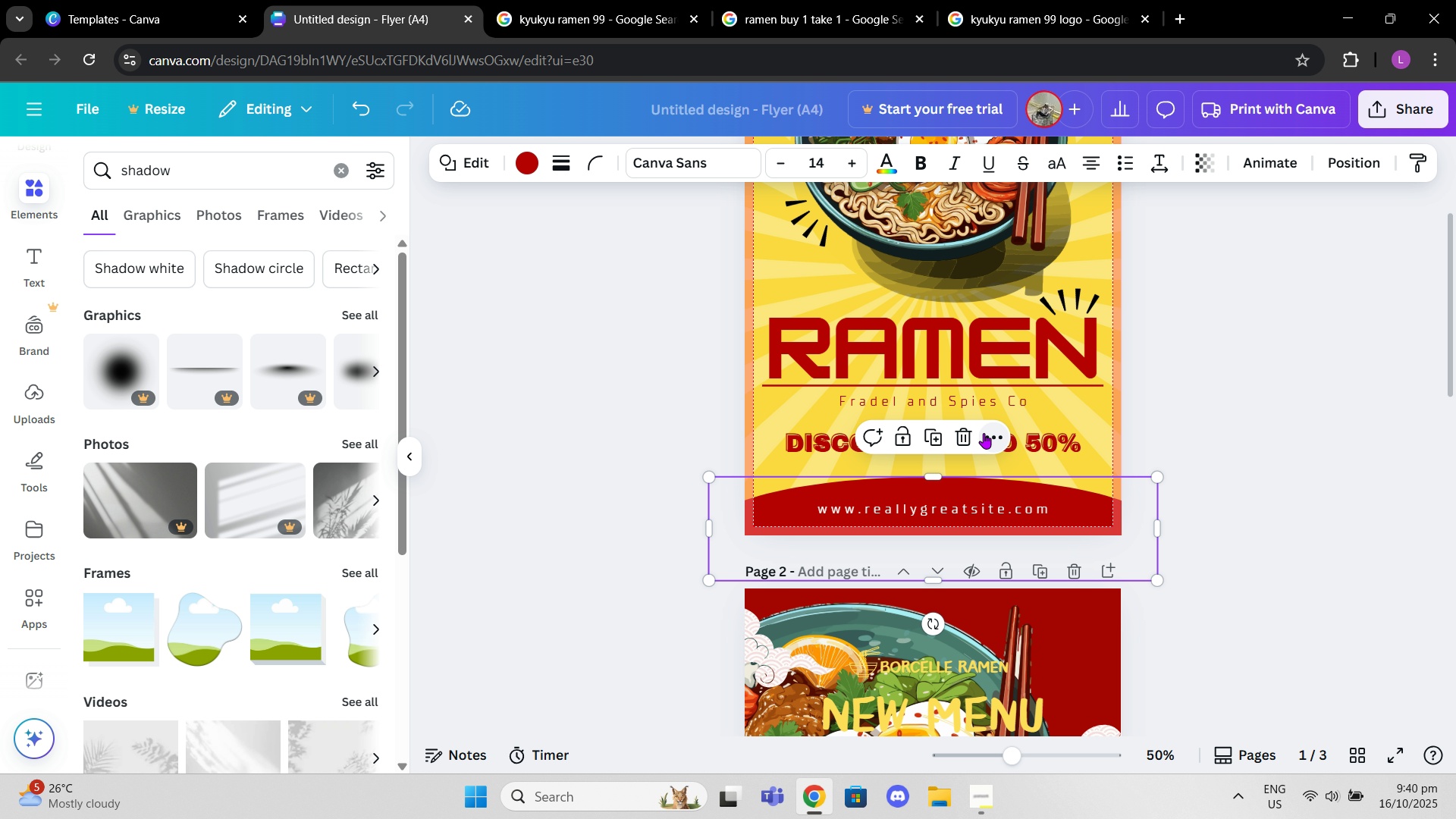 
scroll: coordinate [1121, 306], scroll_direction: up, amount: 6.0
 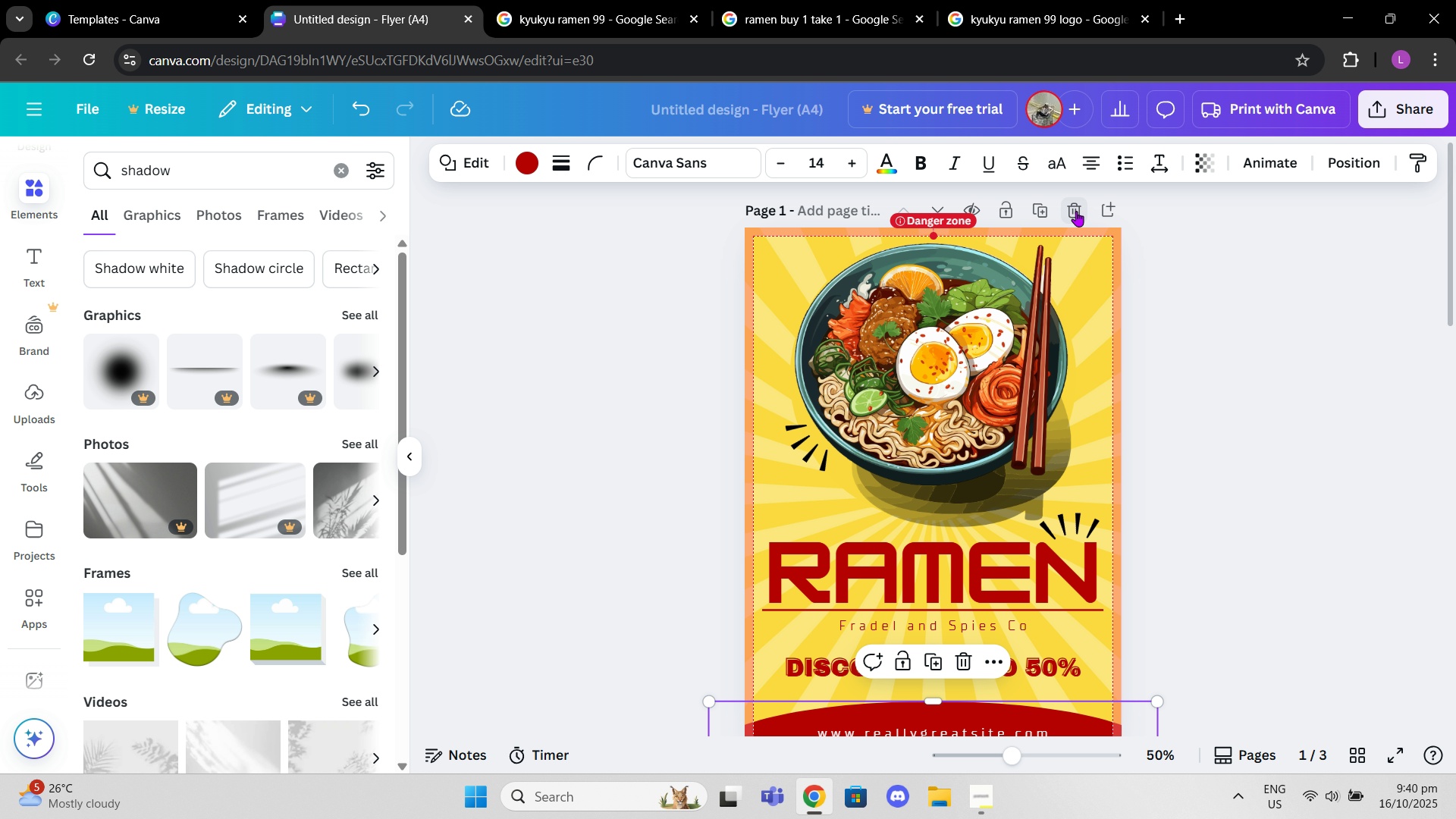 
left_click([1076, 211])
 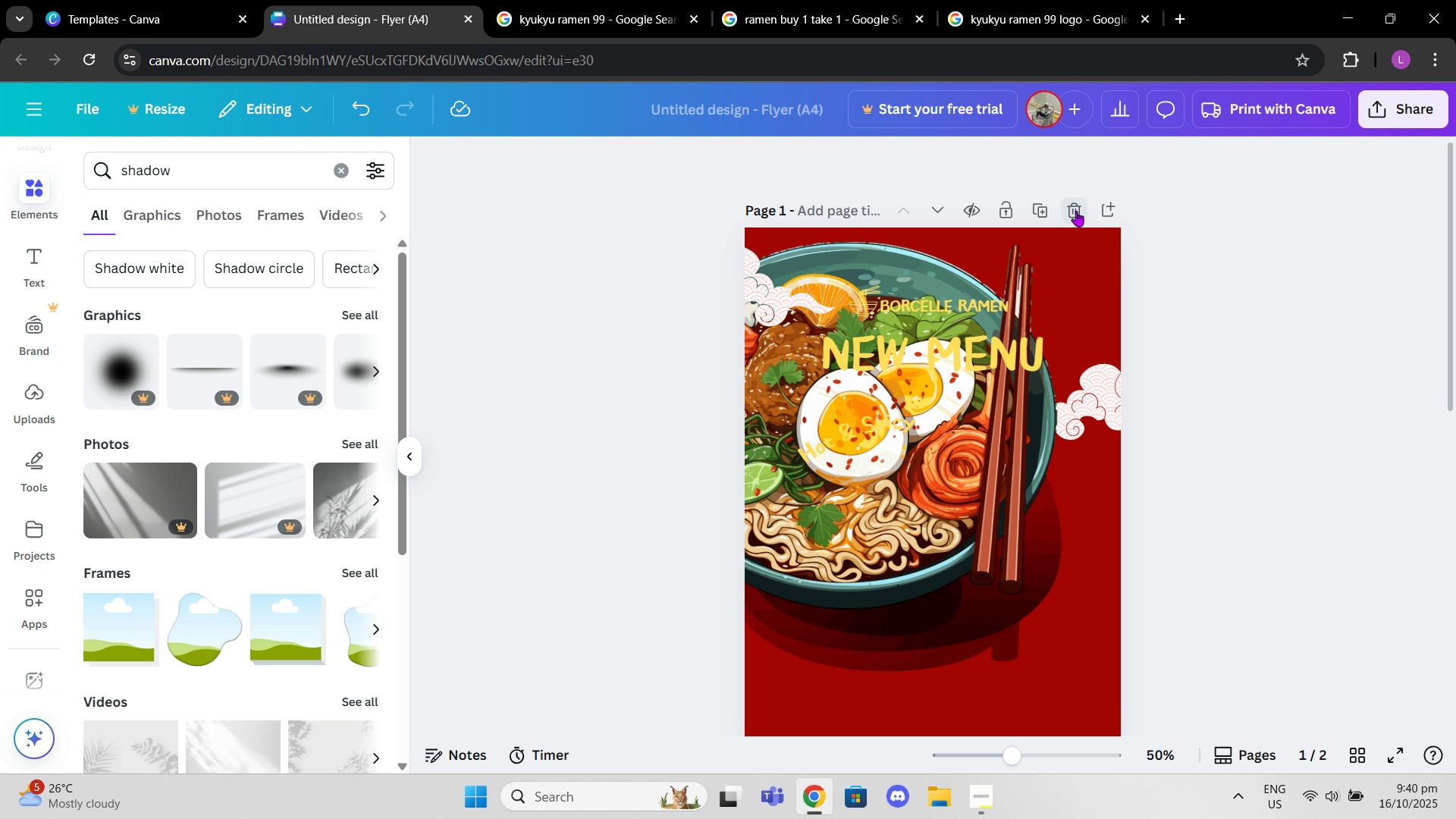 
left_click([1076, 211])
 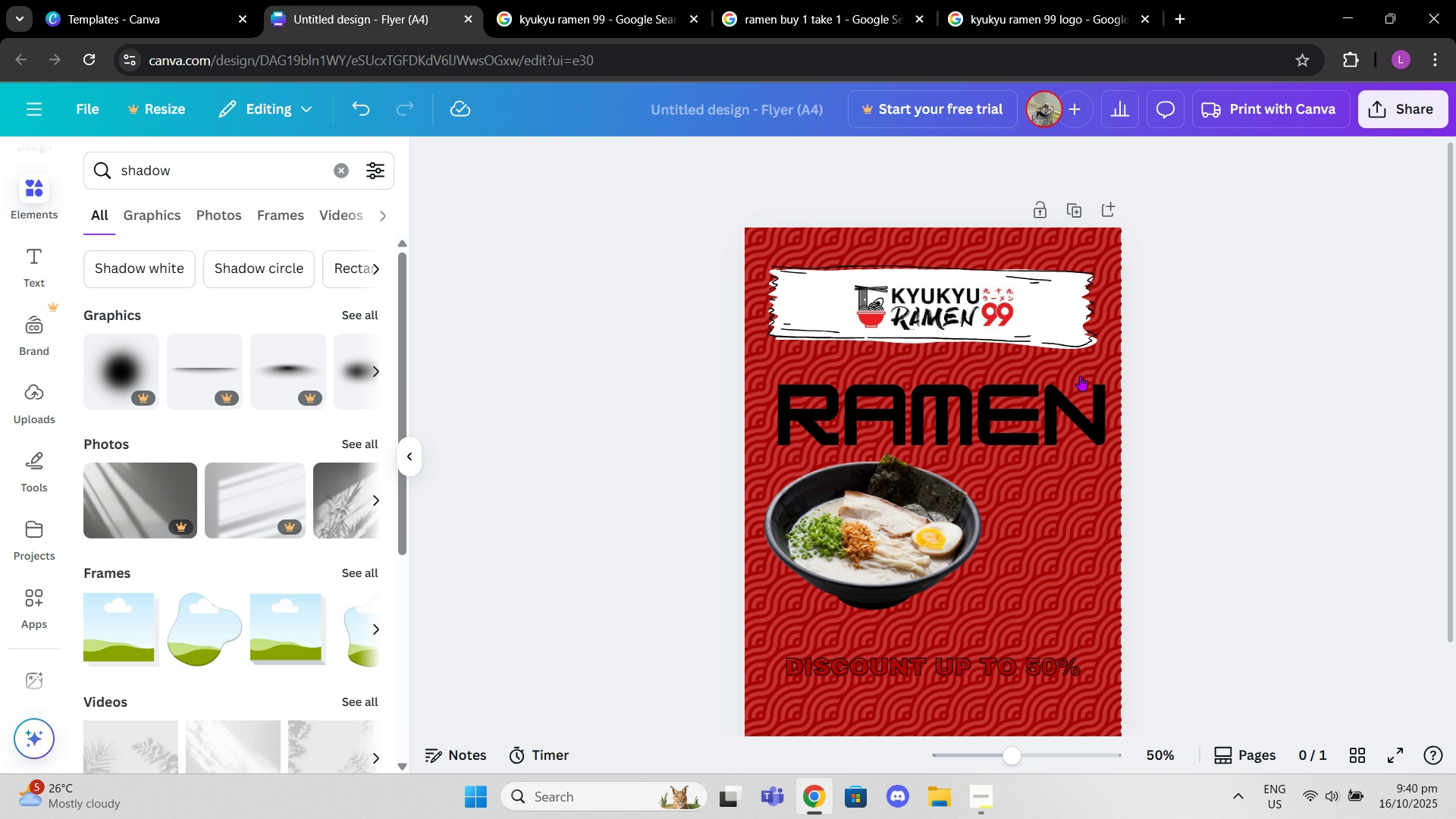 
scroll: coordinate [1079, 380], scroll_direction: down, amount: 2.0
 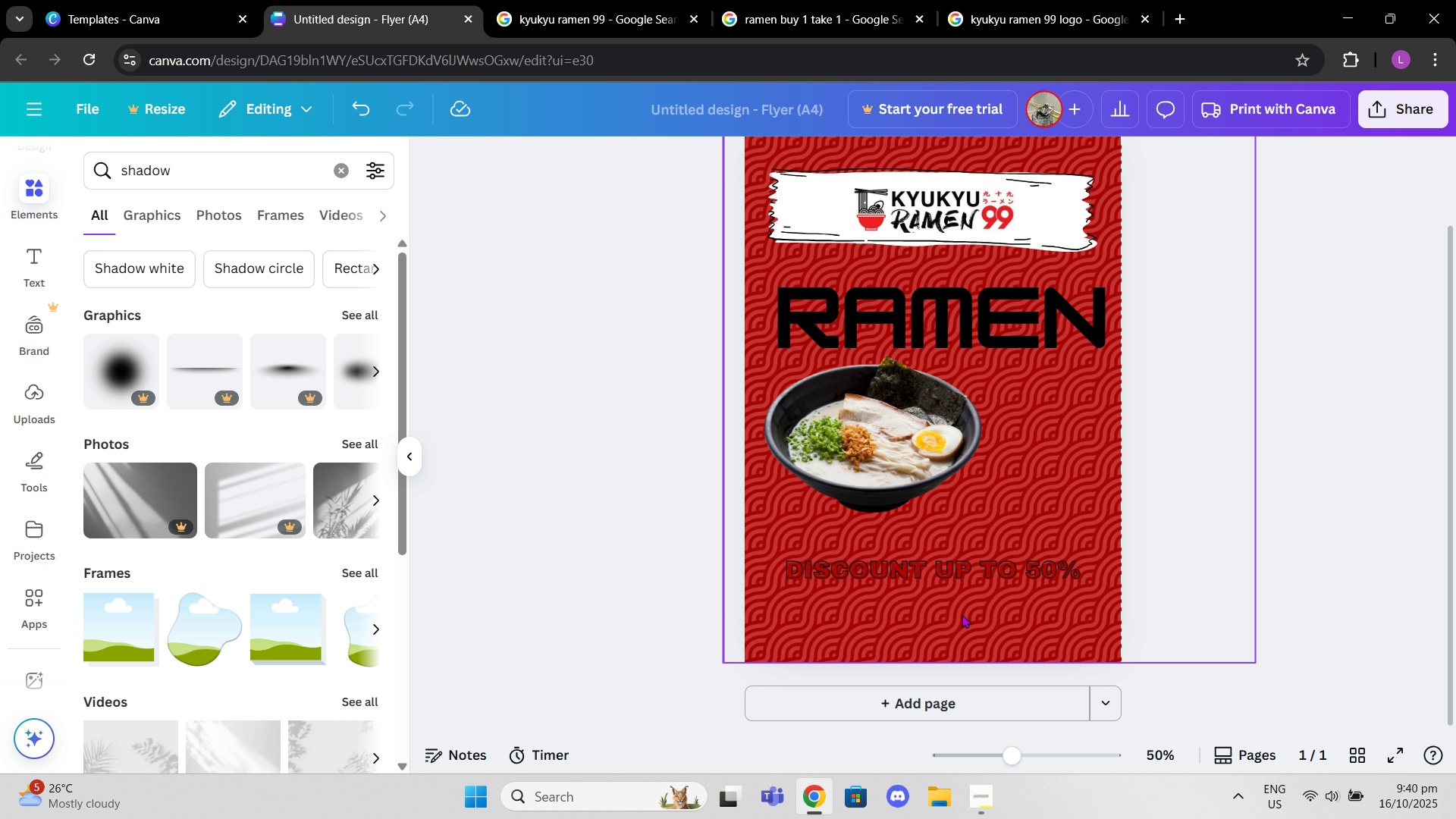 
left_click_drag(start_coordinate=[943, 583], to_coordinate=[941, 290])
 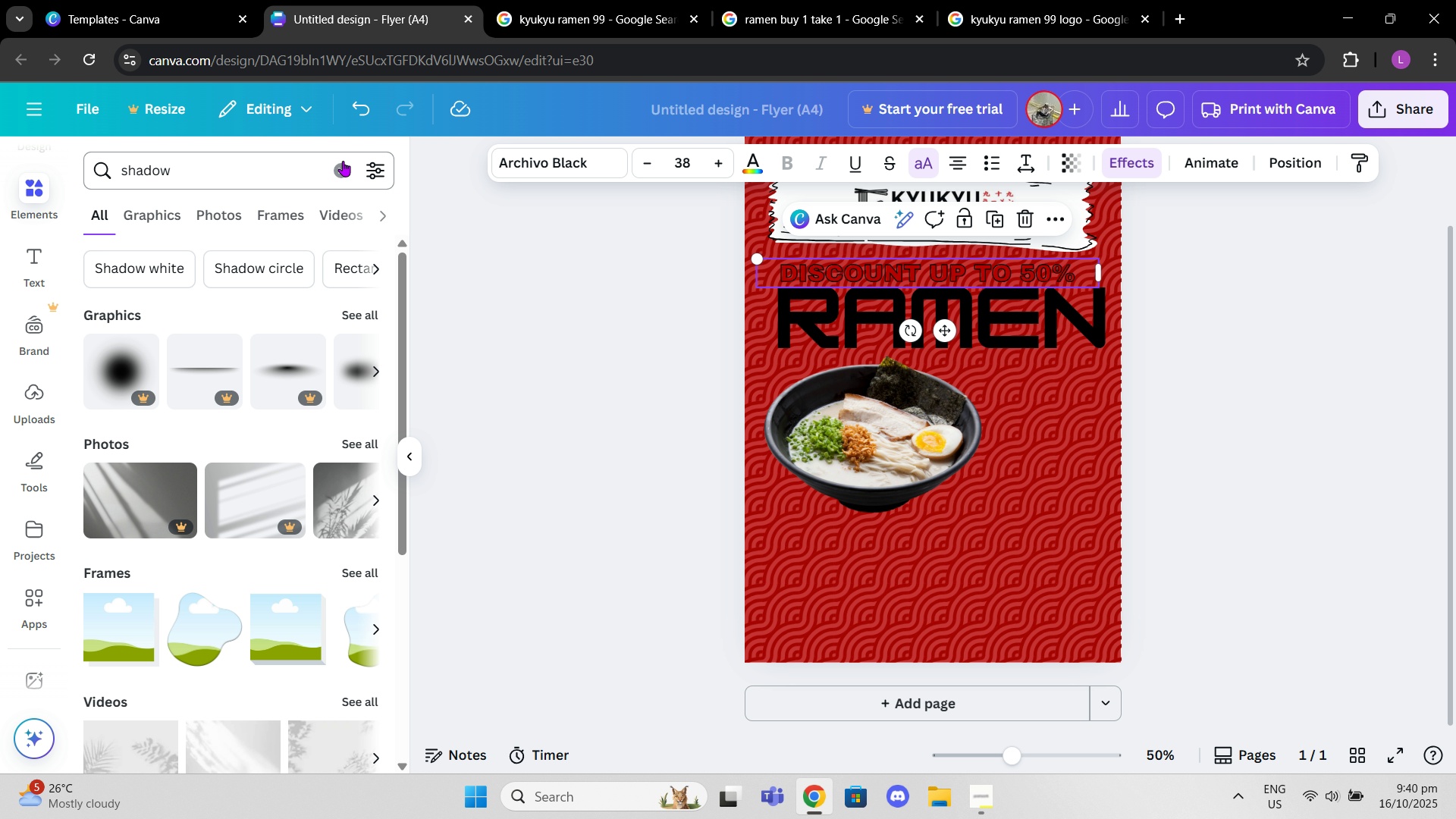 
left_click([344, 162])
 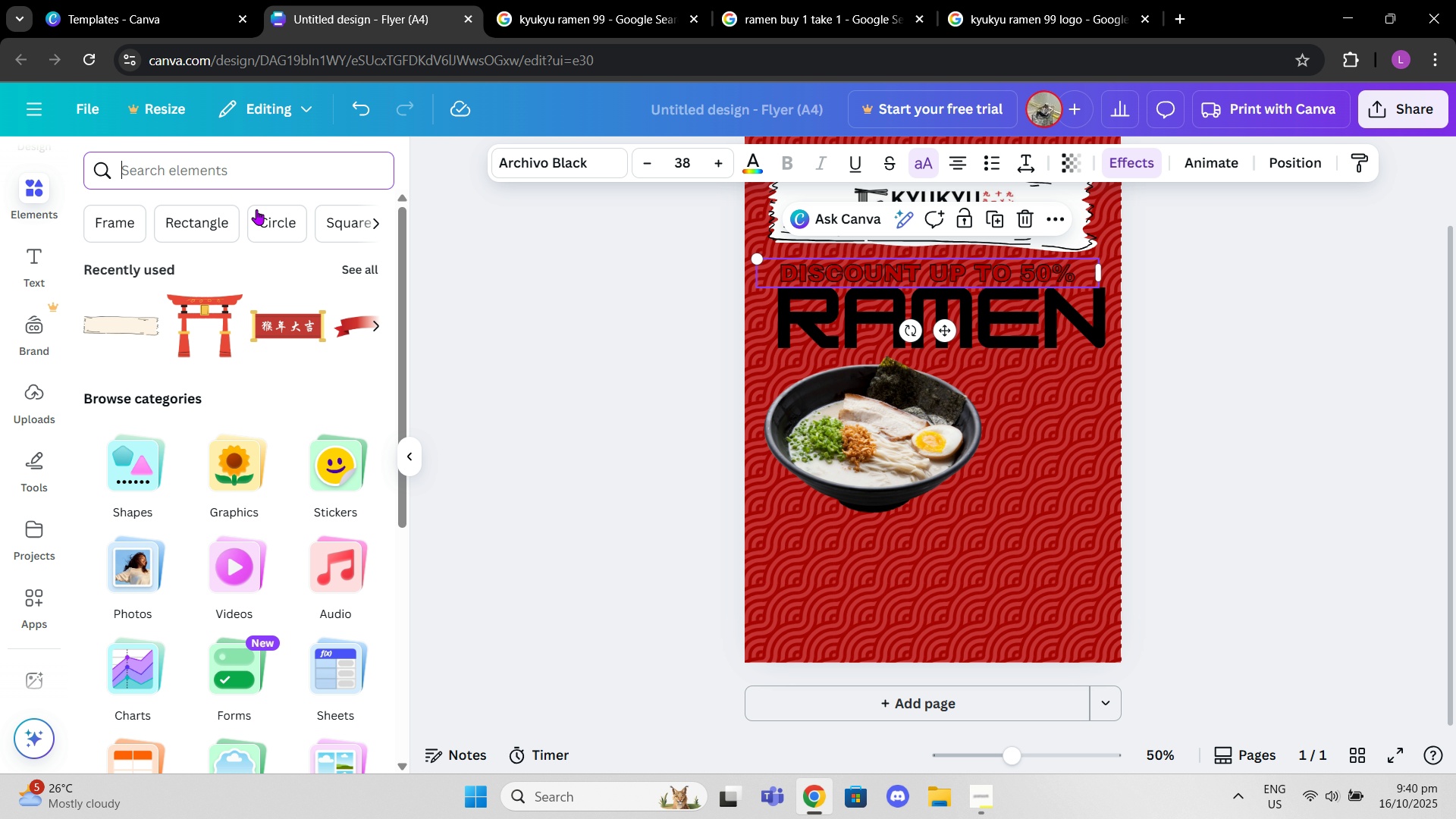 
scroll: coordinate [265, 249], scroll_direction: up, amount: 1.0
 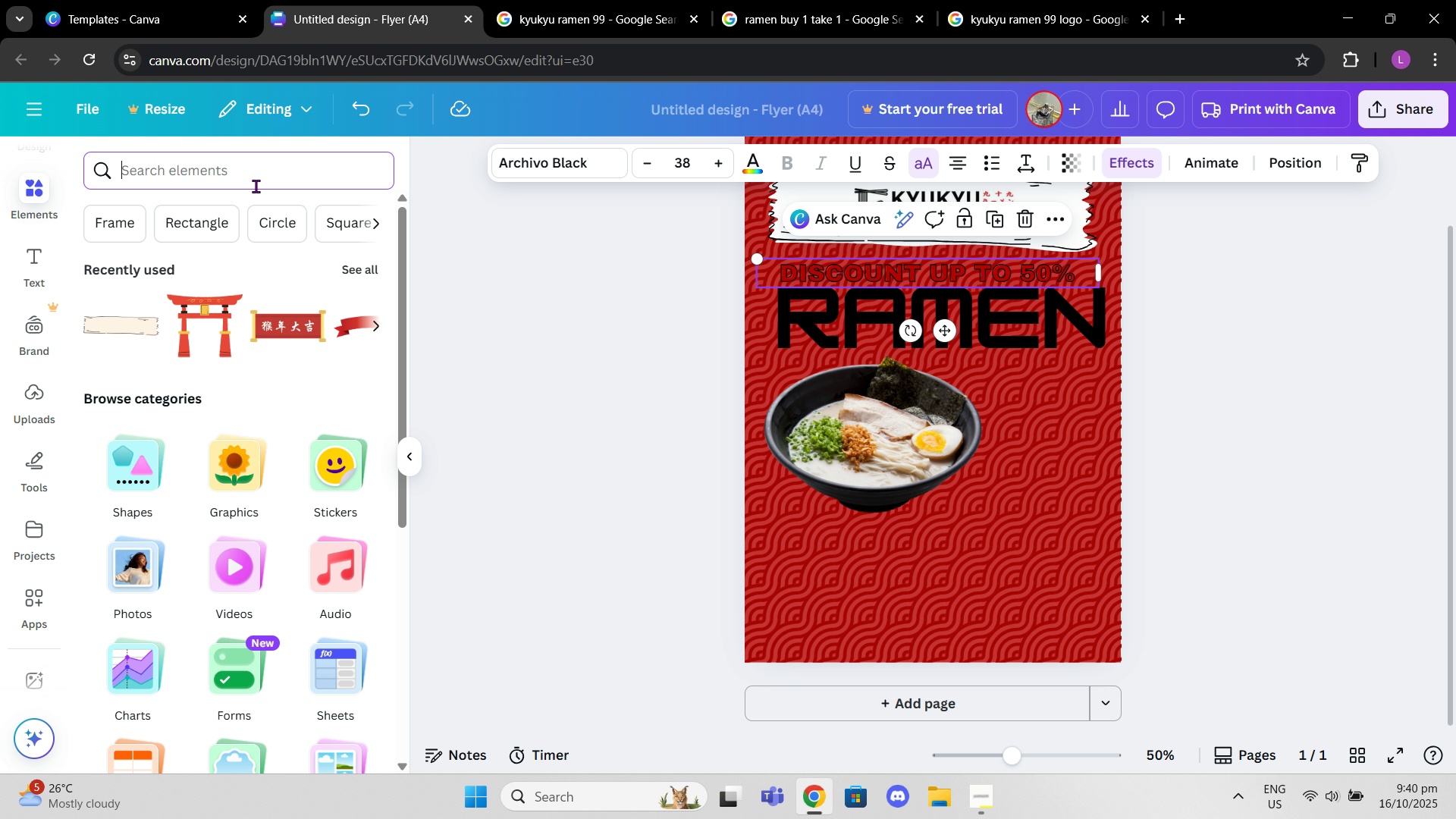 
left_click([253, 180])
 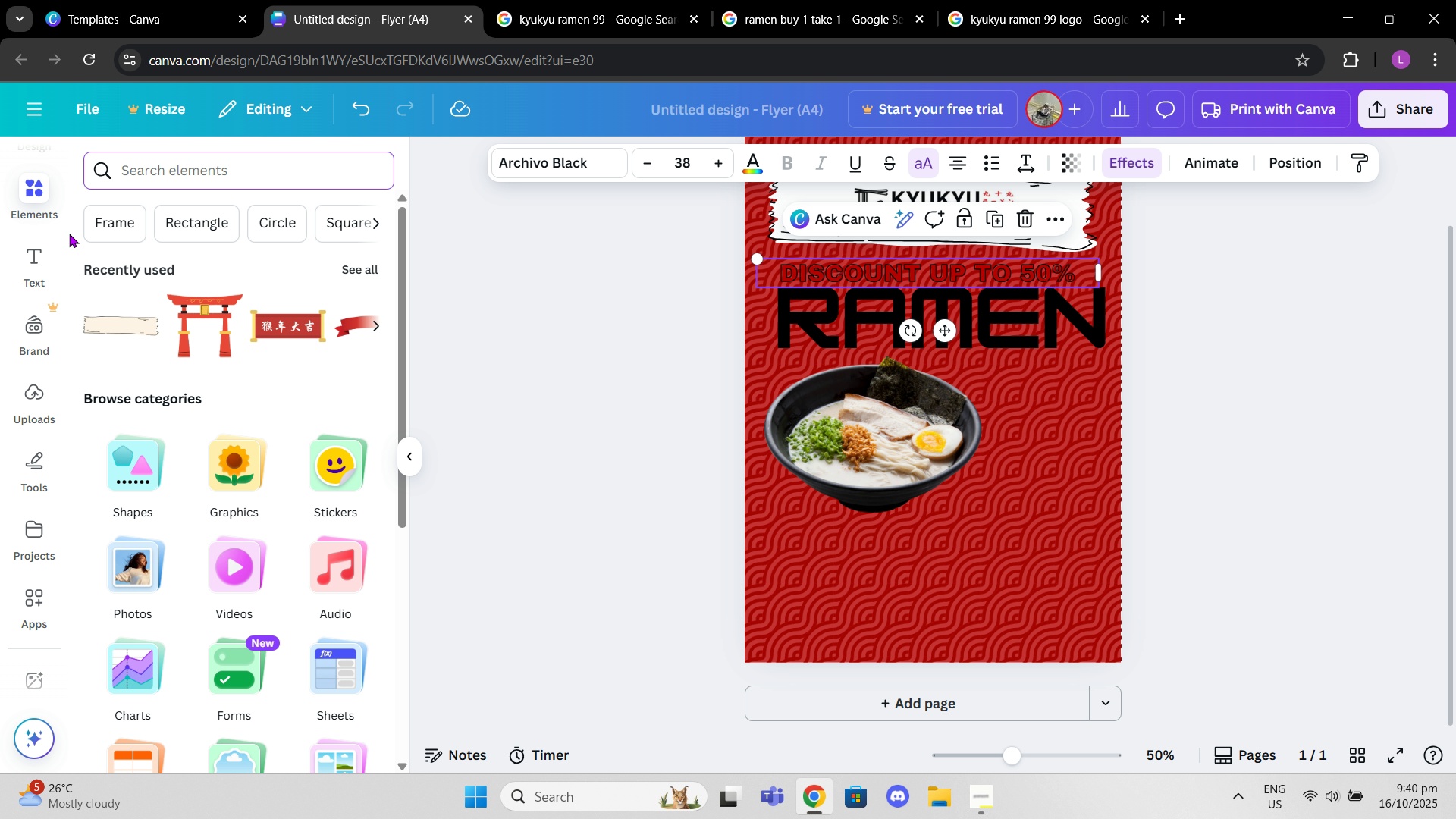 
scroll: coordinate [58, 245], scroll_direction: up, amount: 2.0
 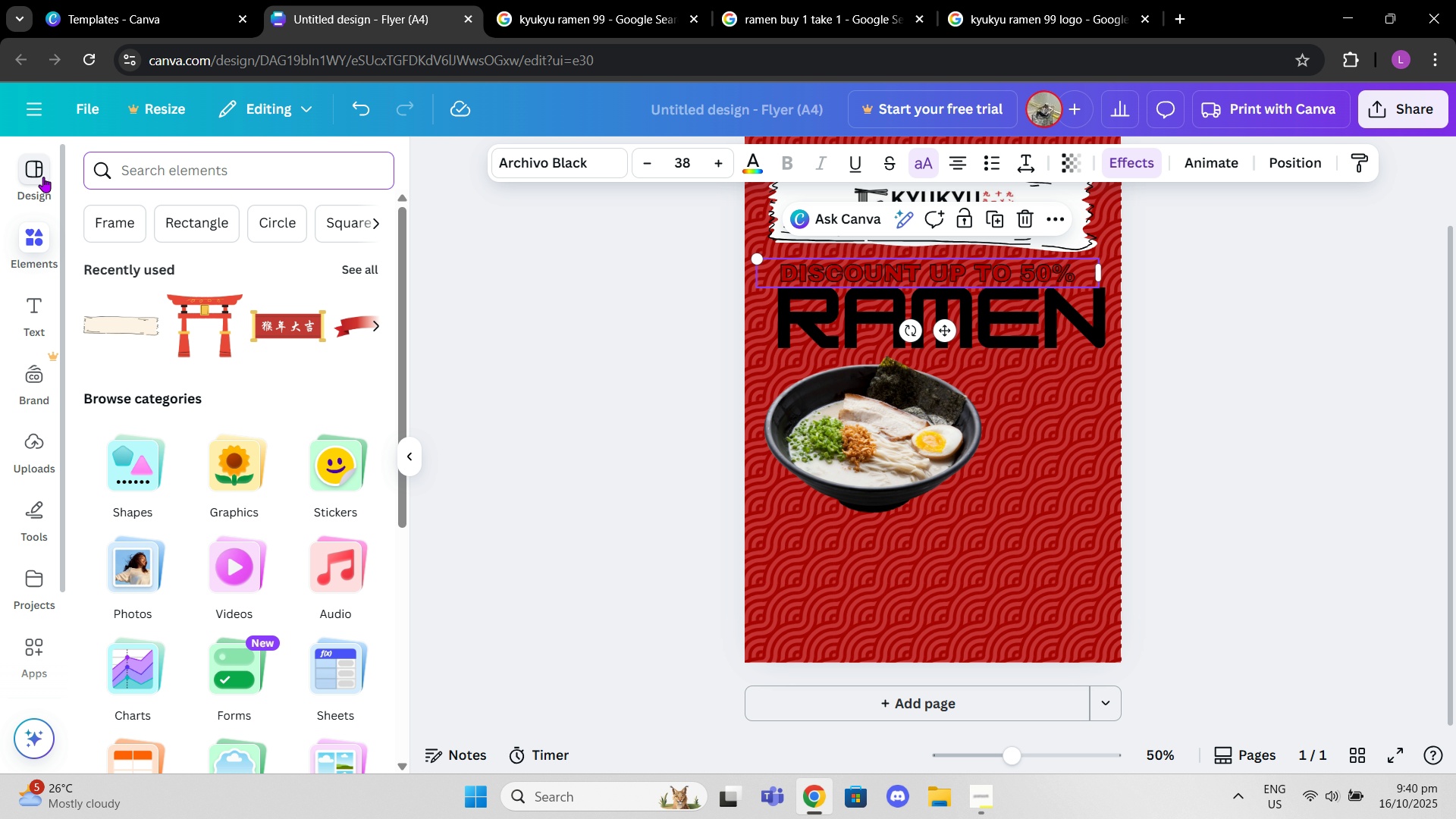 
left_click([43, 177])
 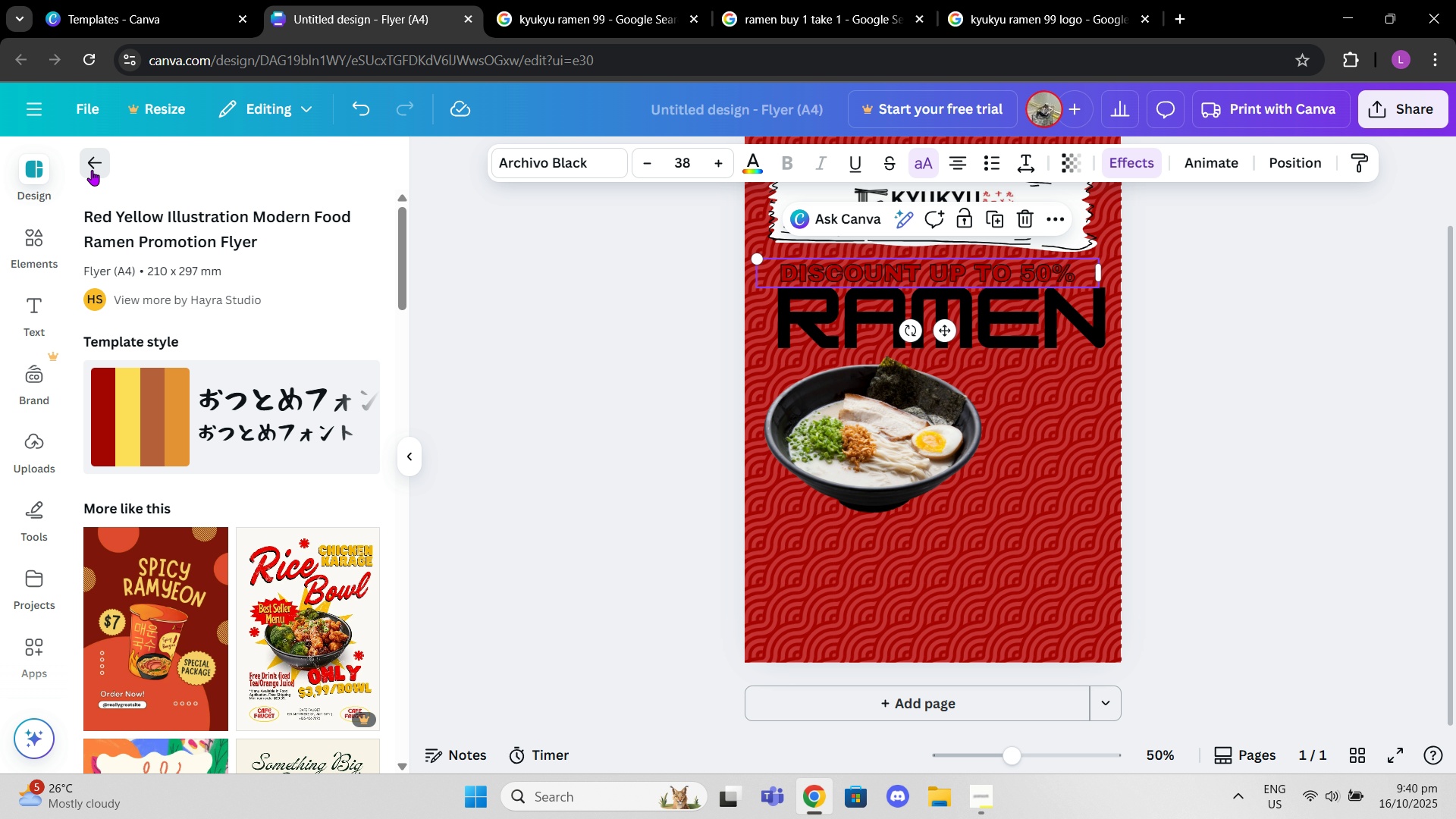 
left_click([92, 170])
 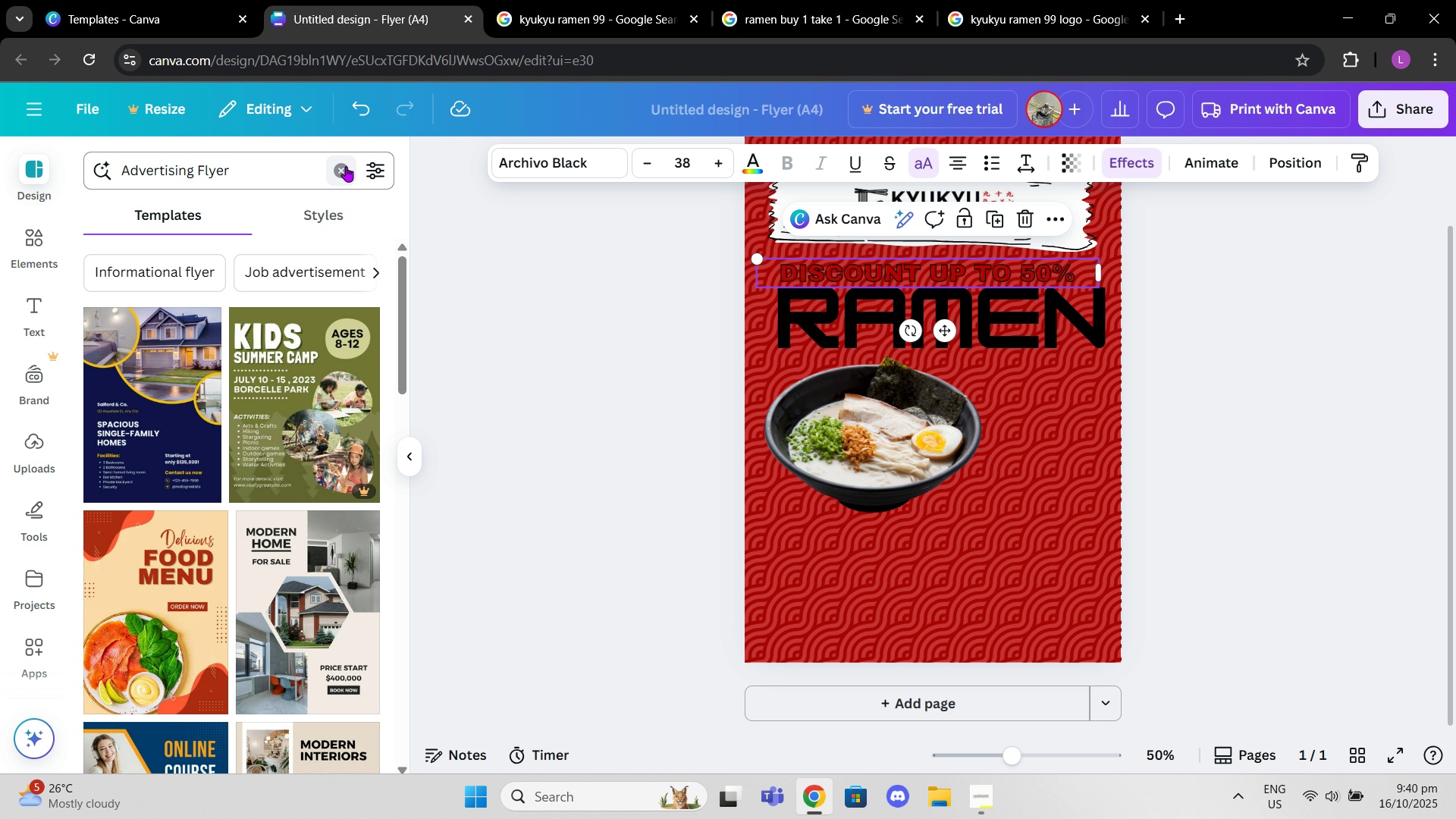 
left_click([346, 166])
 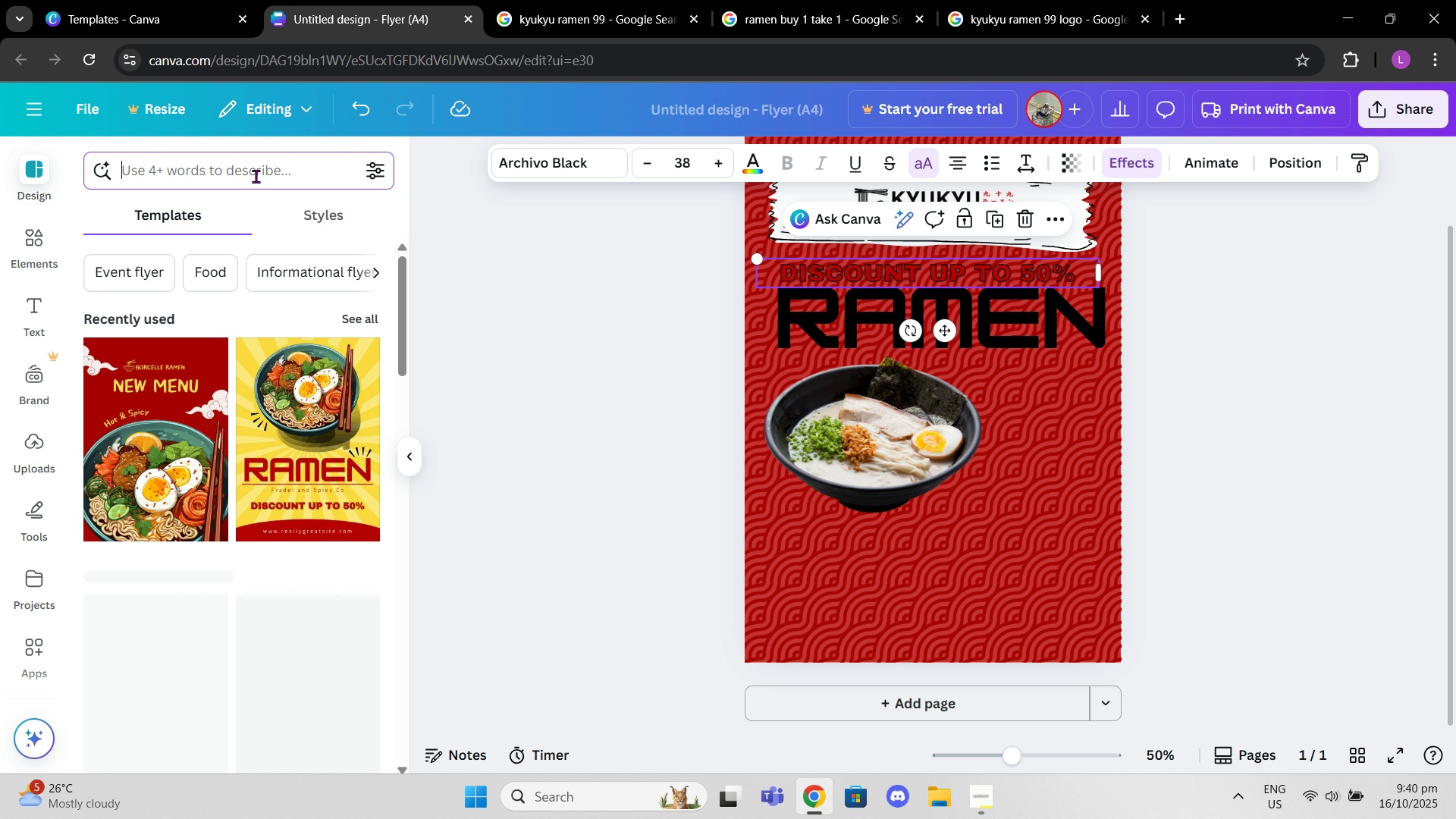 
left_click([256, 176])
 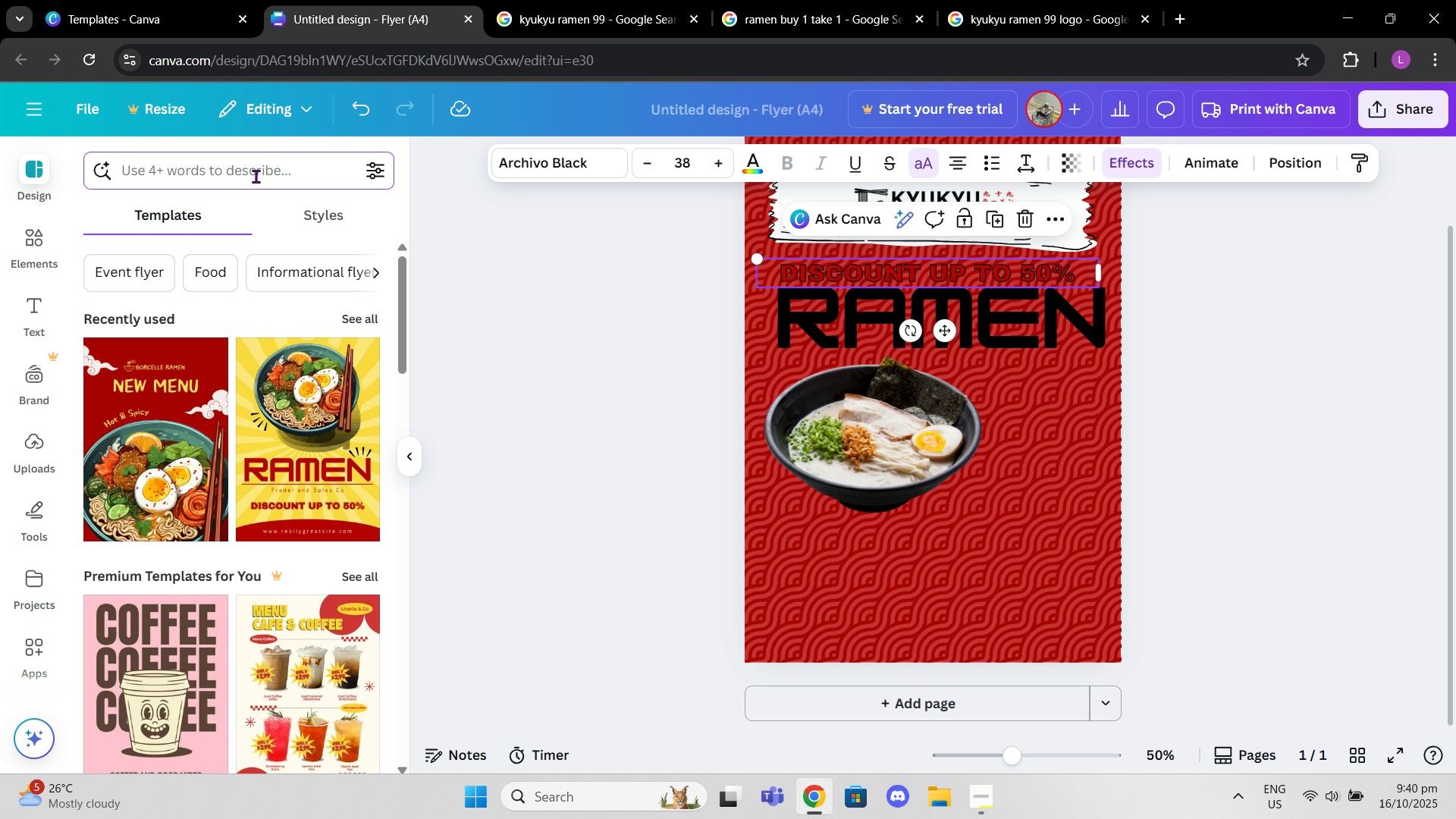 
type(food flyer)
 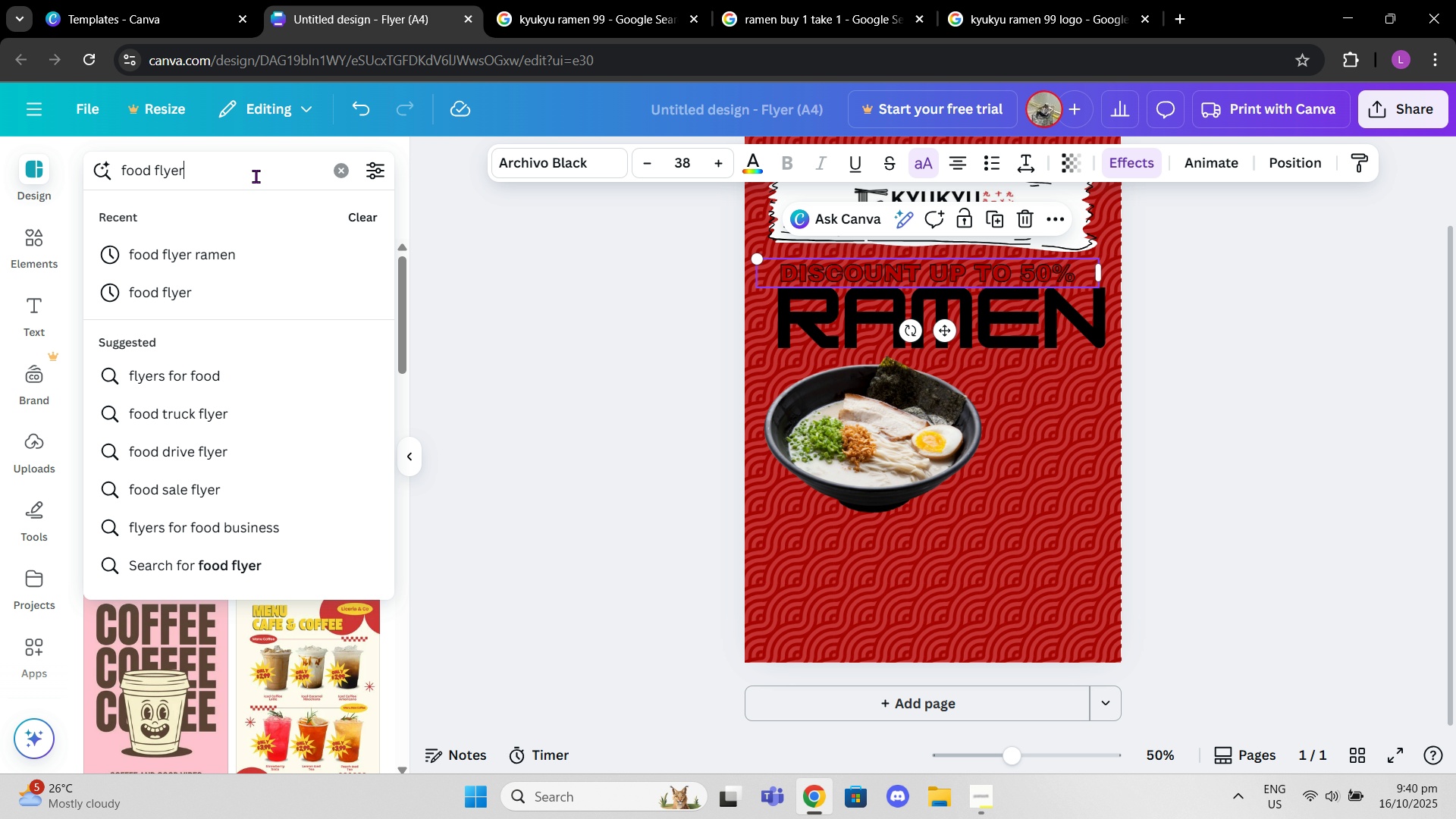 
key(Enter)
 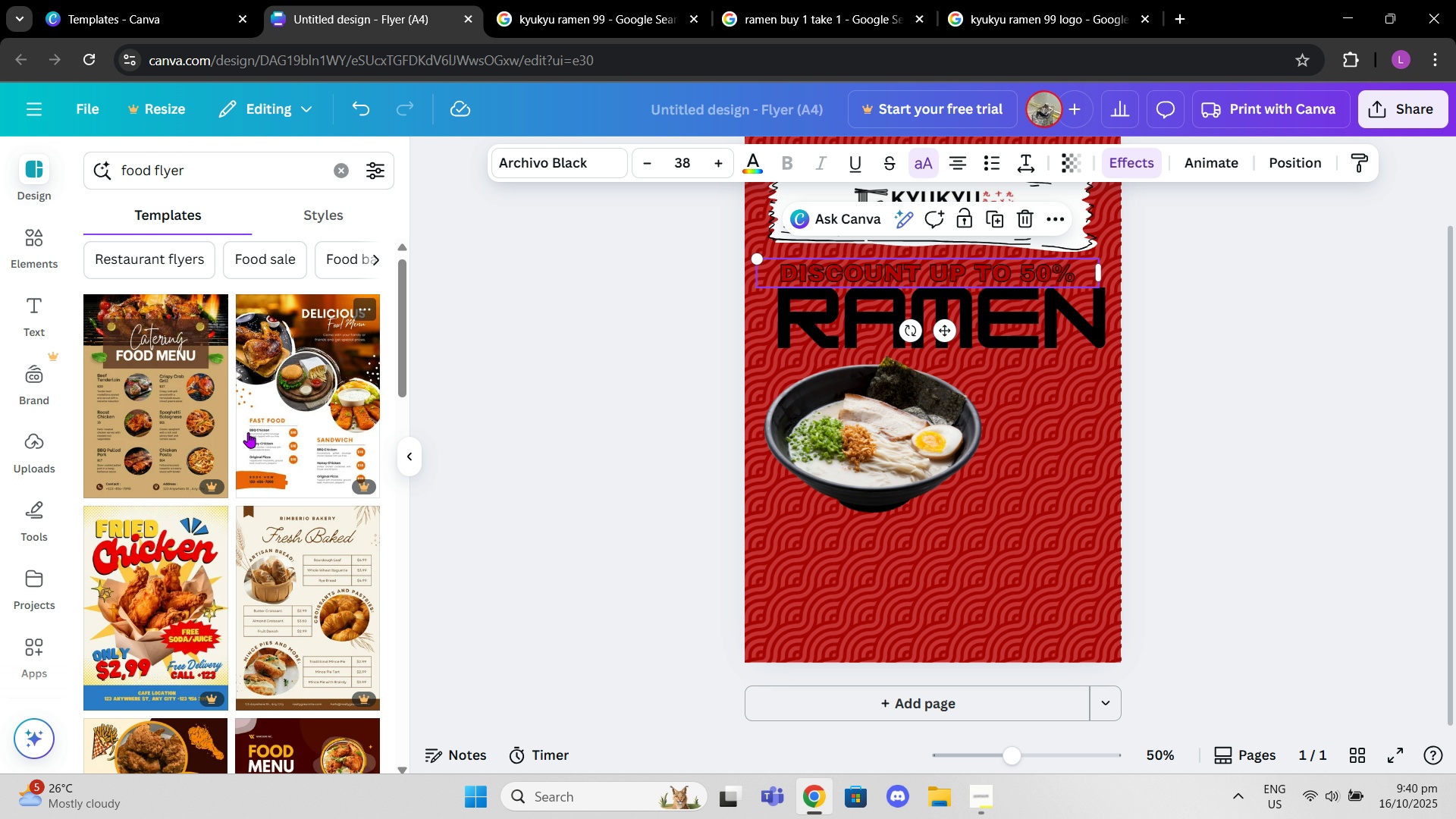 
scroll: coordinate [253, 451], scroll_direction: down, amount: 12.0
 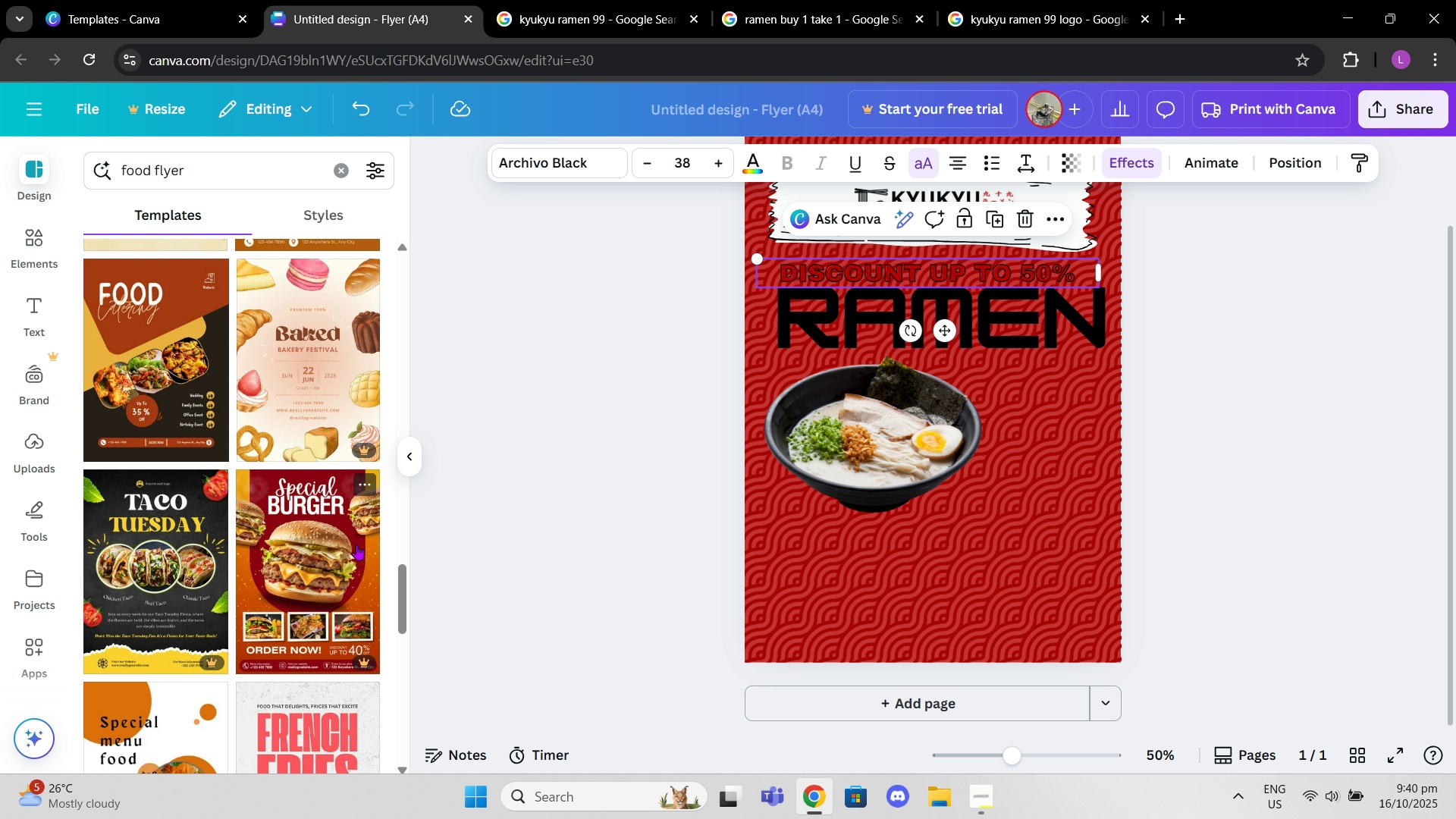 
left_click([362, 563])
 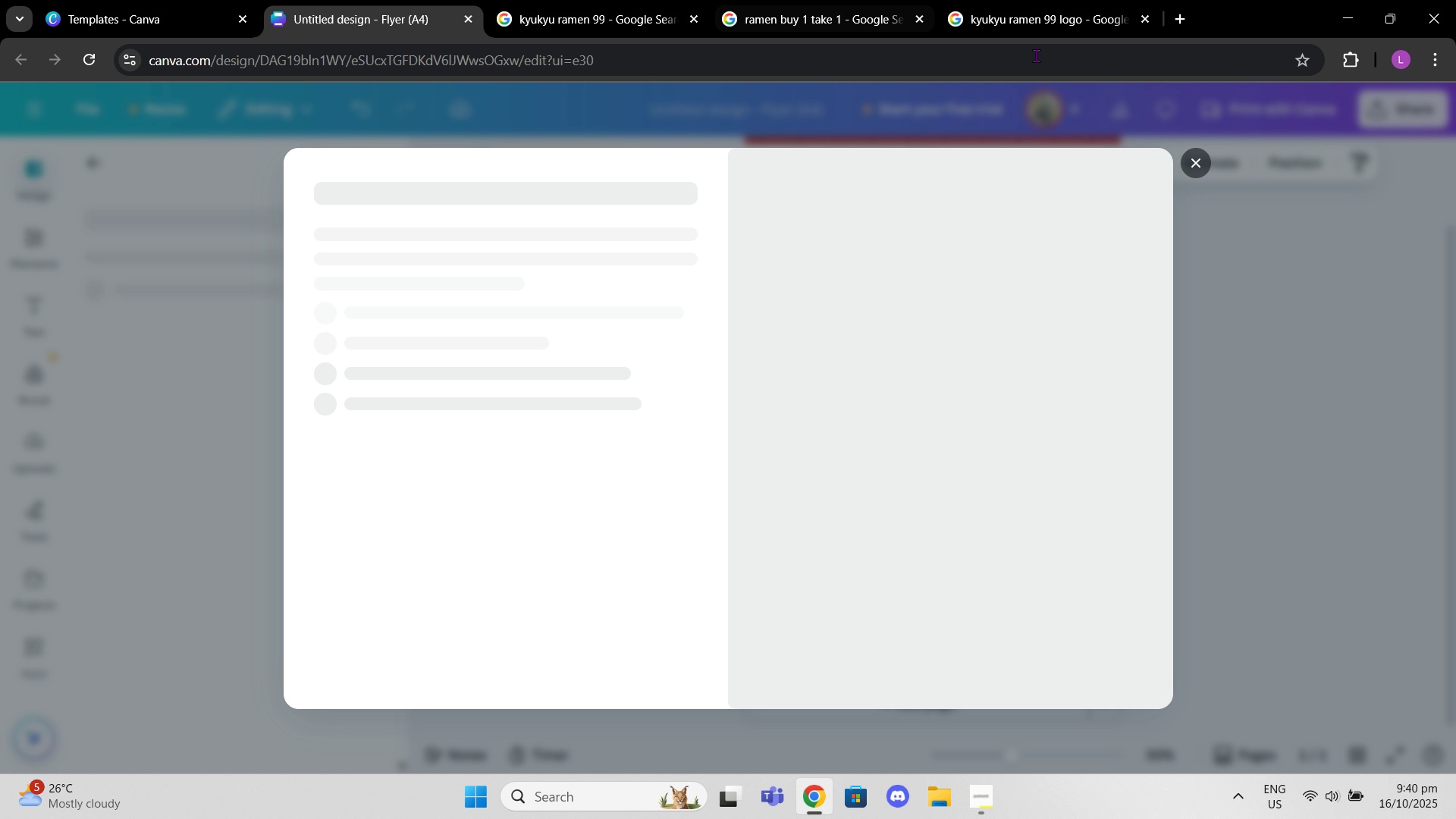 
left_click([1191, 165])
 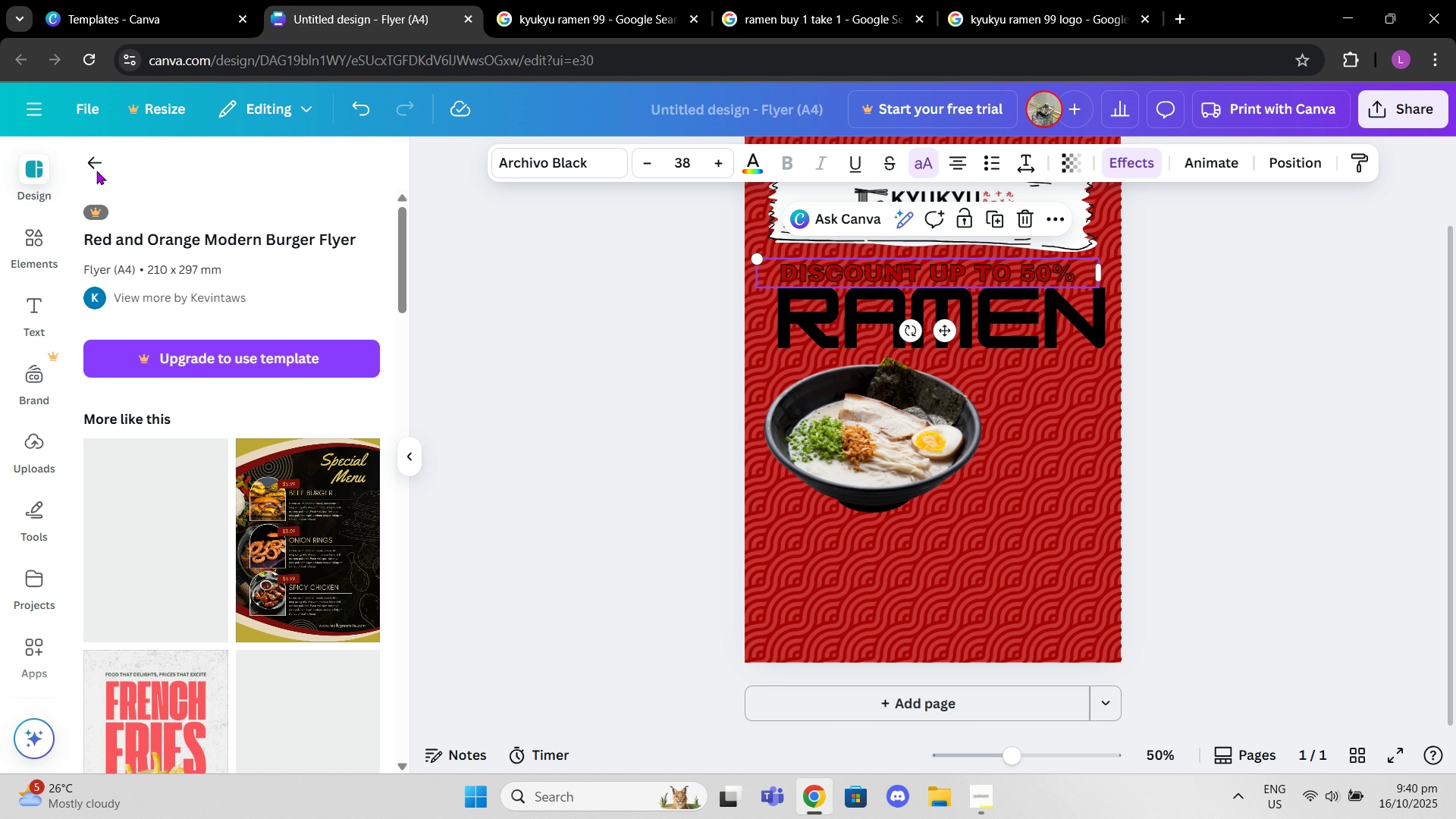 
left_click([93, 164])
 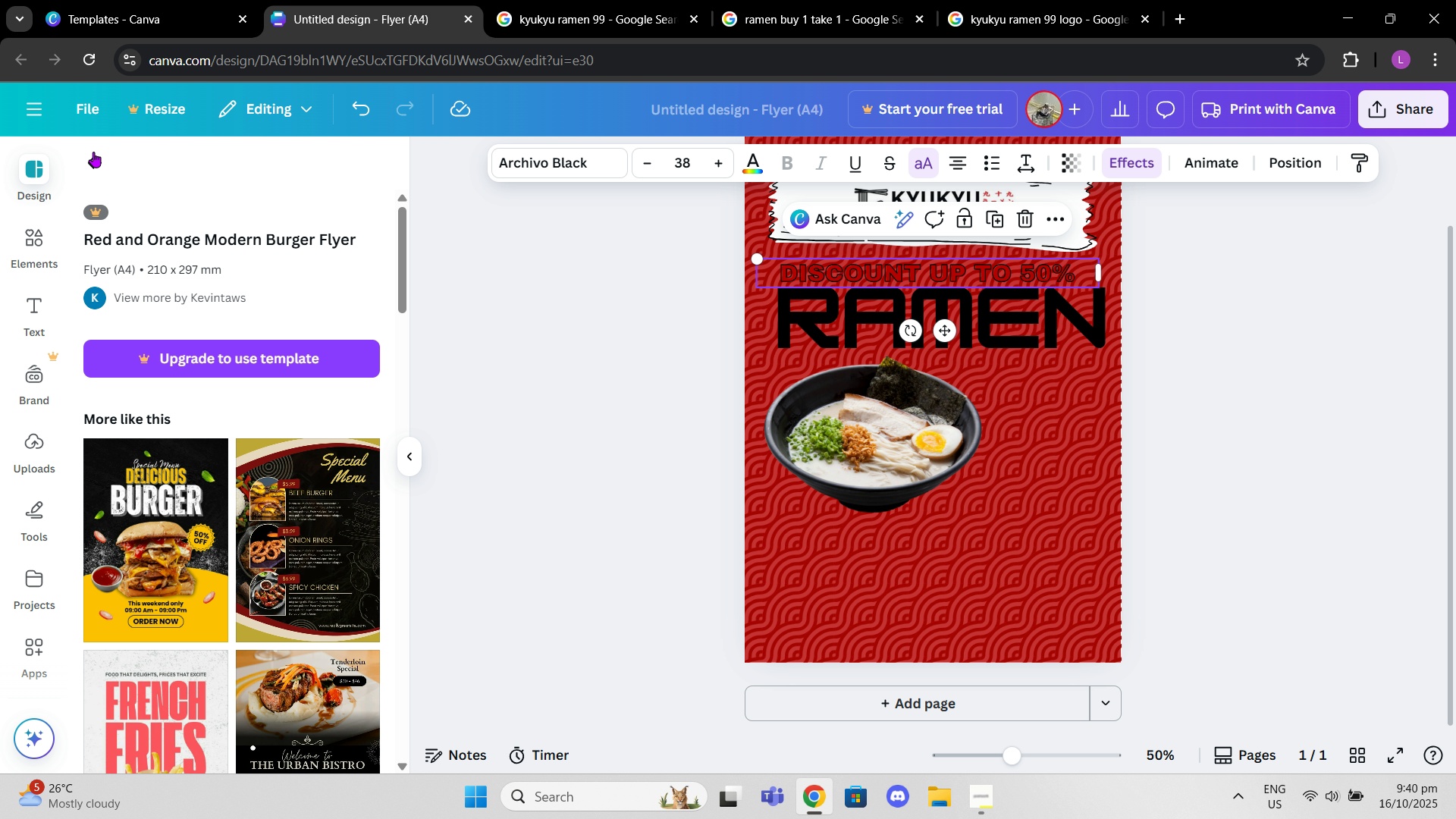 
left_click([90, 159])
 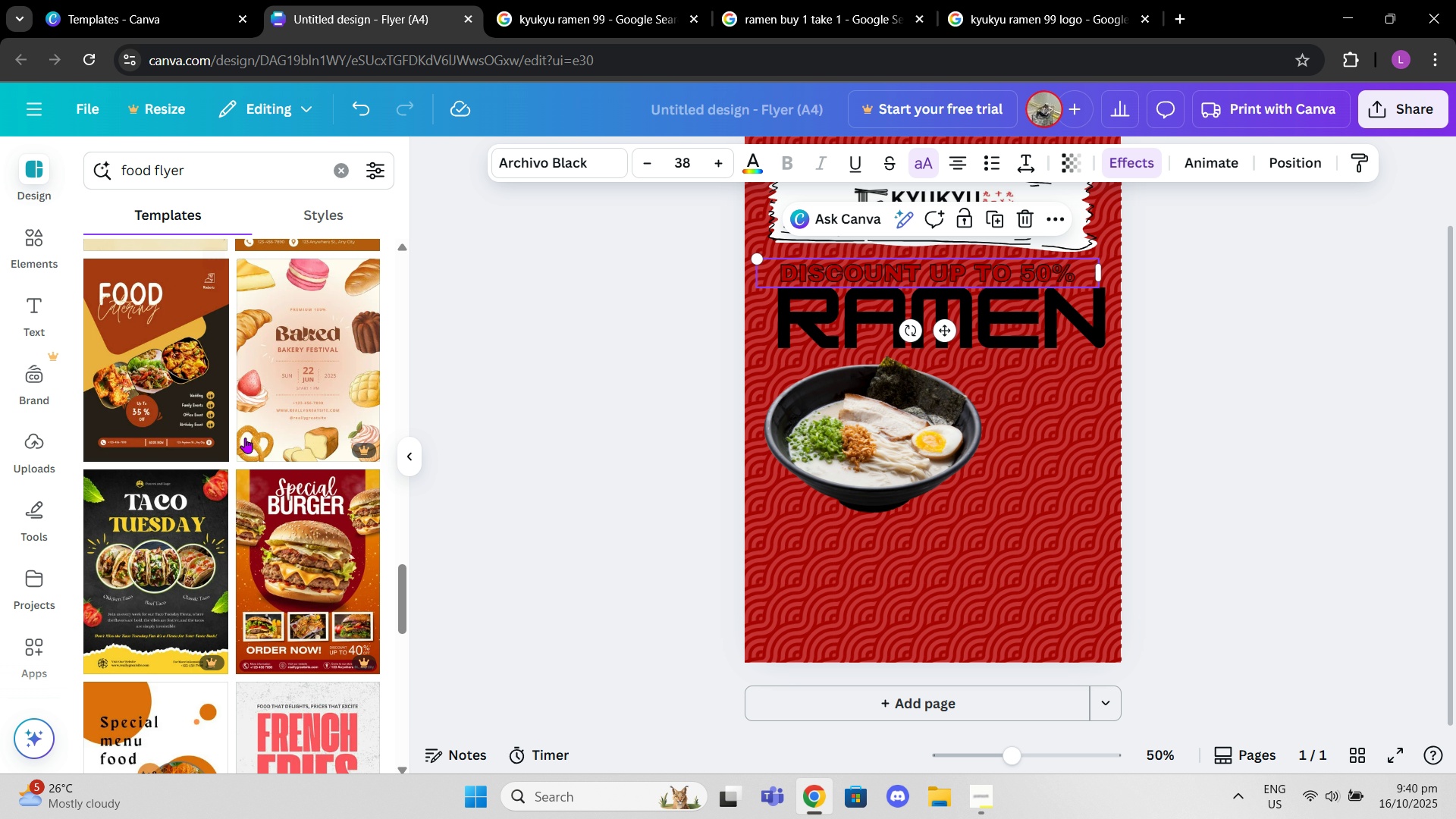 
scroll: coordinate [237, 410], scroll_direction: down, amount: 7.0
 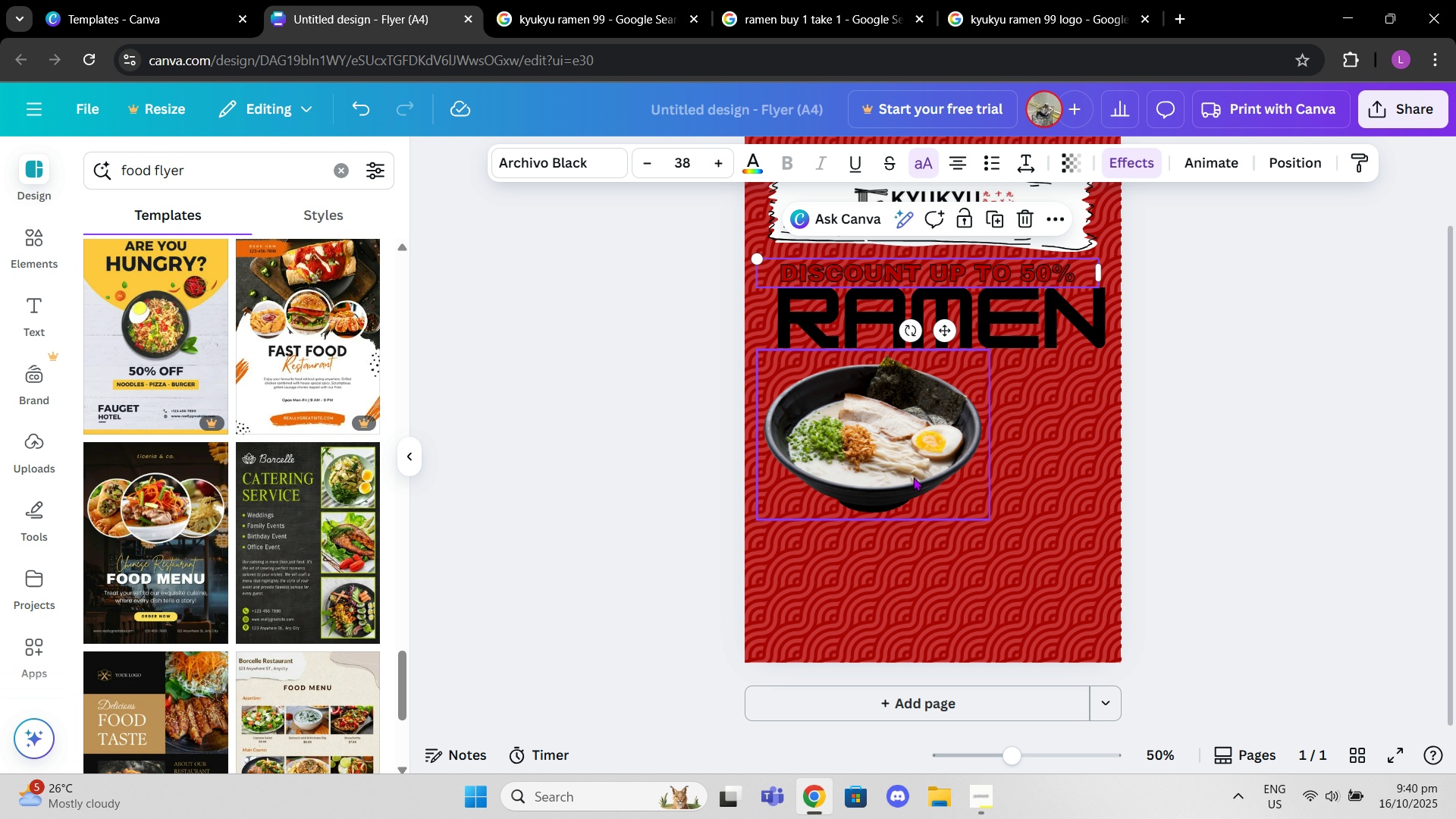 
scroll: coordinate [187, 451], scroll_direction: up, amount: 3.0
 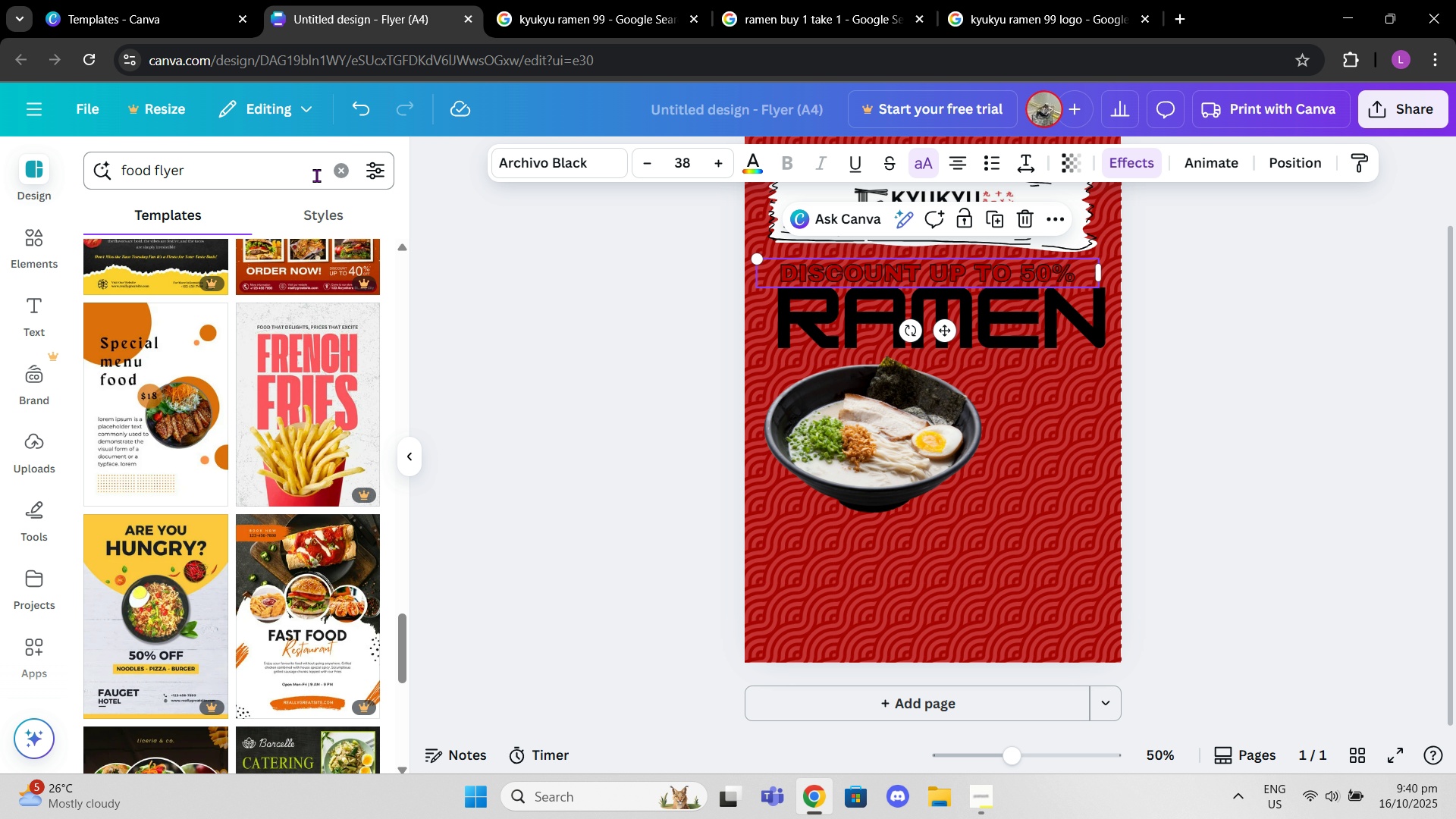 
left_click([41, 212])
 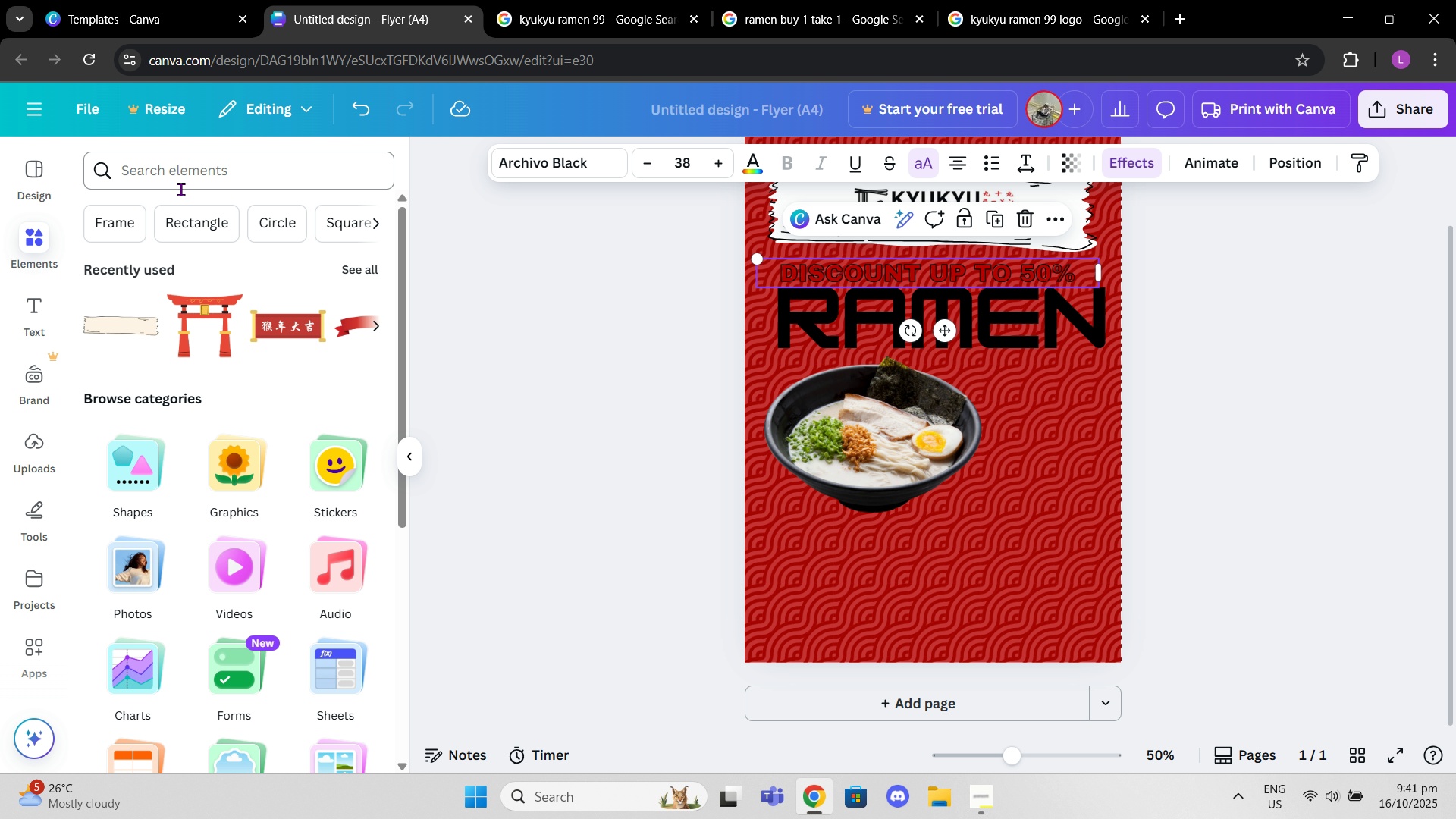 
left_click([180, 181])
 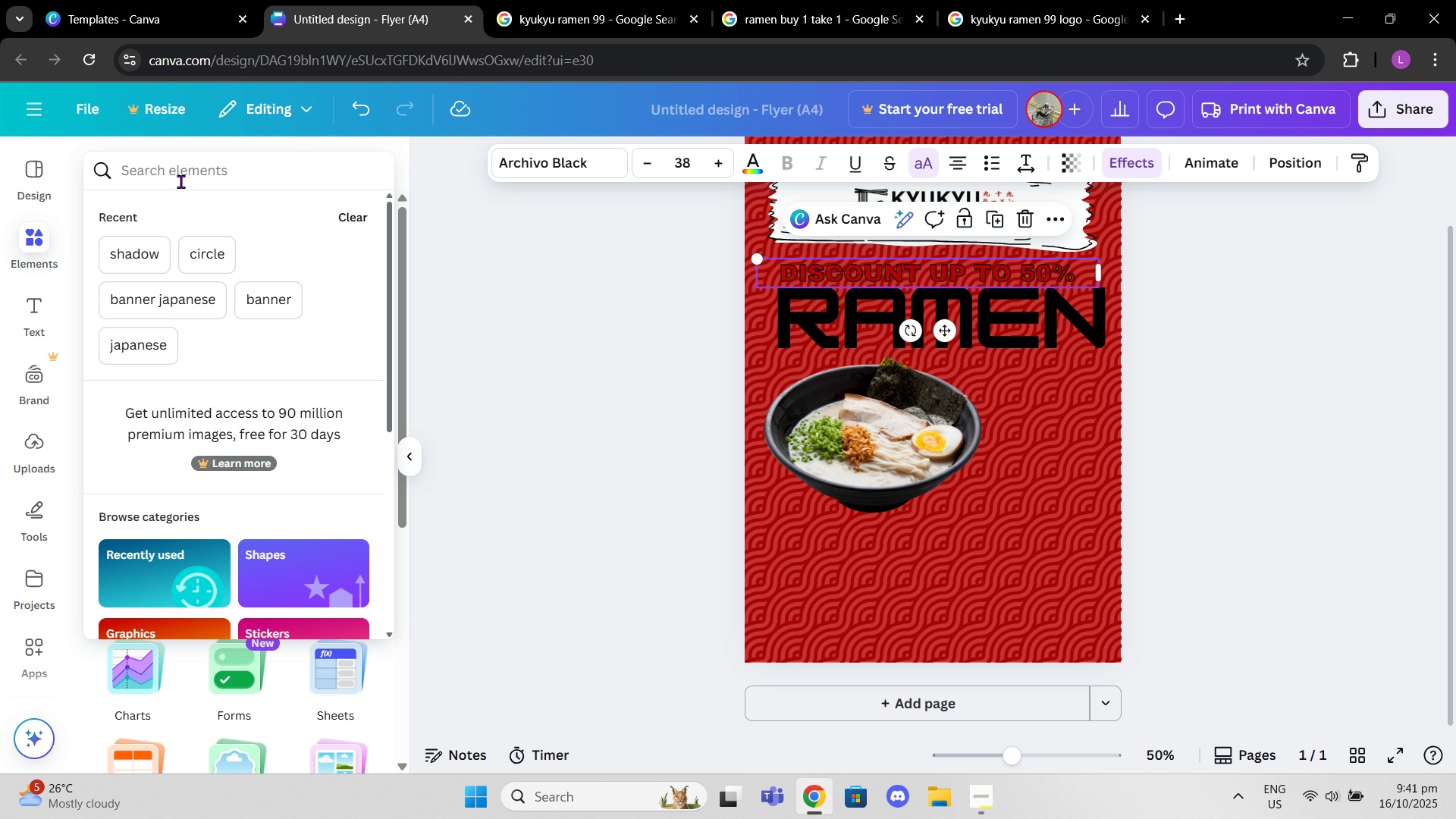 
type(cicrle)
key(Backspace)
key(Backspace)
key(Backspace)
key(Backspace)
key(Backspace)
type(ircle)
 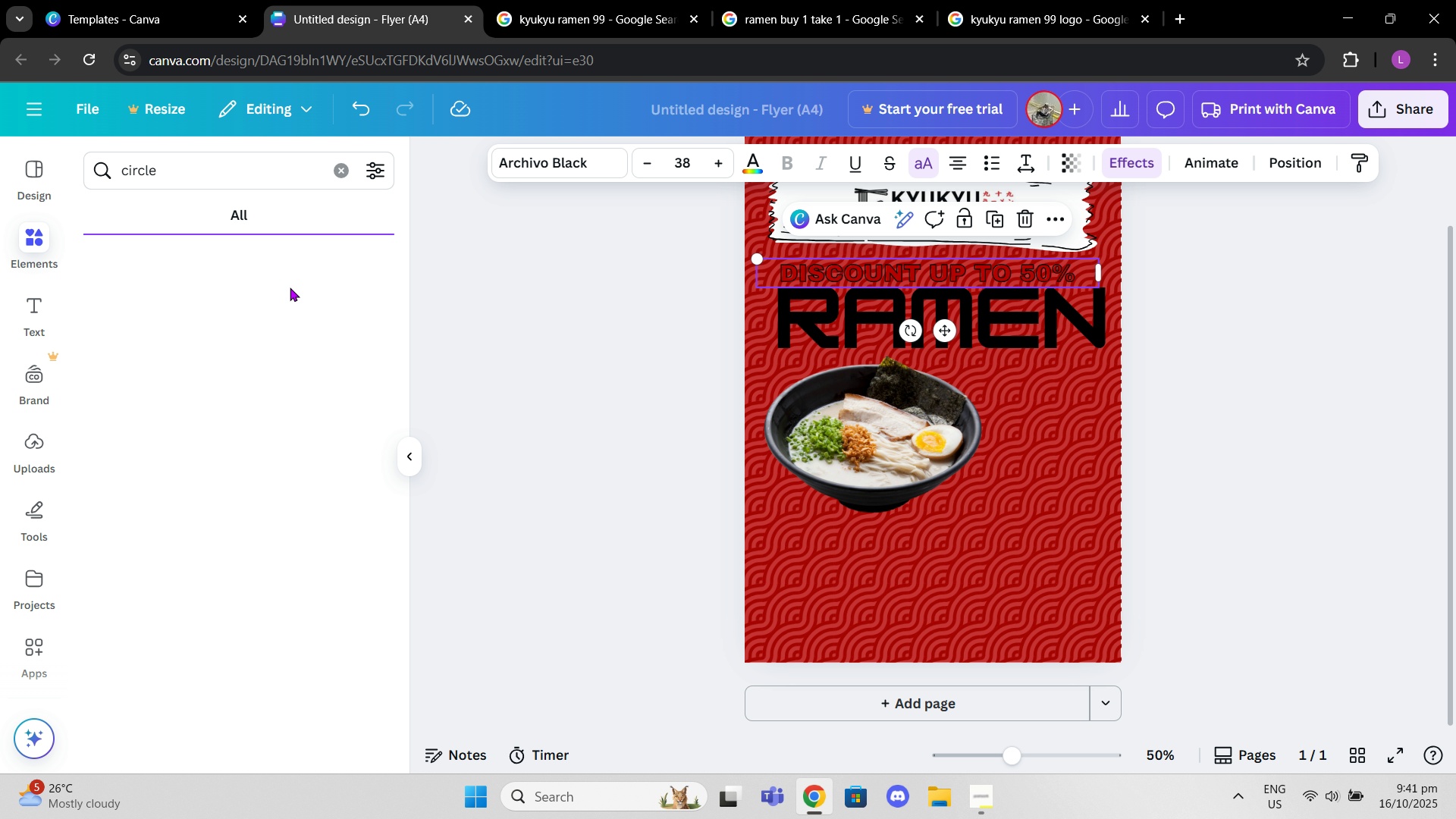 
key(Enter)
 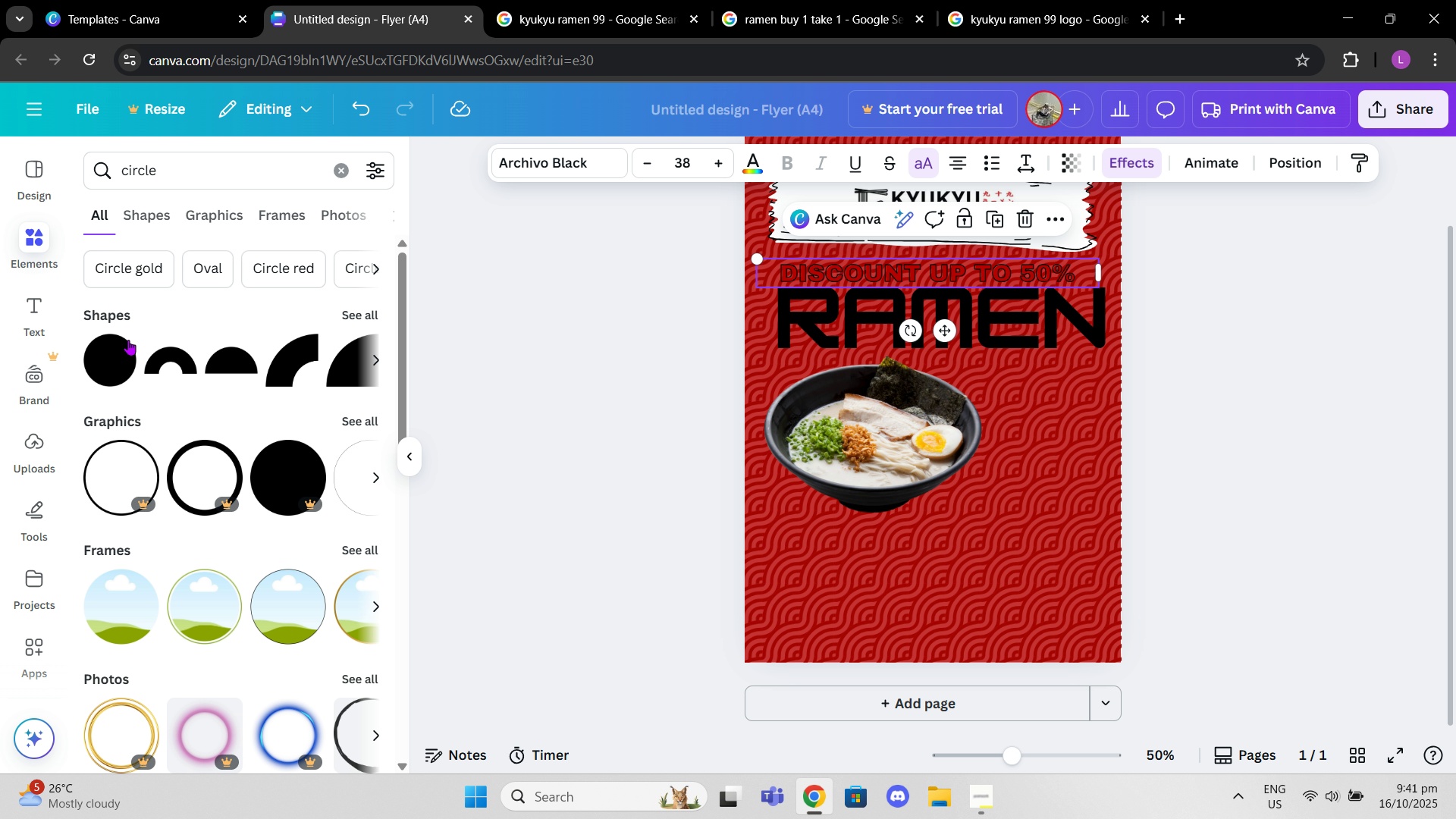 
left_click([124, 342])
 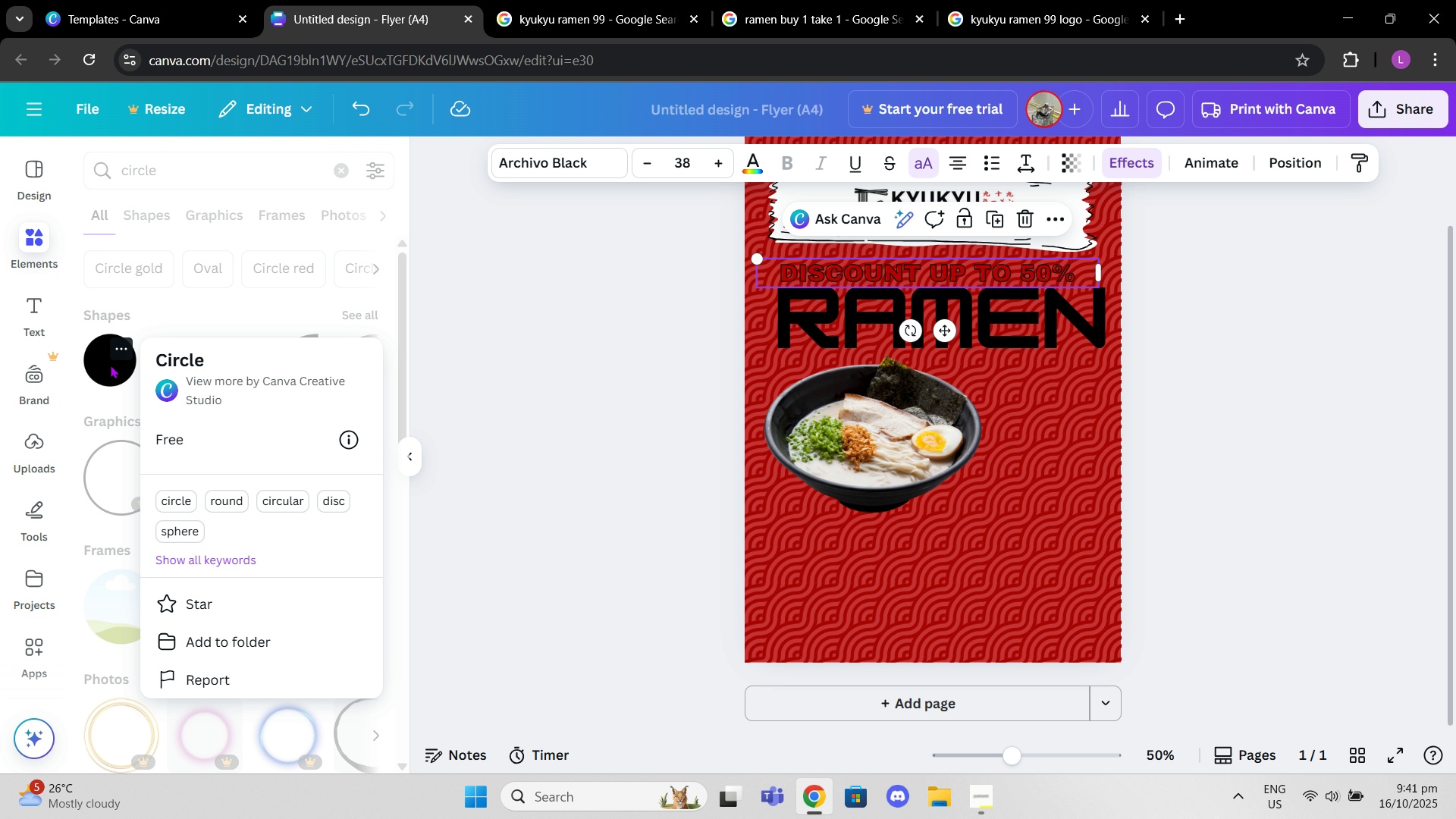 
double_click([110, 363])
 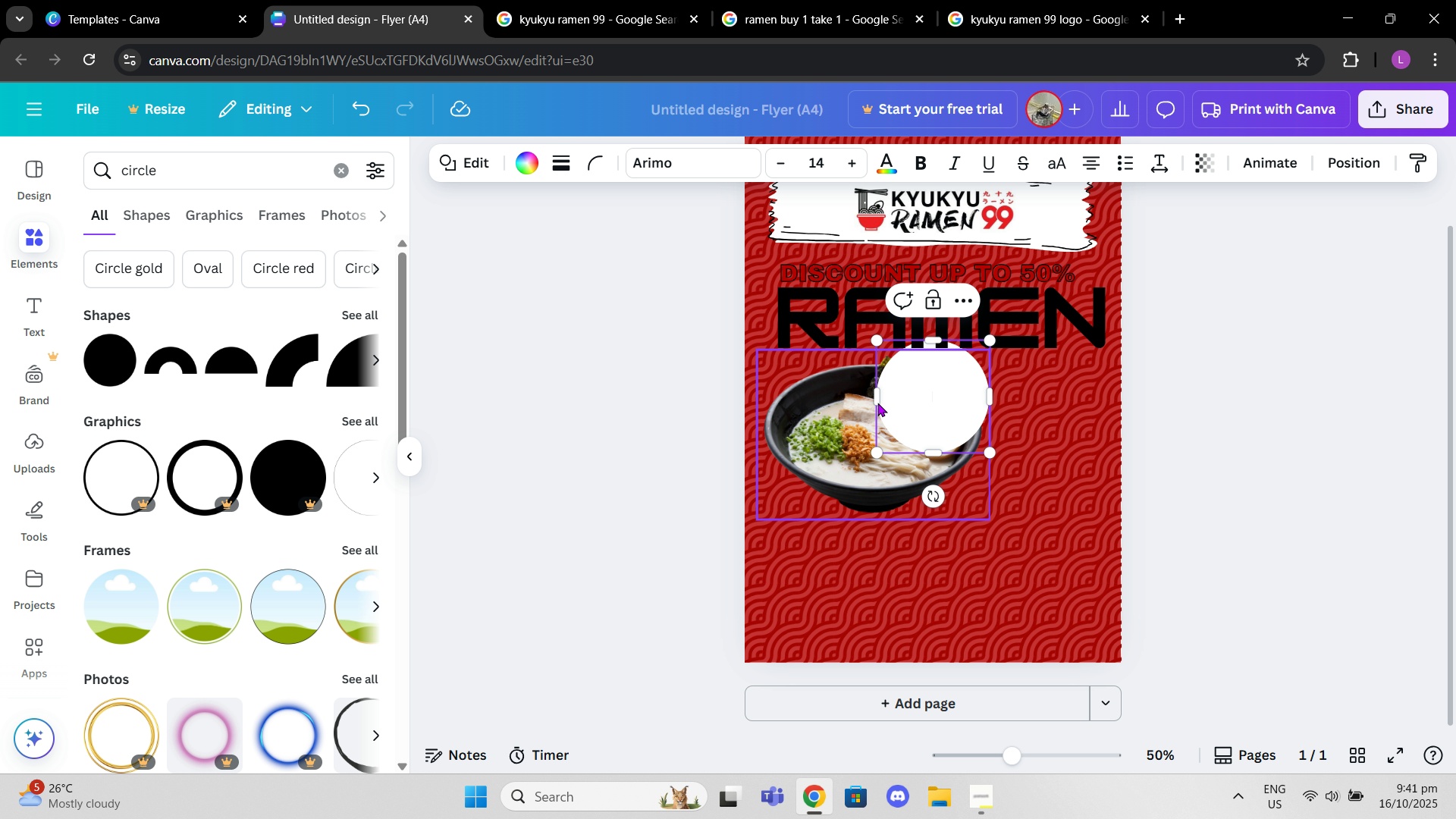 
left_click_drag(start_coordinate=[945, 403], to_coordinate=[846, 493])
 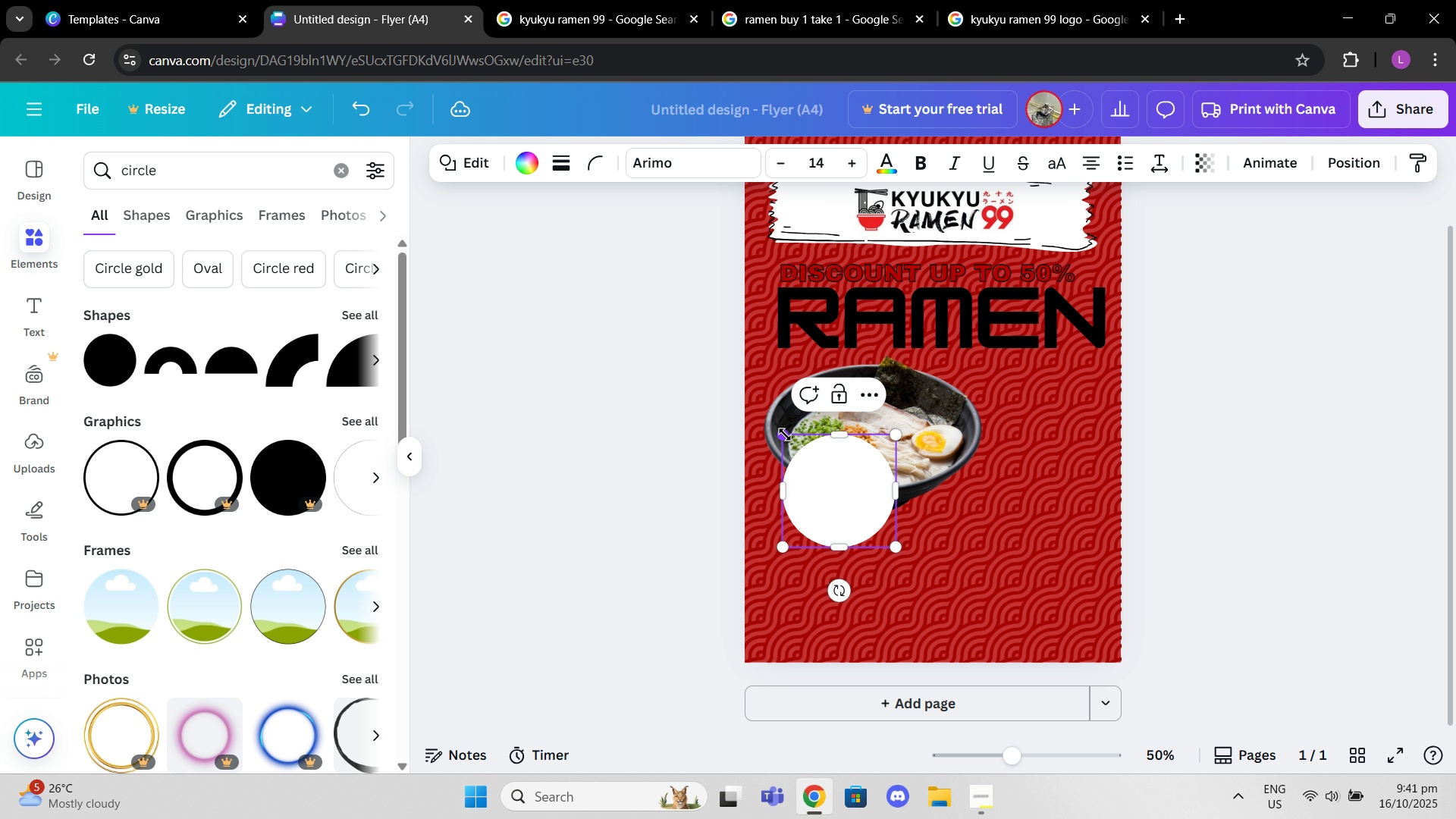 
left_click_drag(start_coordinate=[783, 437], to_coordinate=[737, 381])
 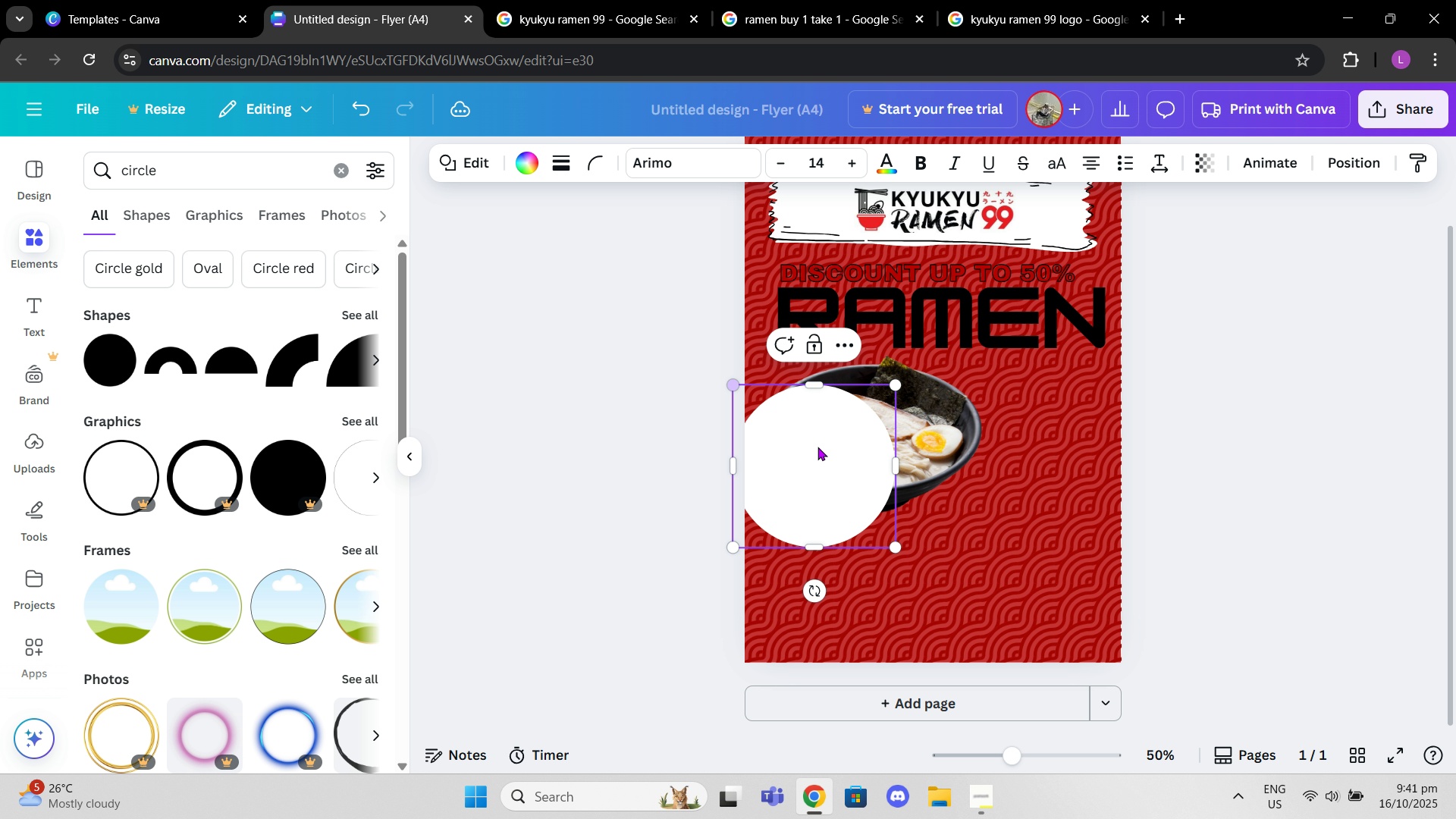 
left_click_drag(start_coordinate=[824, 458], to_coordinate=[887, 428])
 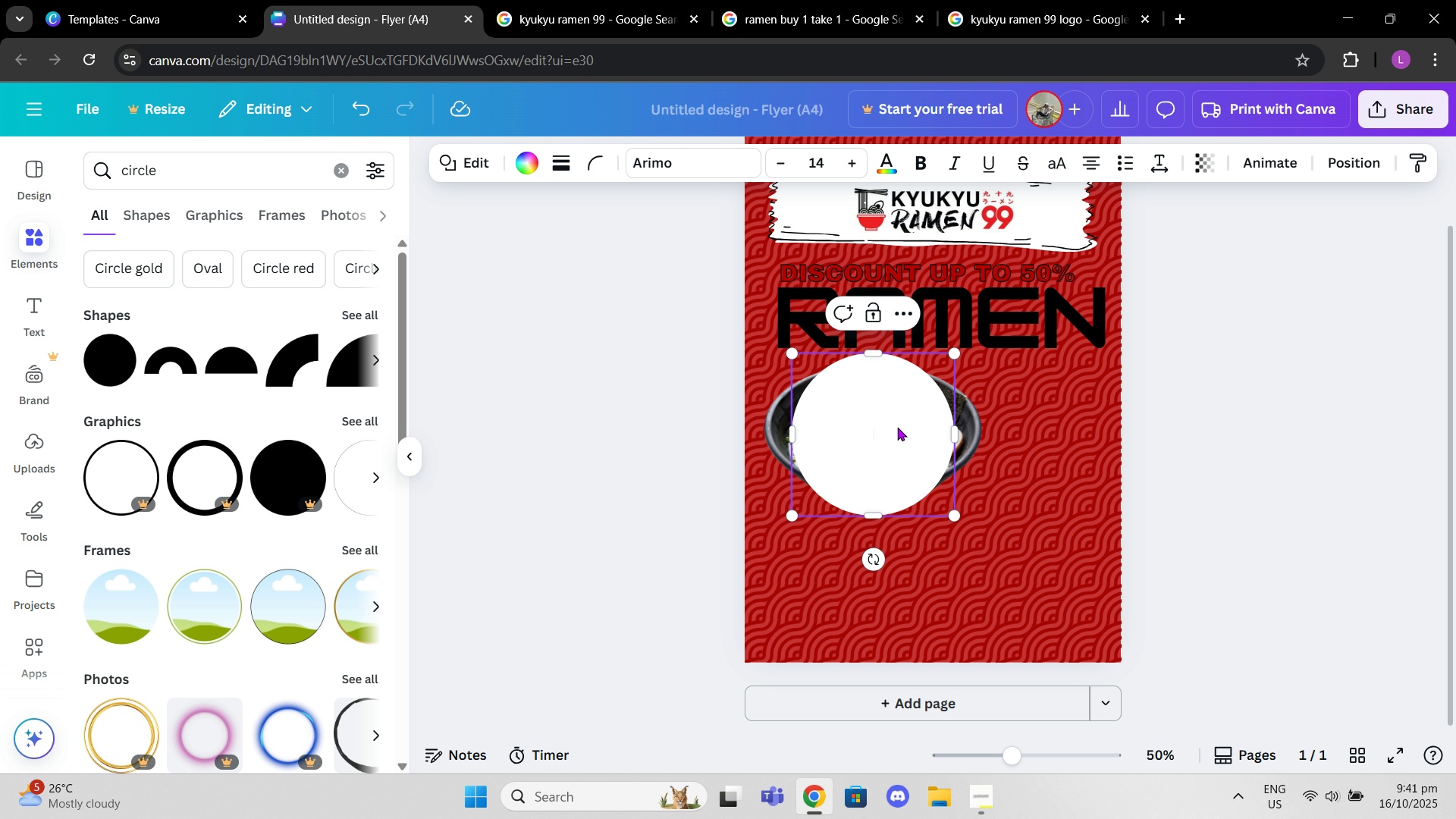 
left_click_drag(start_coordinate=[860, 449], to_coordinate=[893, 500])
 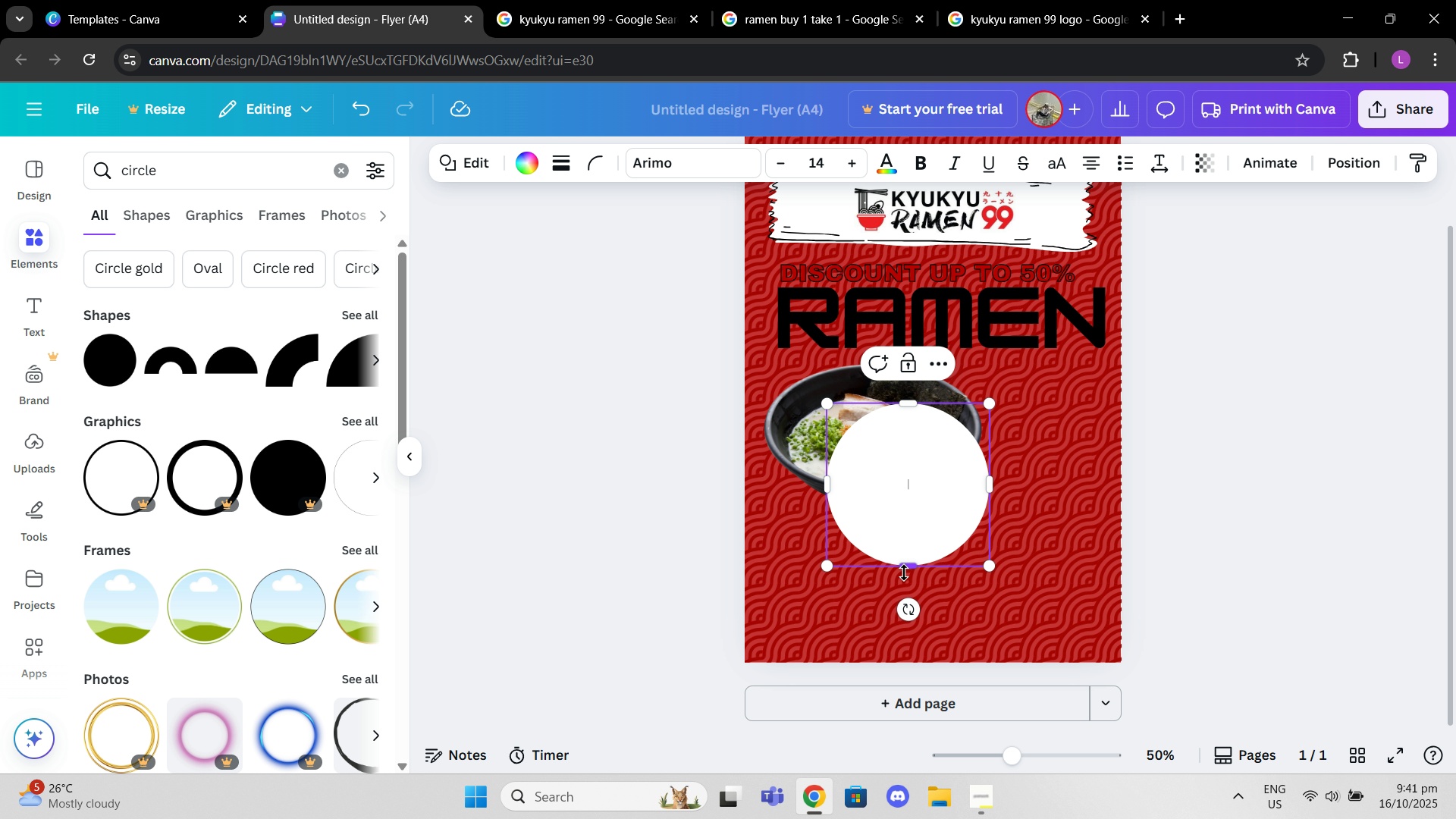 
left_click_drag(start_coordinate=[904, 573], to_coordinate=[905, 520])
 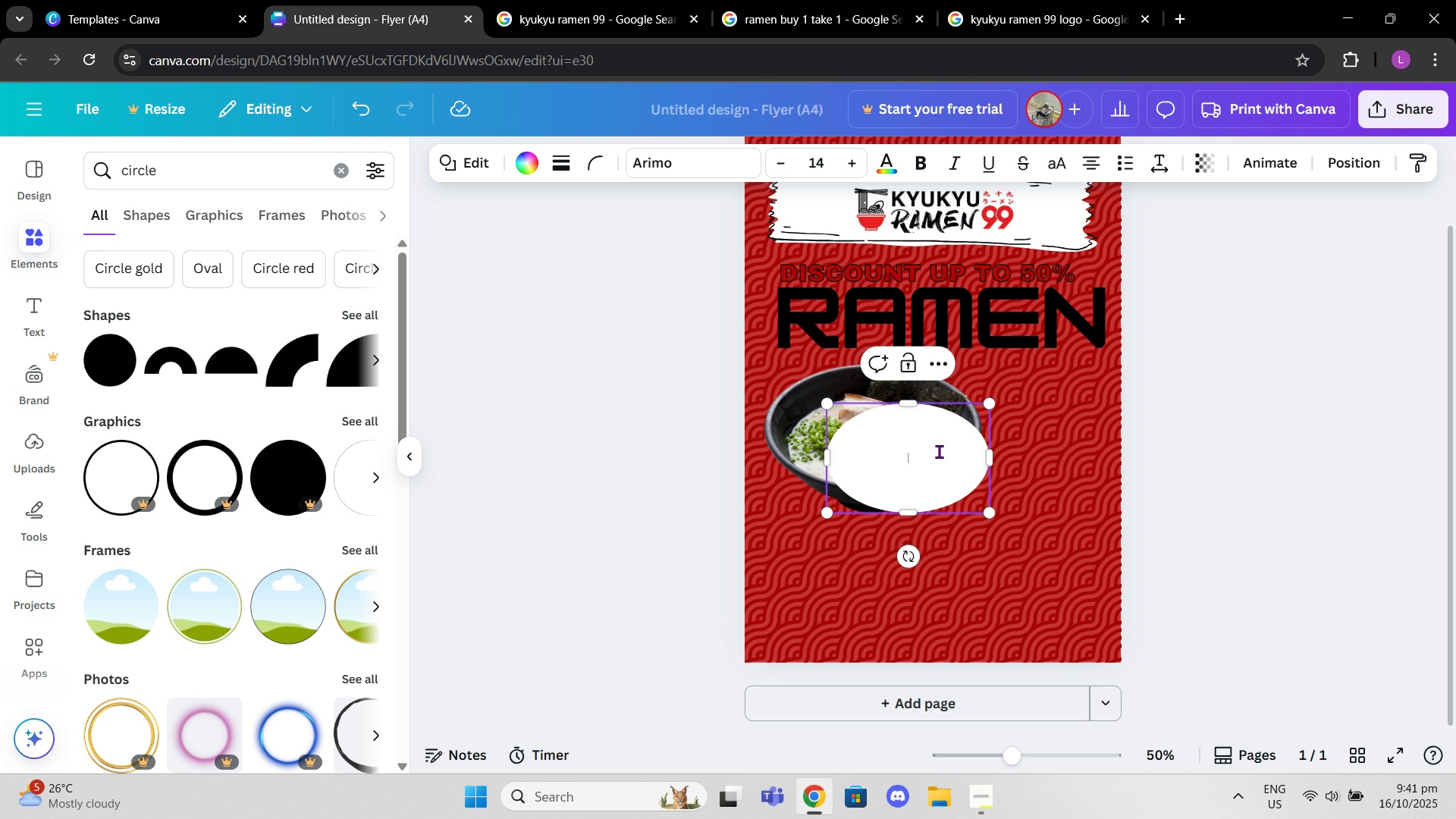 
left_click_drag(start_coordinate=[940, 451], to_coordinate=[878, 478])
 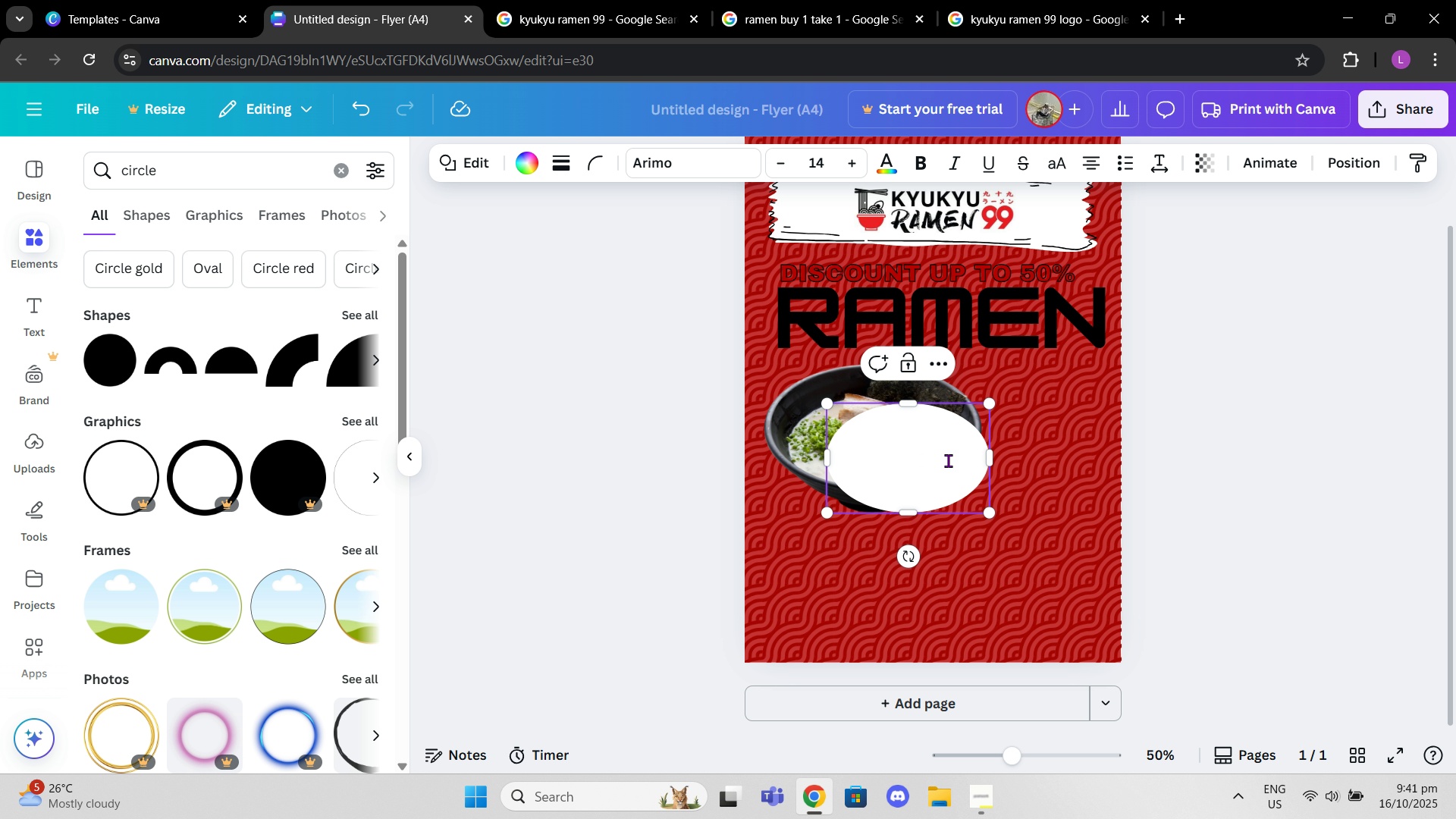 
left_click_drag(start_coordinate=[949, 460], to_coordinate=[919, 491])
 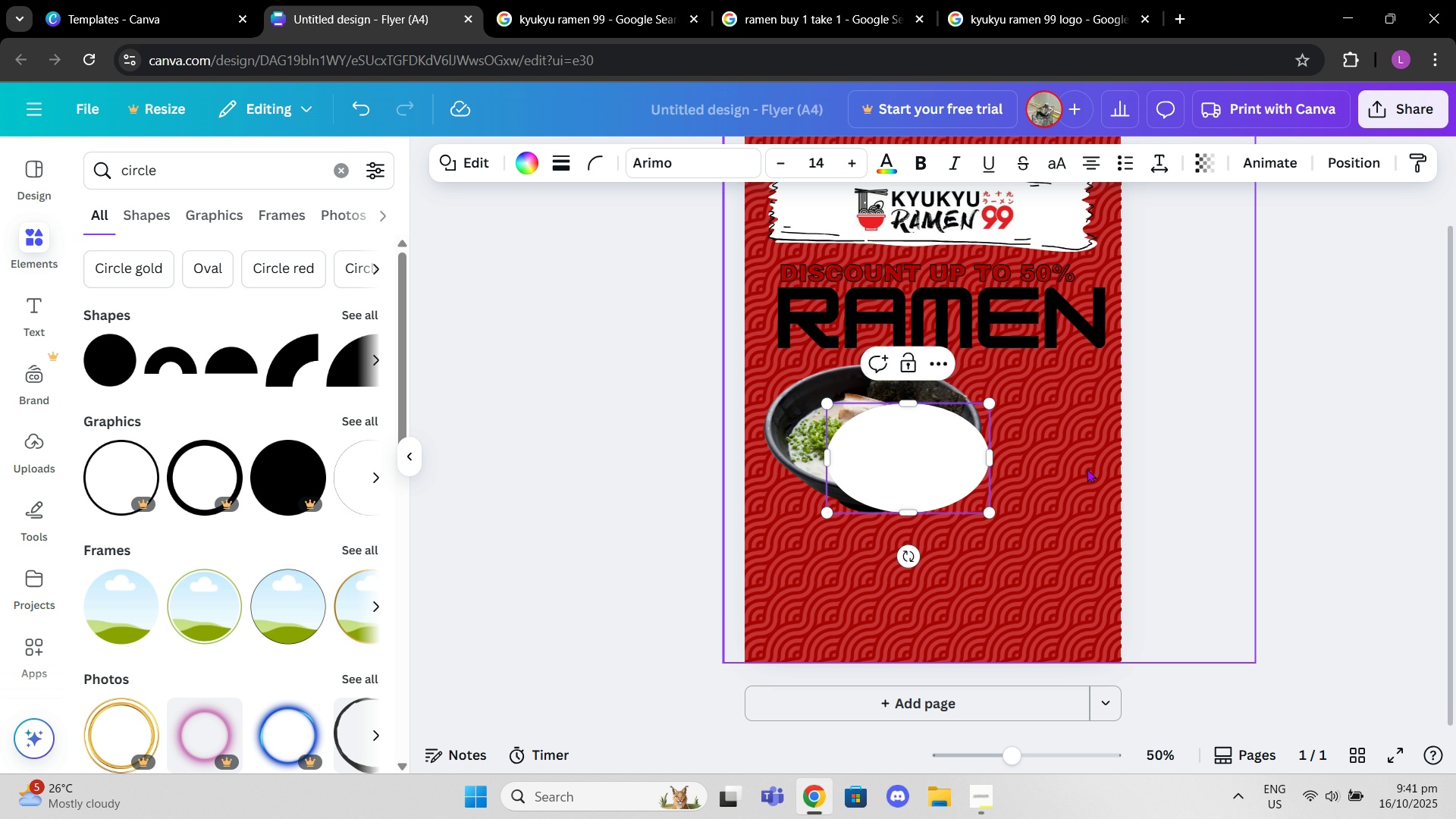 
left_click([1087, 469])
 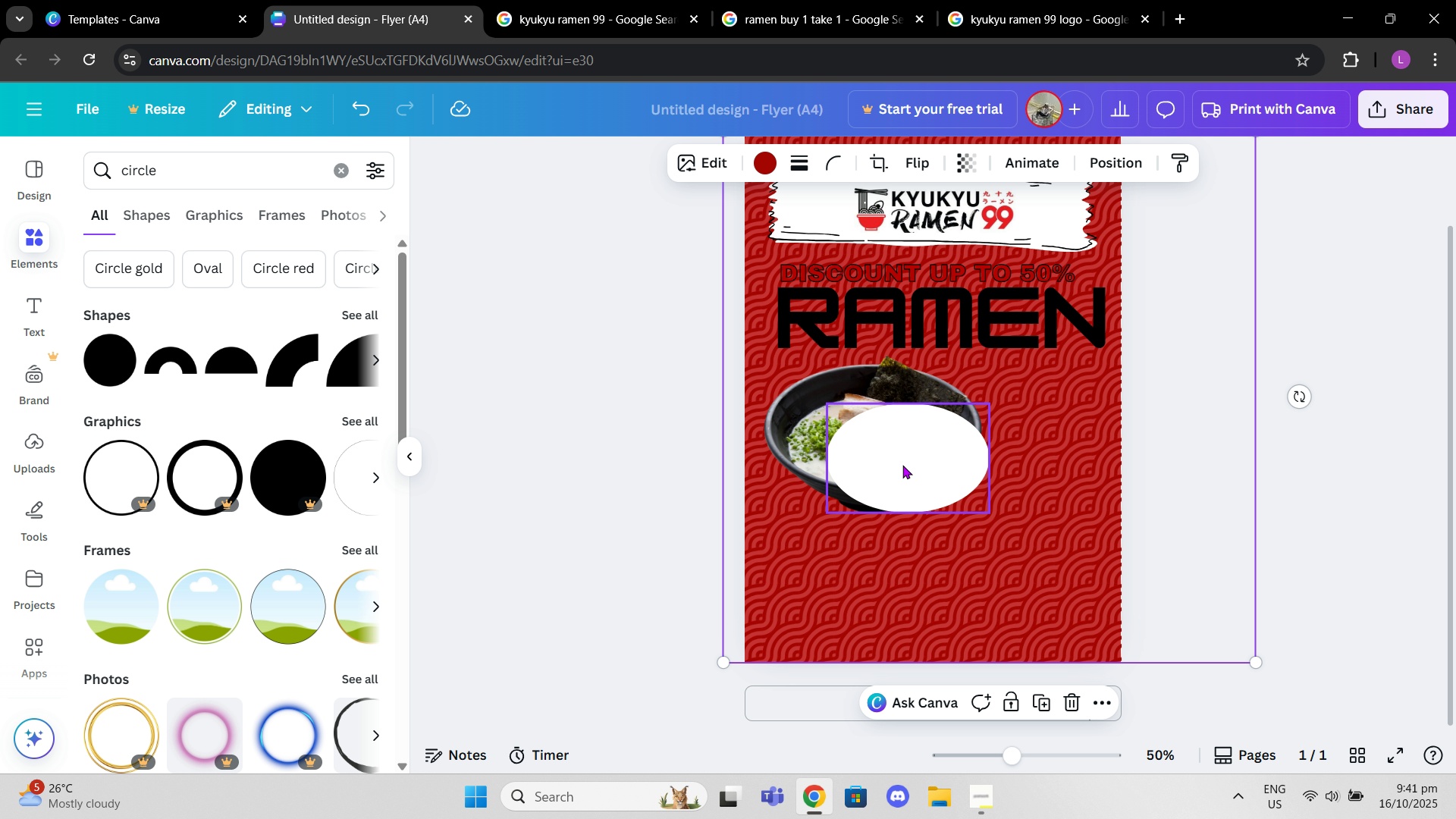 
left_click_drag(start_coordinate=[901, 465], to_coordinate=[879, 476])
 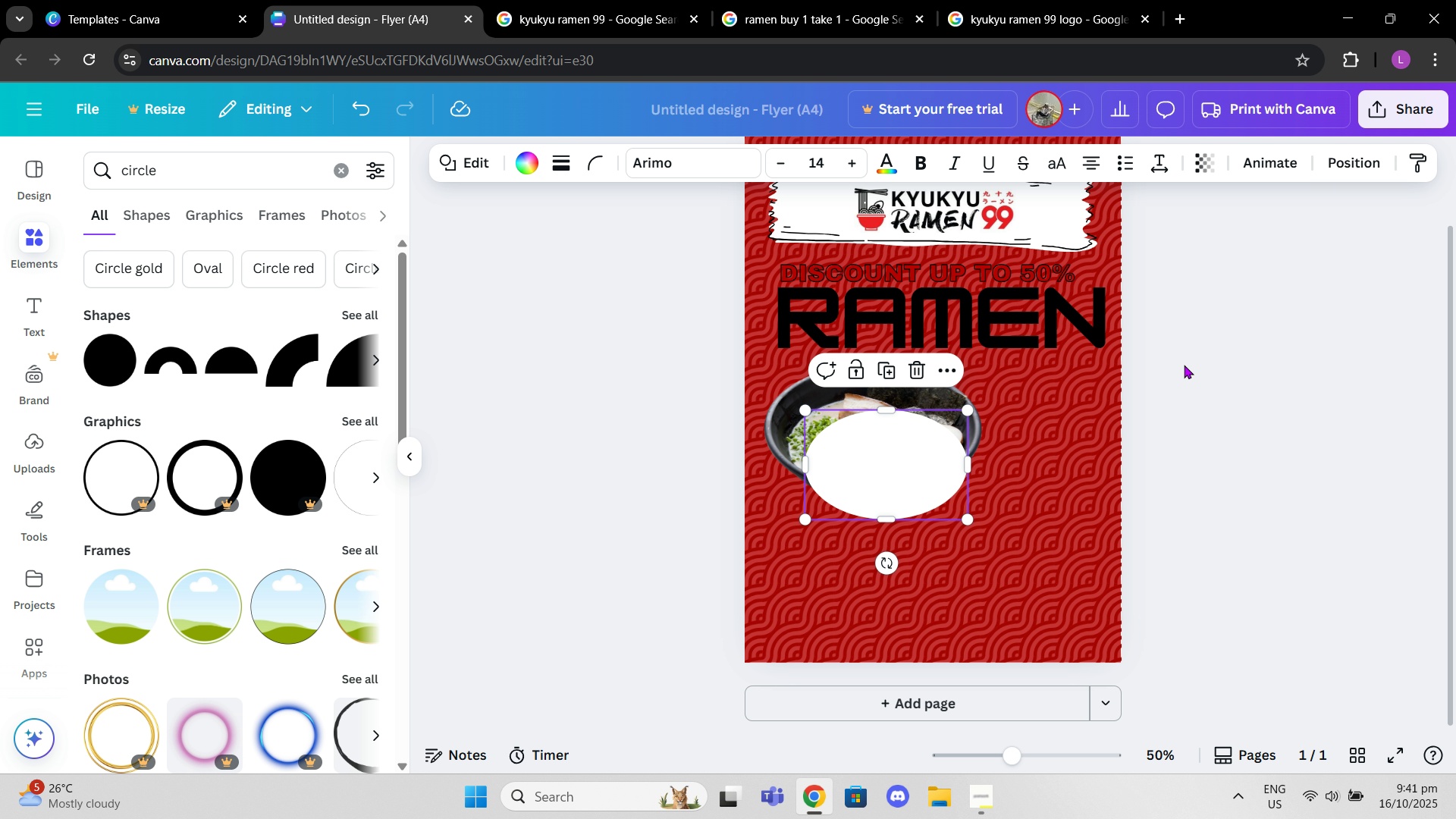 
wait(5.09)
 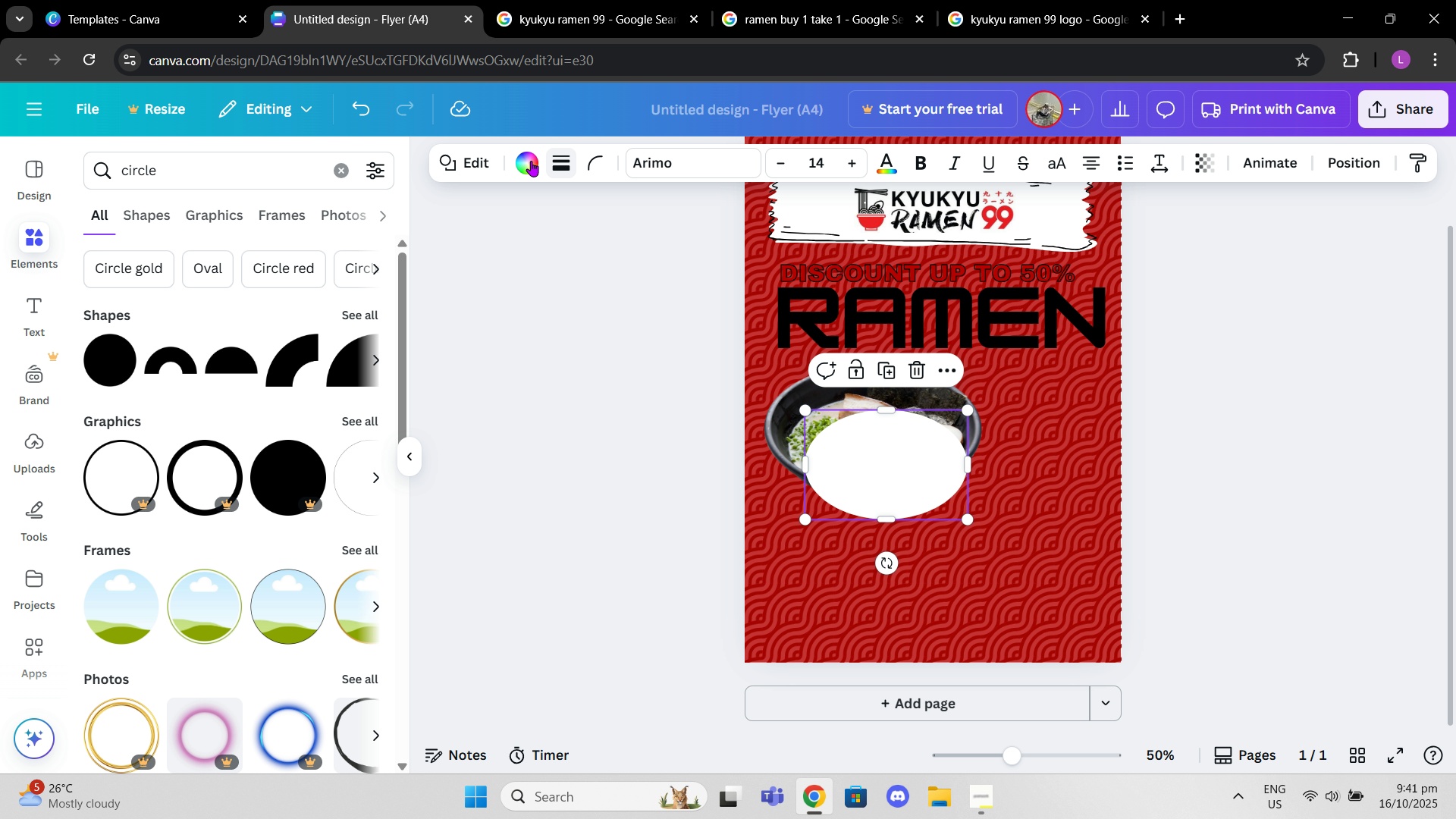 
left_click_drag(start_coordinate=[896, 414], to_coordinate=[889, 399])
 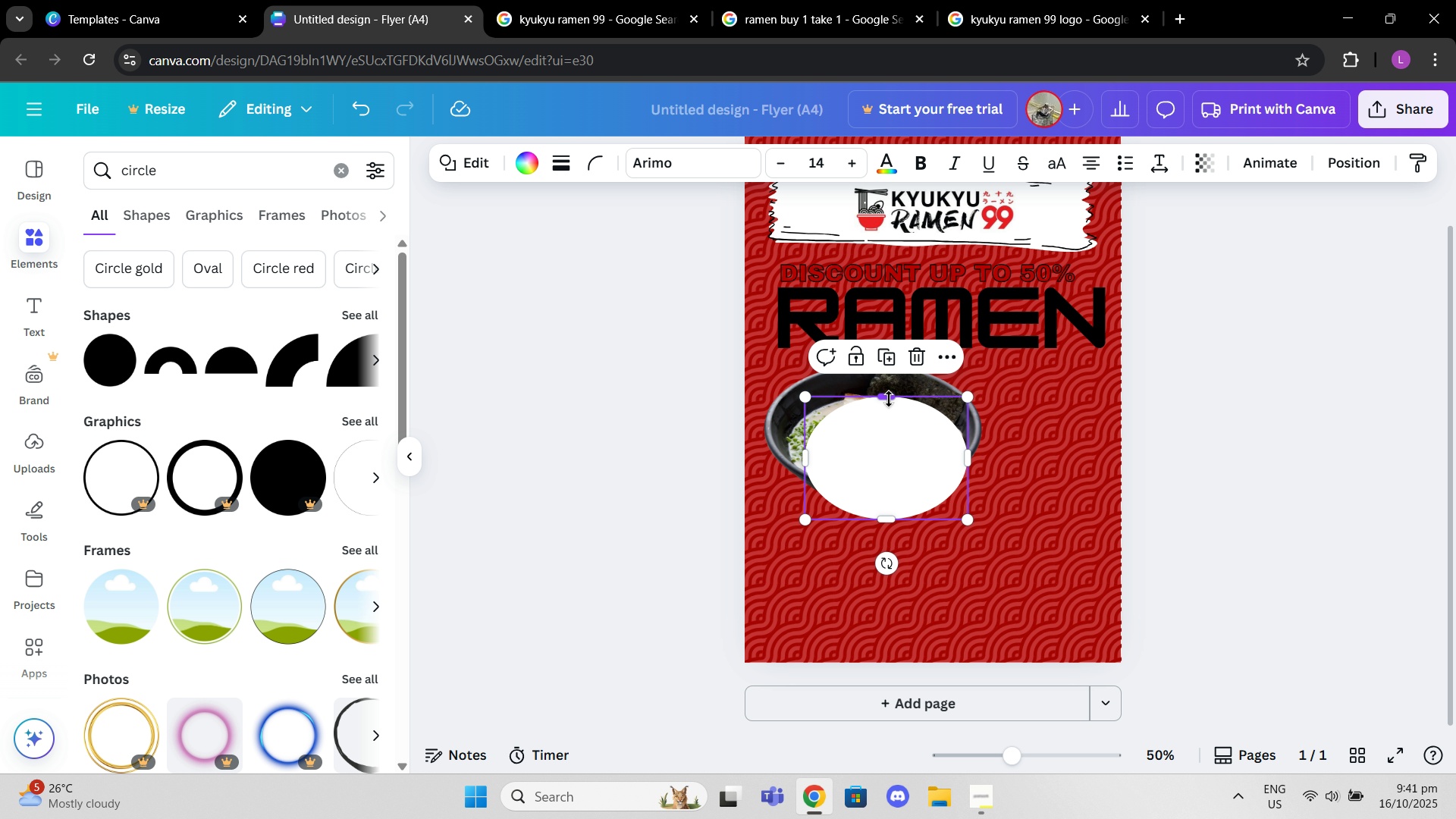 
left_click_drag(start_coordinate=[889, 399], to_coordinate=[886, 385])
 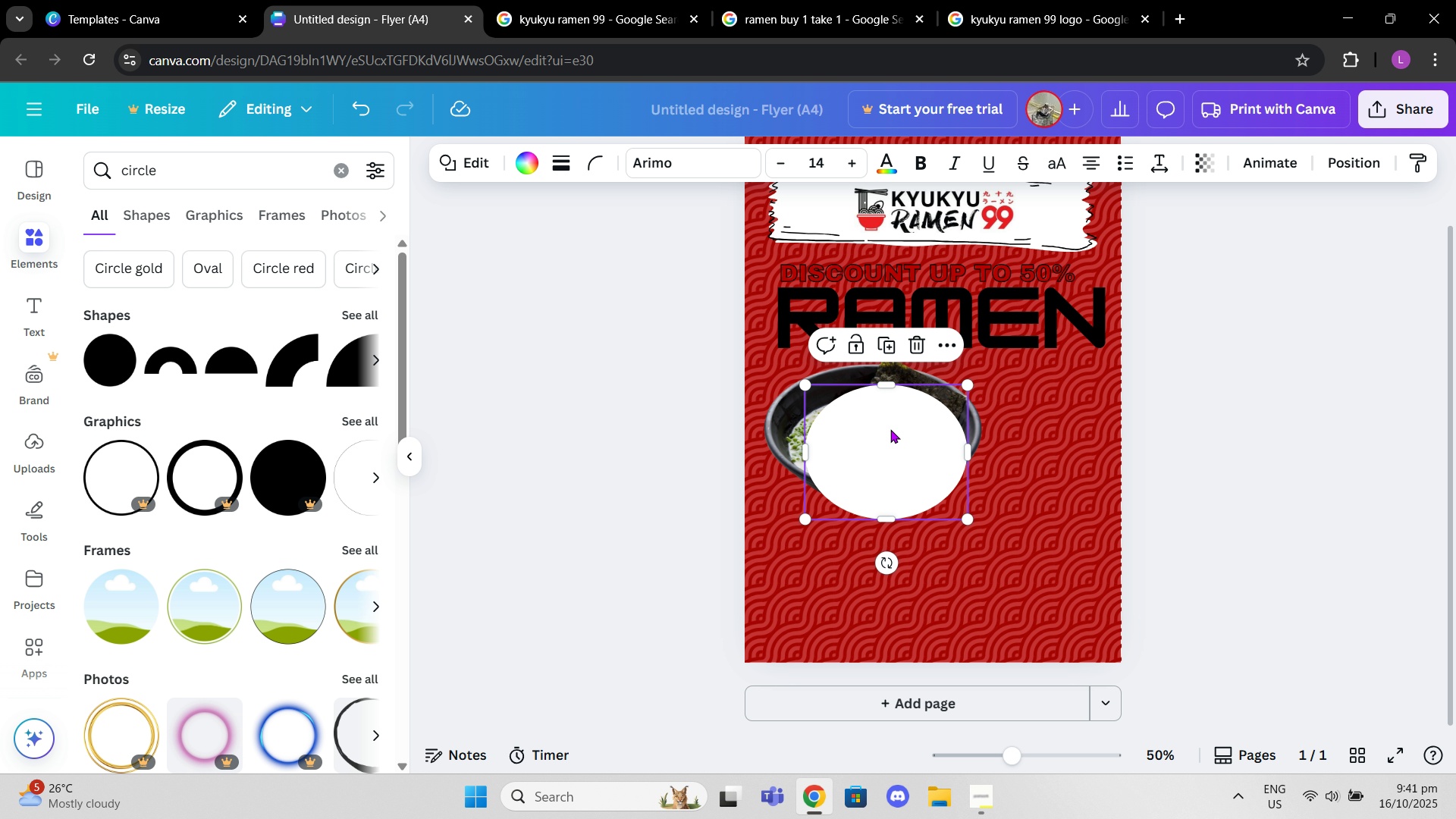 
left_click_drag(start_coordinate=[891, 429], to_coordinate=[892, 441])
 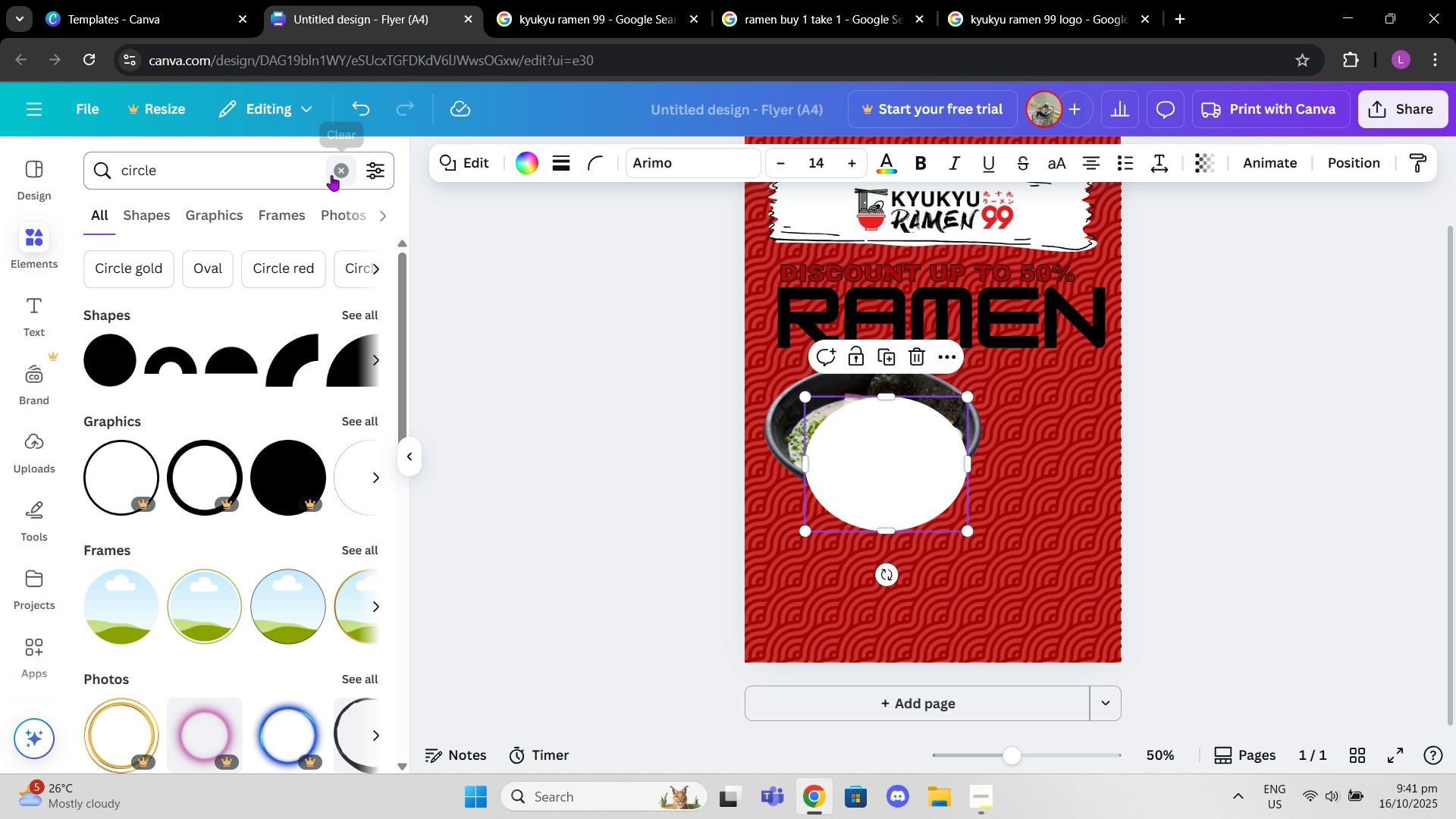 
left_click([334, 175])
 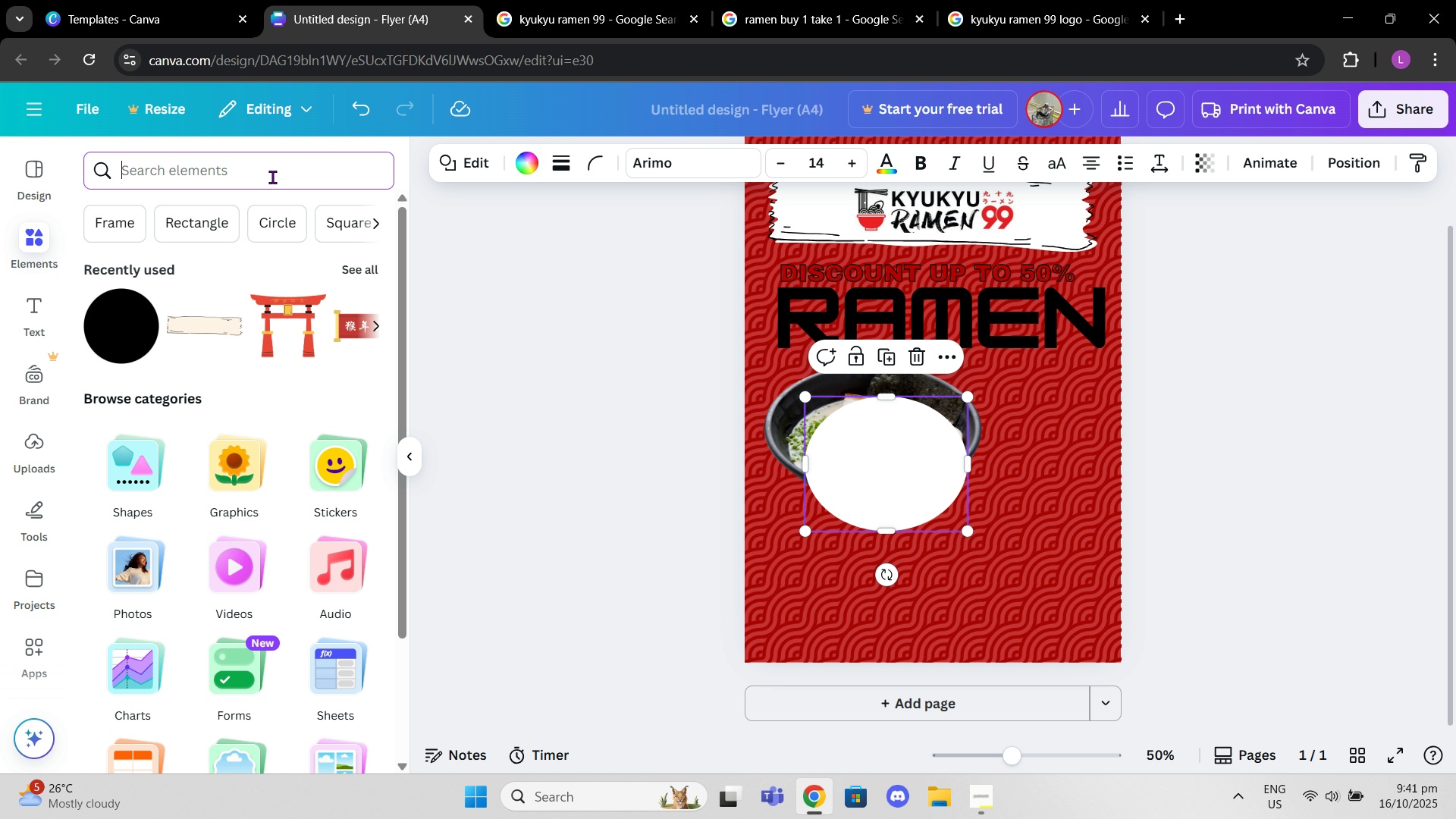 
left_click([272, 177])
 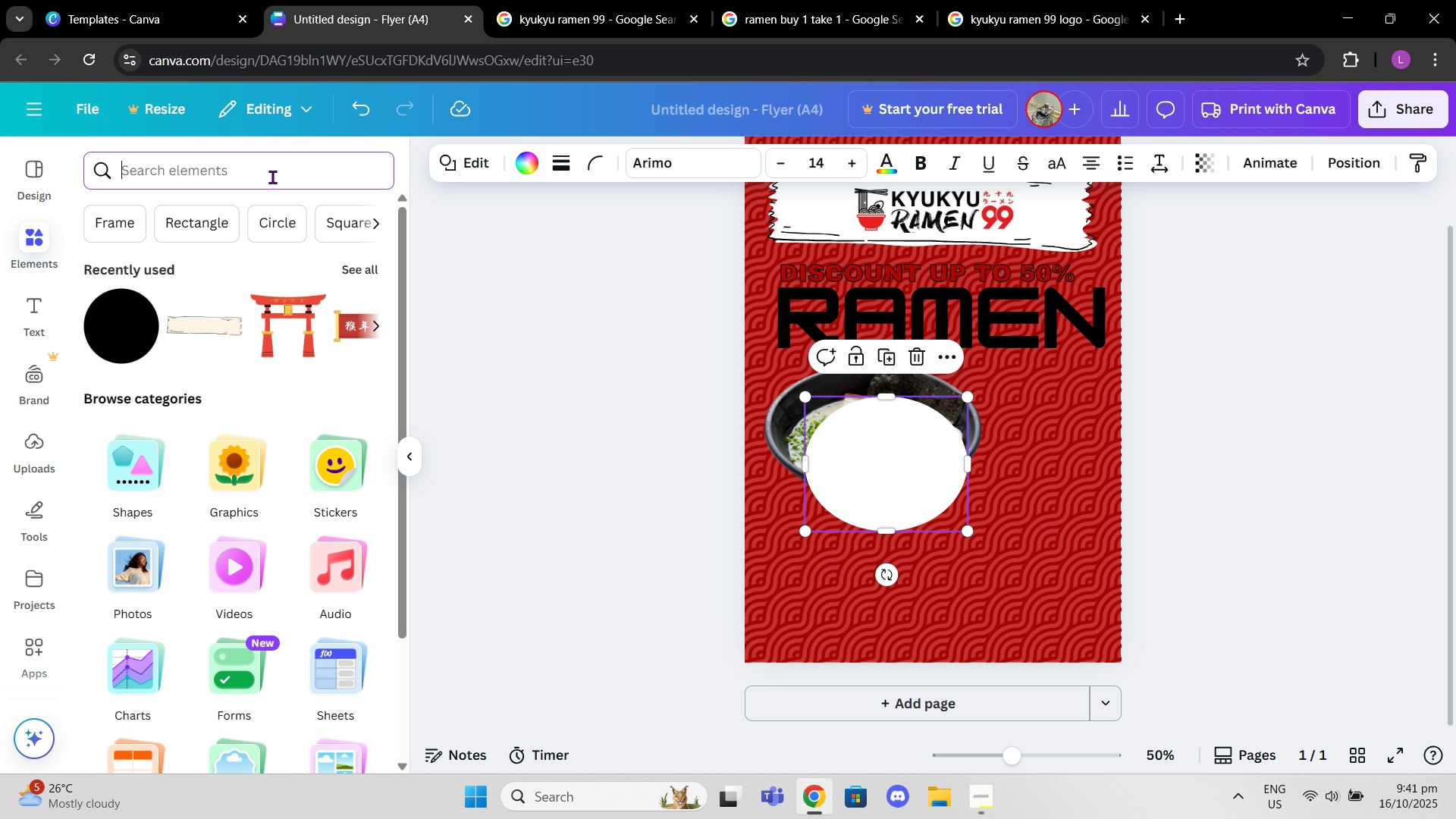 
type(square)
 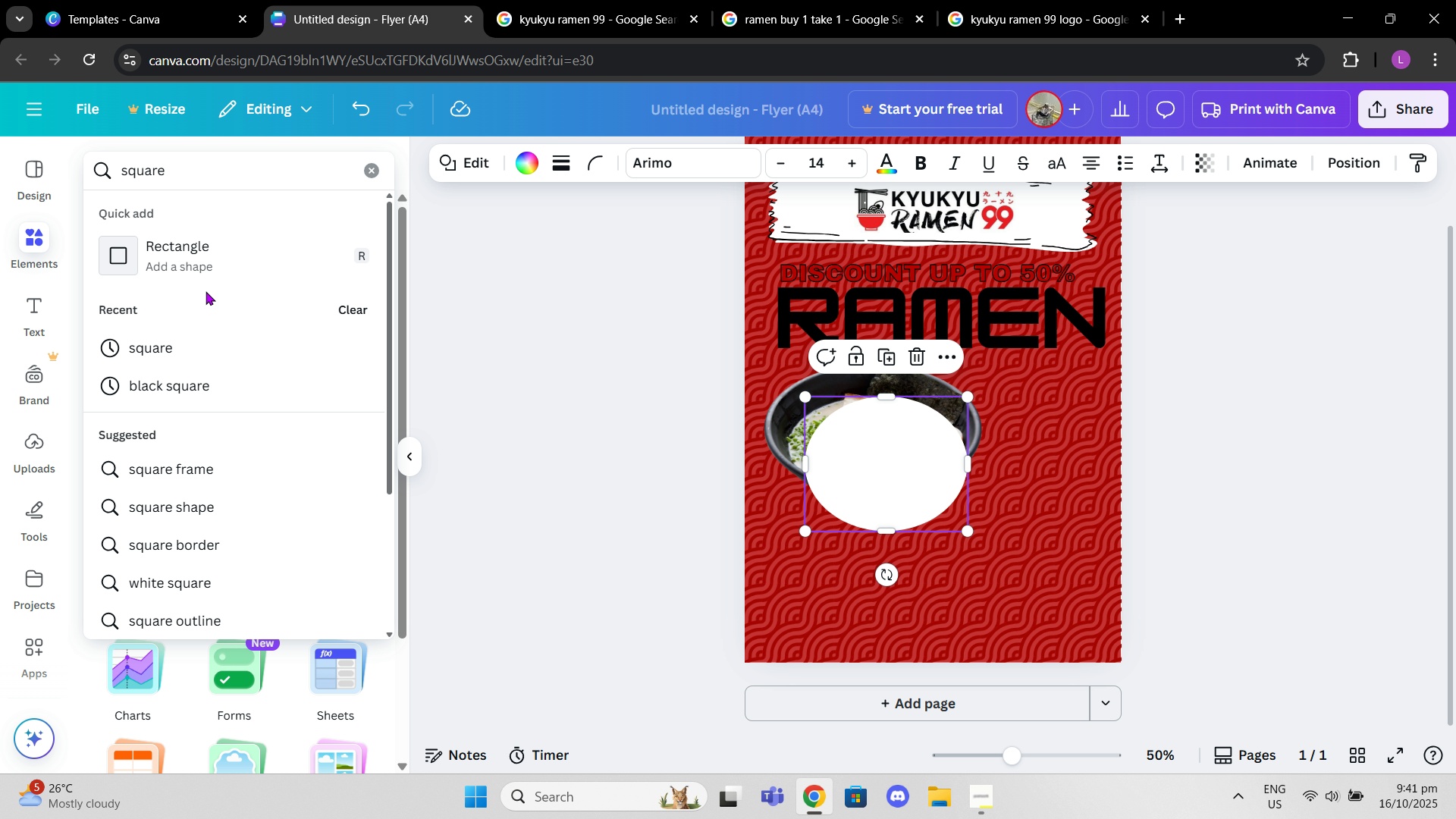 
left_click([223, 260])
 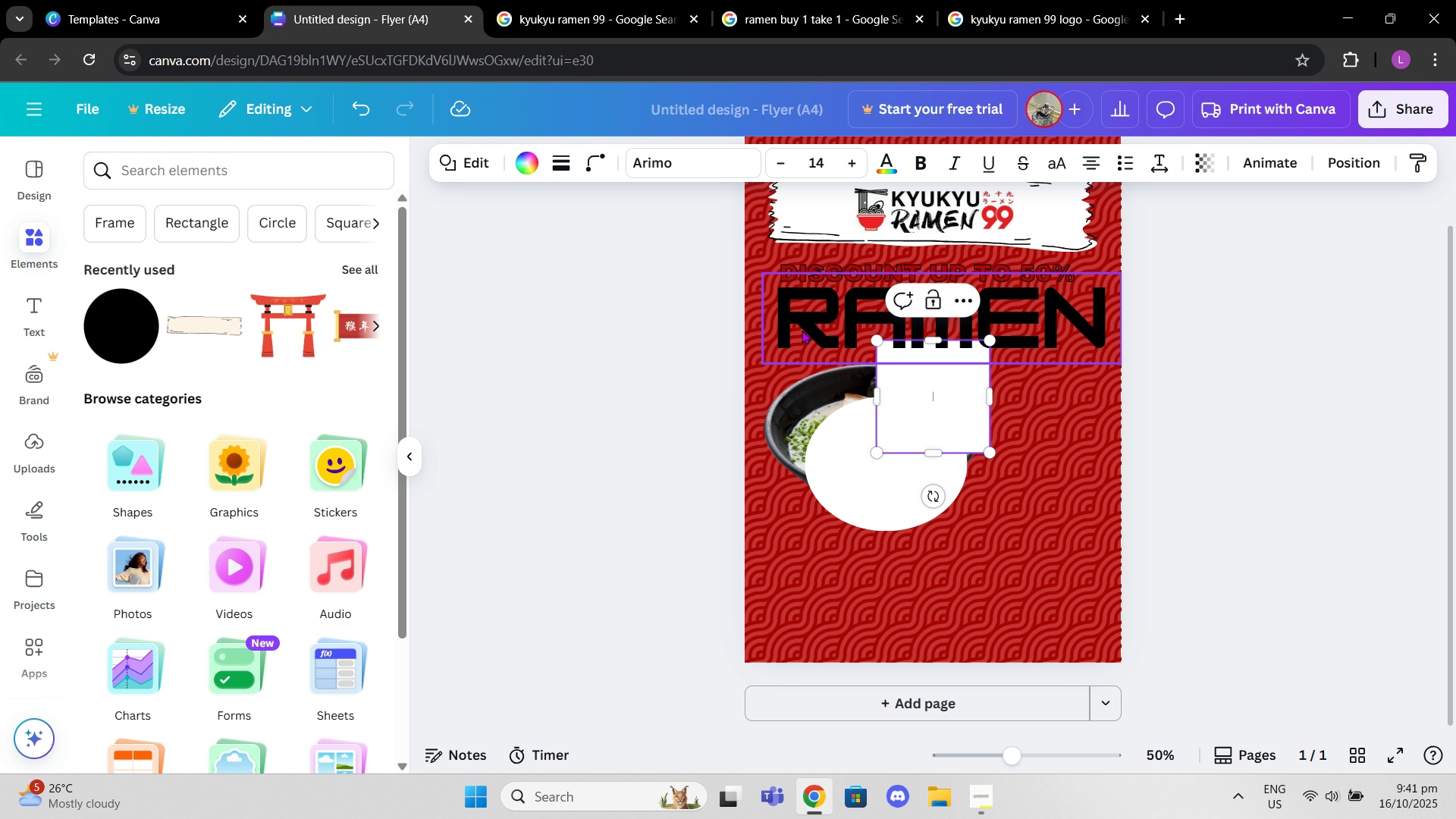 
left_click_drag(start_coordinate=[931, 399], to_coordinate=[821, 510])
 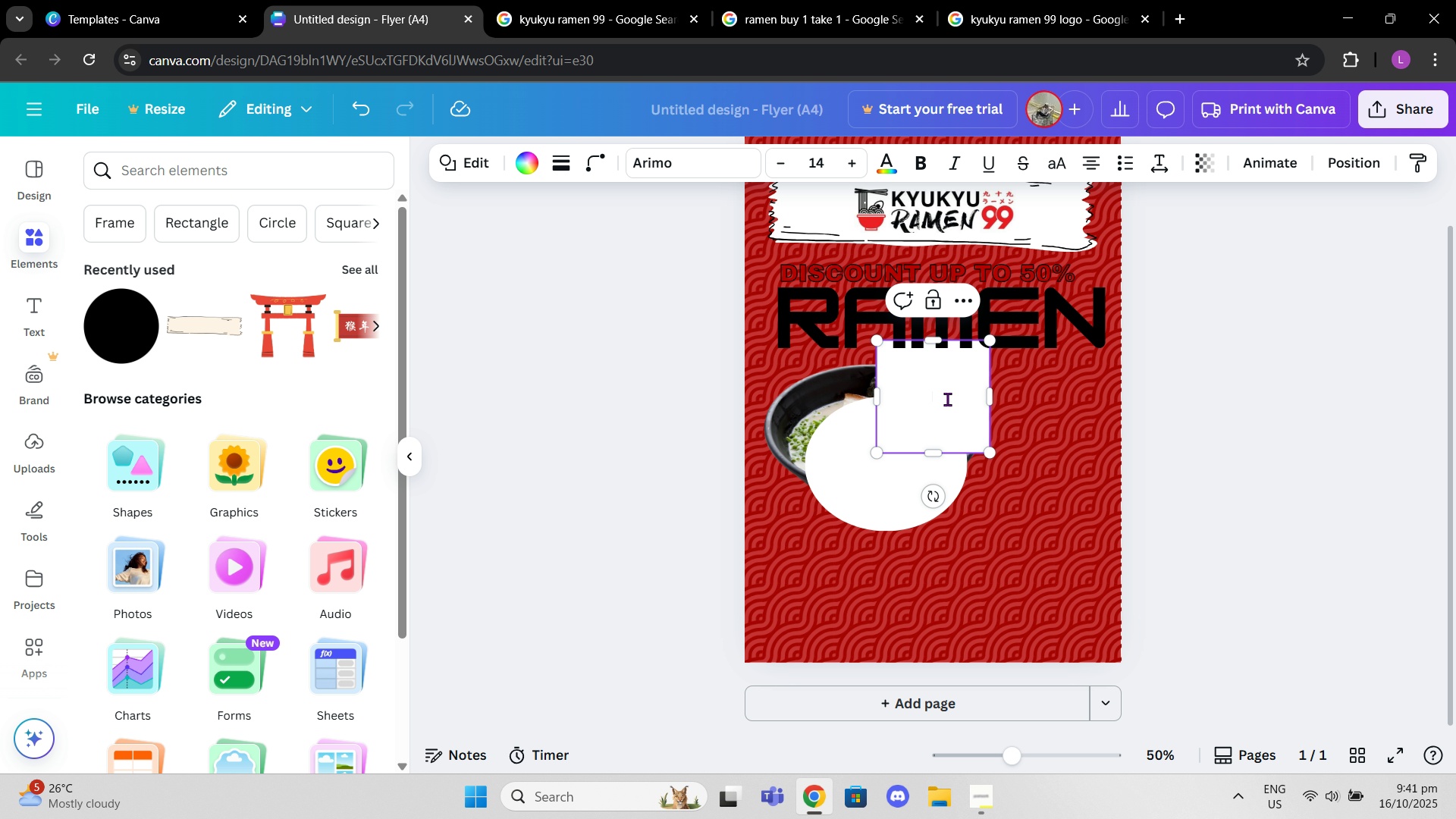 
left_click_drag(start_coordinate=[946, 398], to_coordinate=[930, 428])
 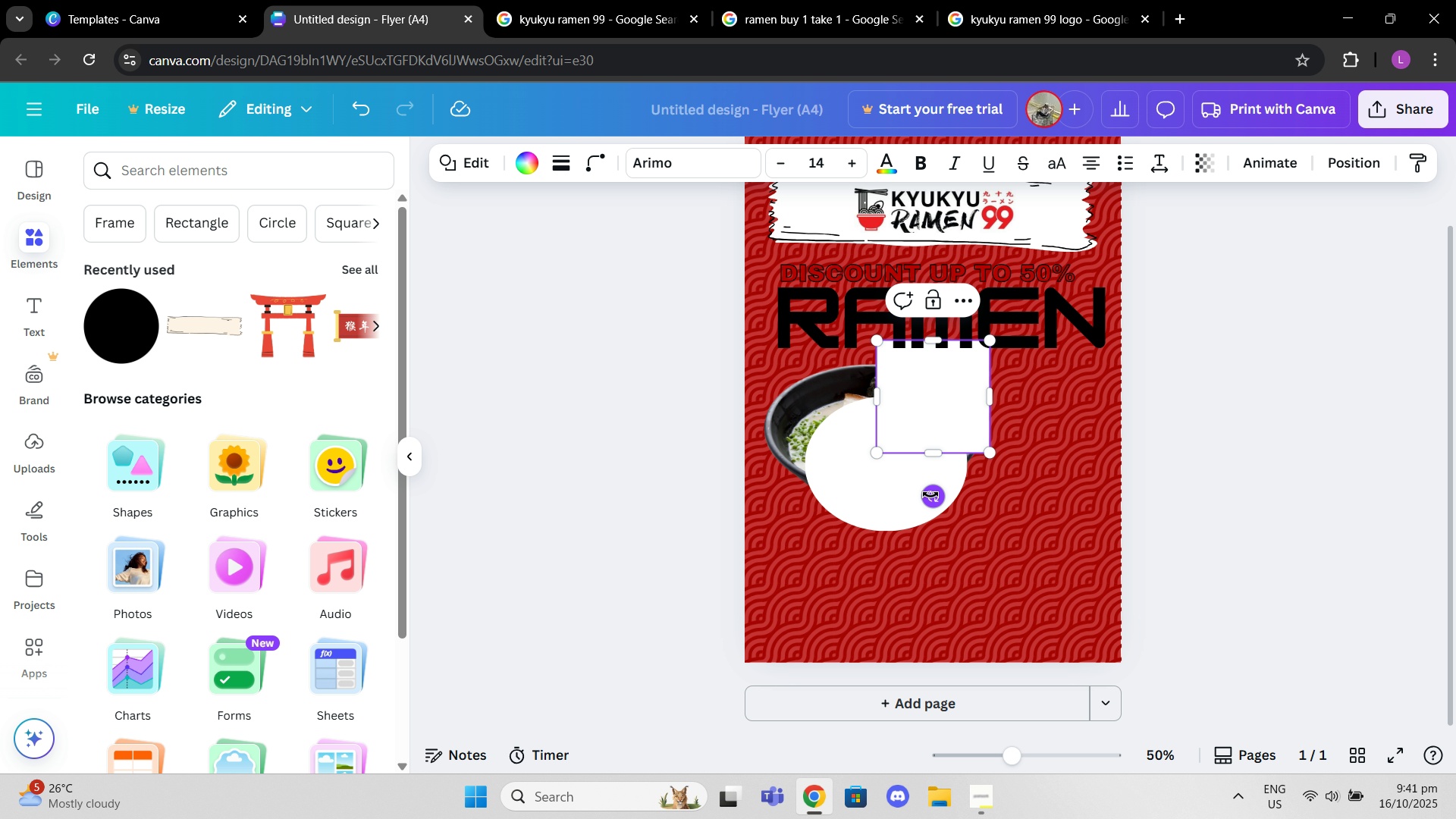 
left_click_drag(start_coordinate=[933, 494], to_coordinate=[984, 458])
 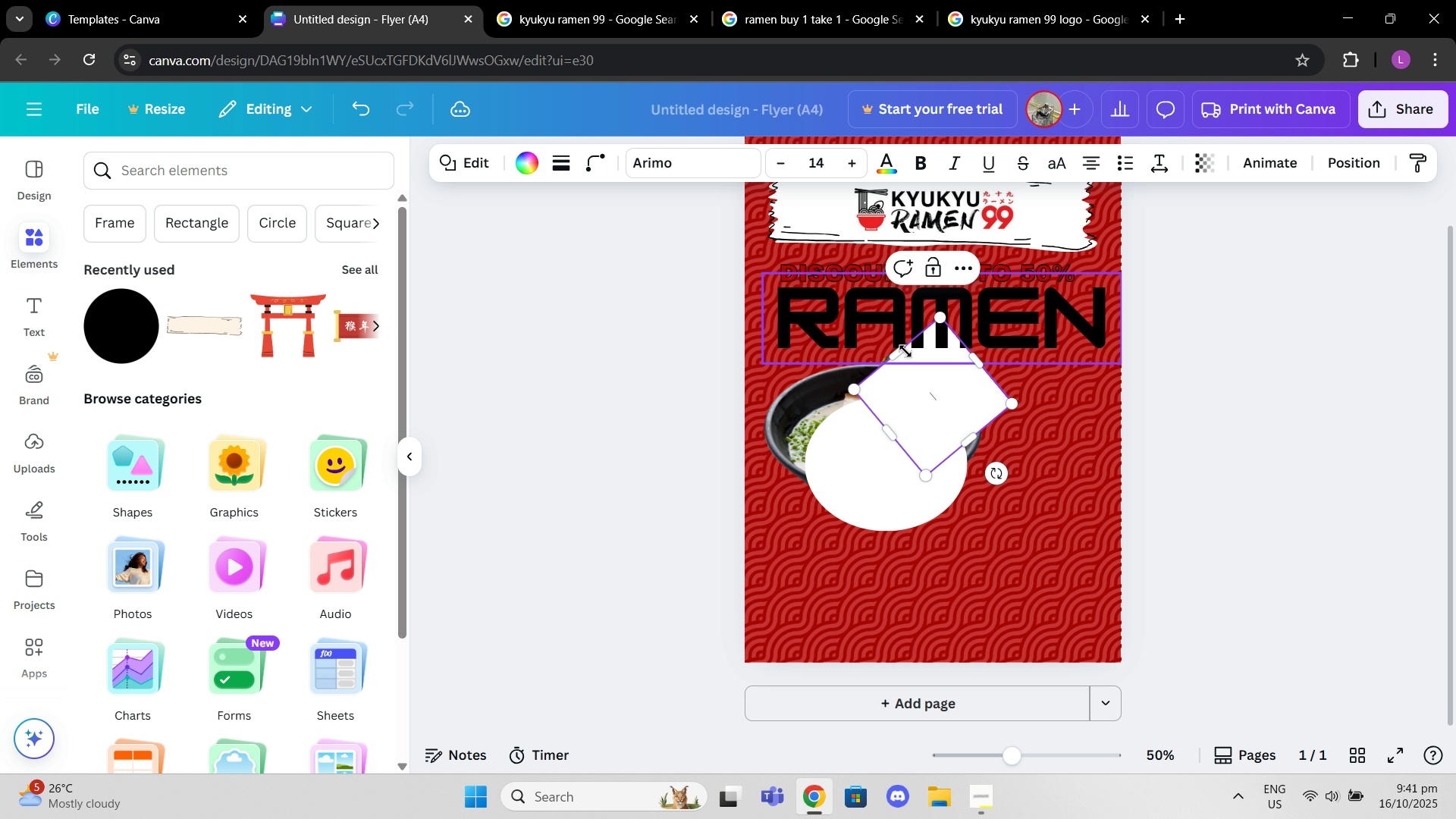 
left_click_drag(start_coordinate=[908, 351], to_coordinate=[885, 367])
 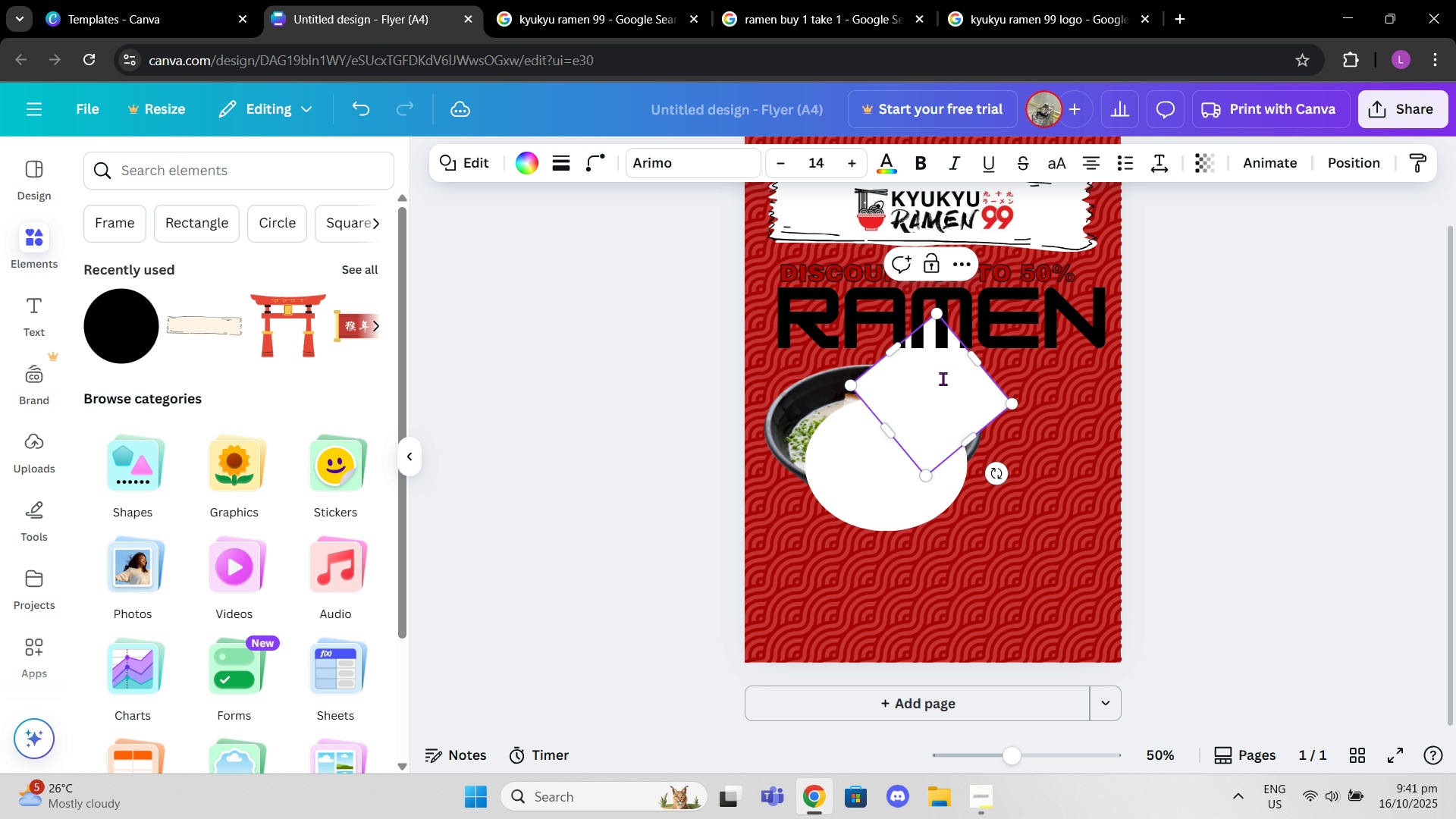 
left_click_drag(start_coordinate=[943, 378], to_coordinate=[837, 472])
 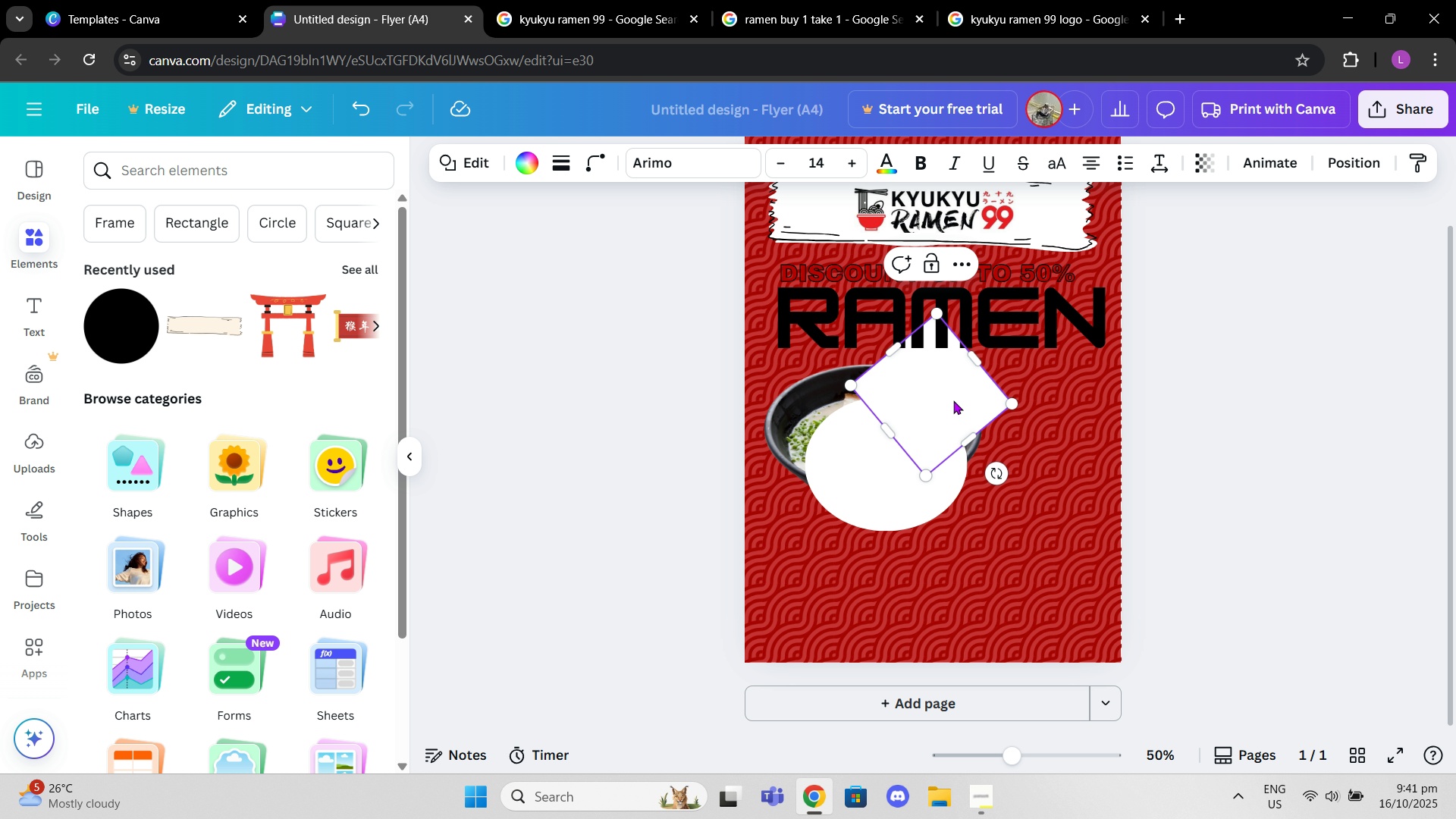 
left_click([953, 400])
 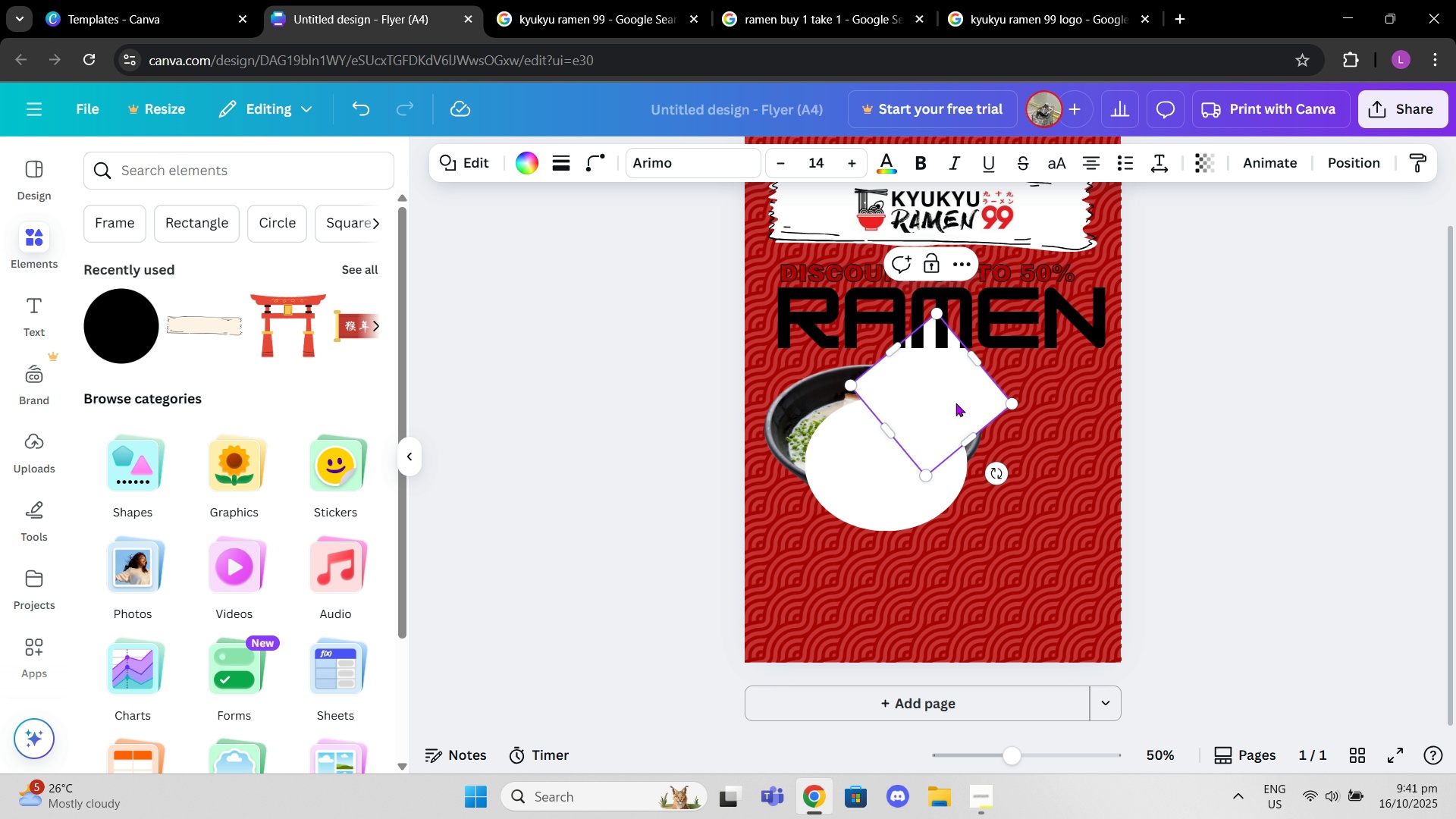 
left_click_drag(start_coordinate=[954, 400], to_coordinate=[837, 511])
 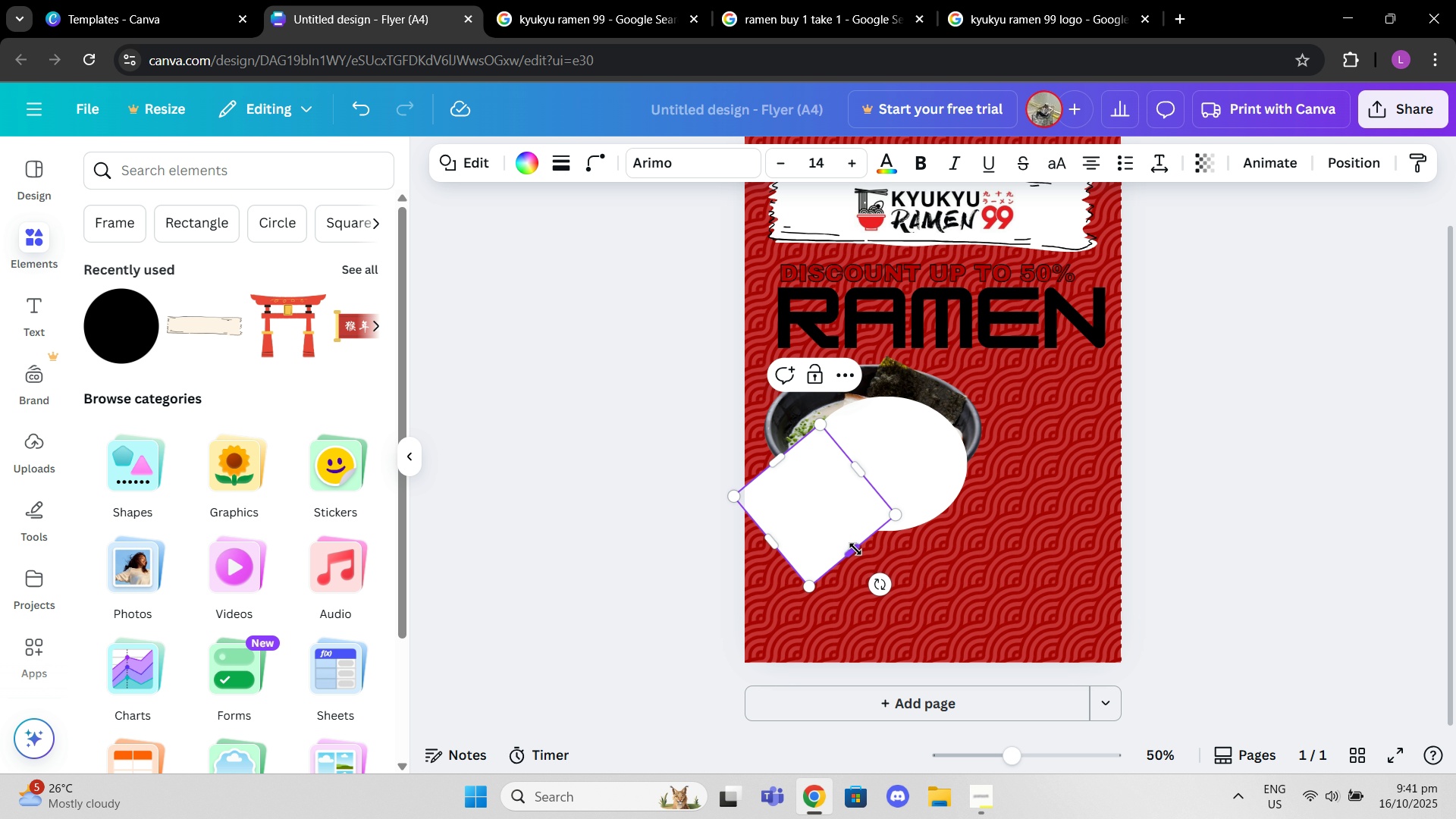 
left_click_drag(start_coordinate=[858, 551], to_coordinate=[871, 560])
 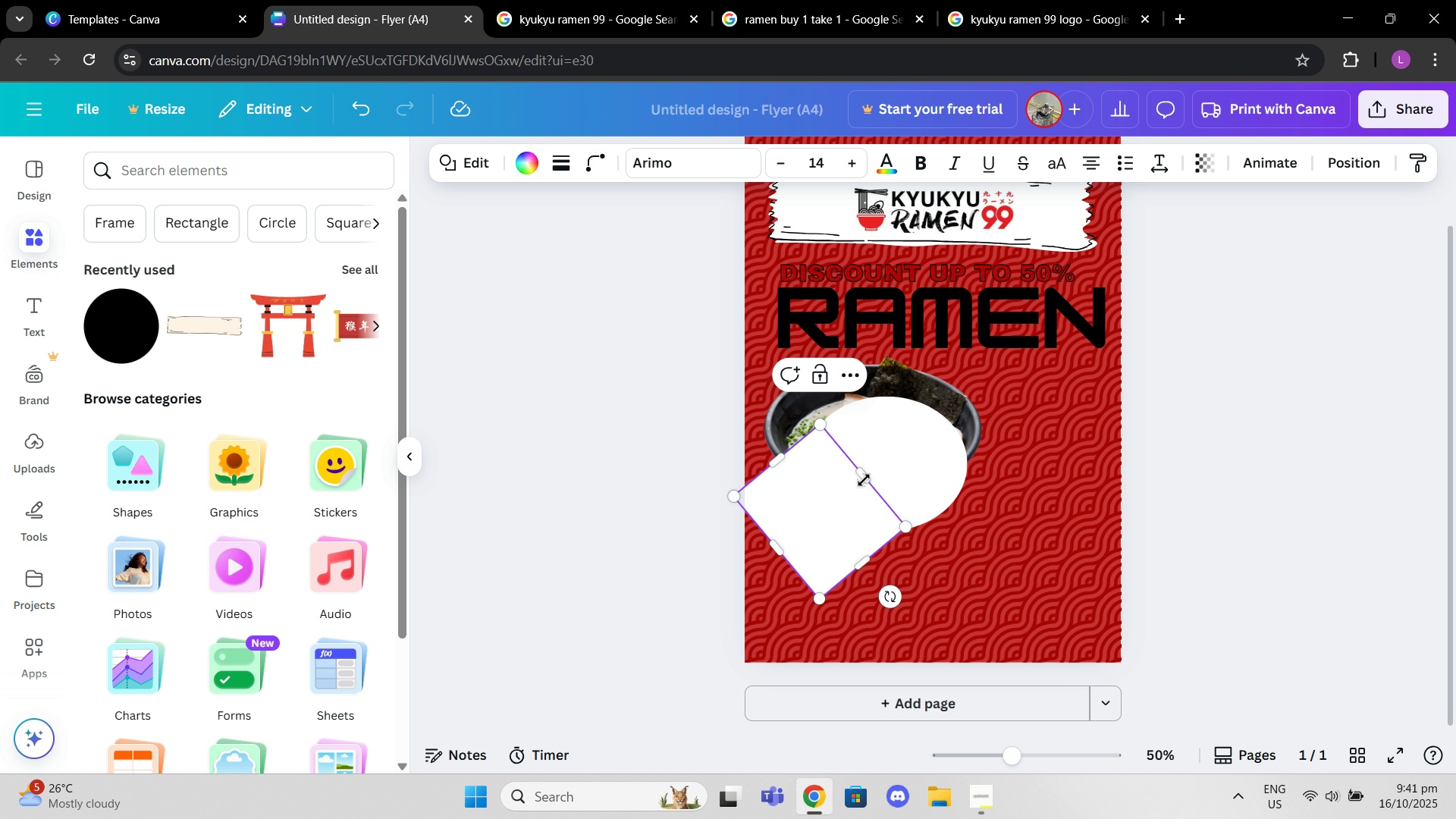 
left_click_drag(start_coordinate=[862, 478], to_coordinate=[890, 485])
 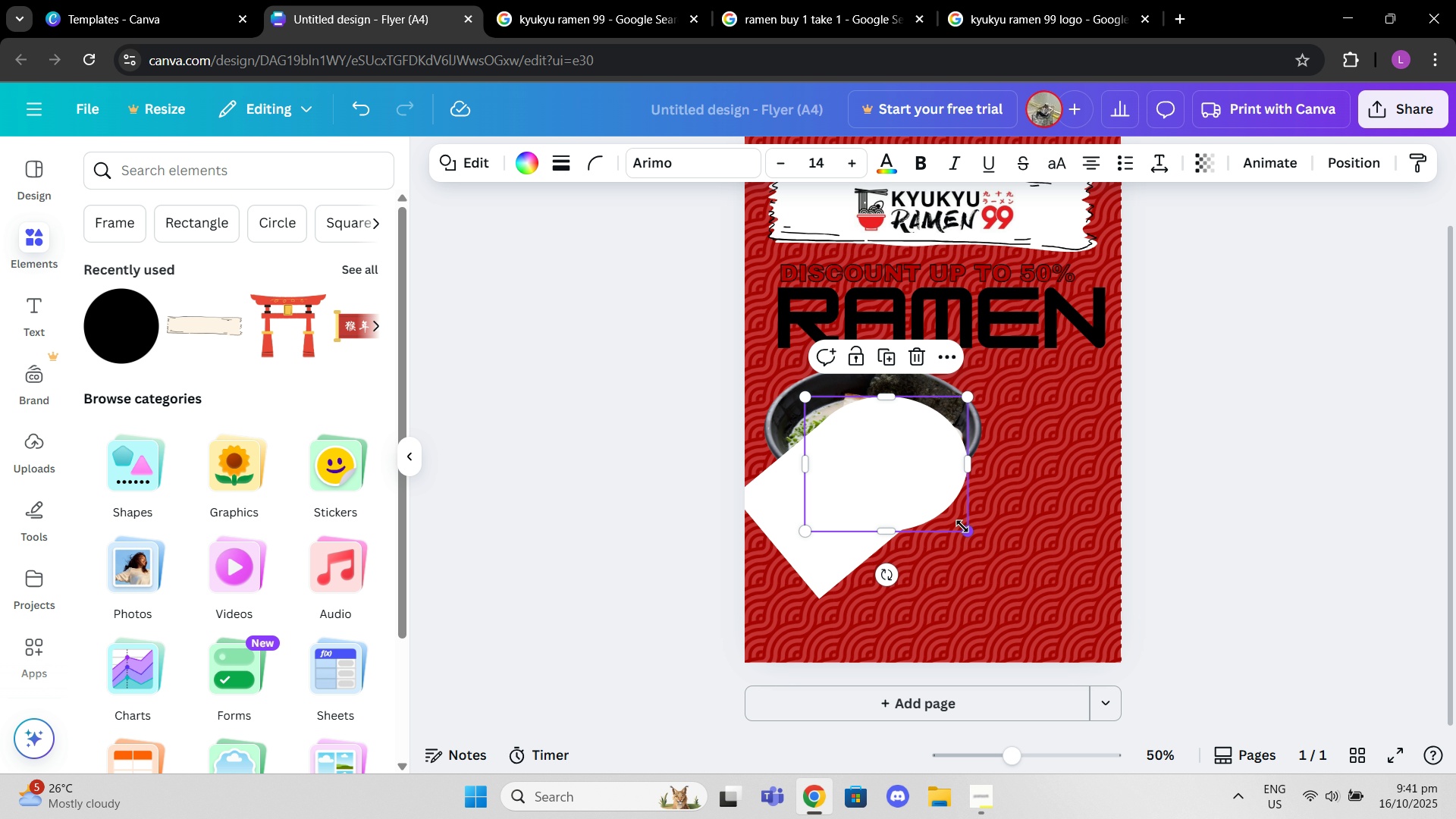 
left_click_drag(start_coordinate=[963, 526], to_coordinate=[952, 525])
 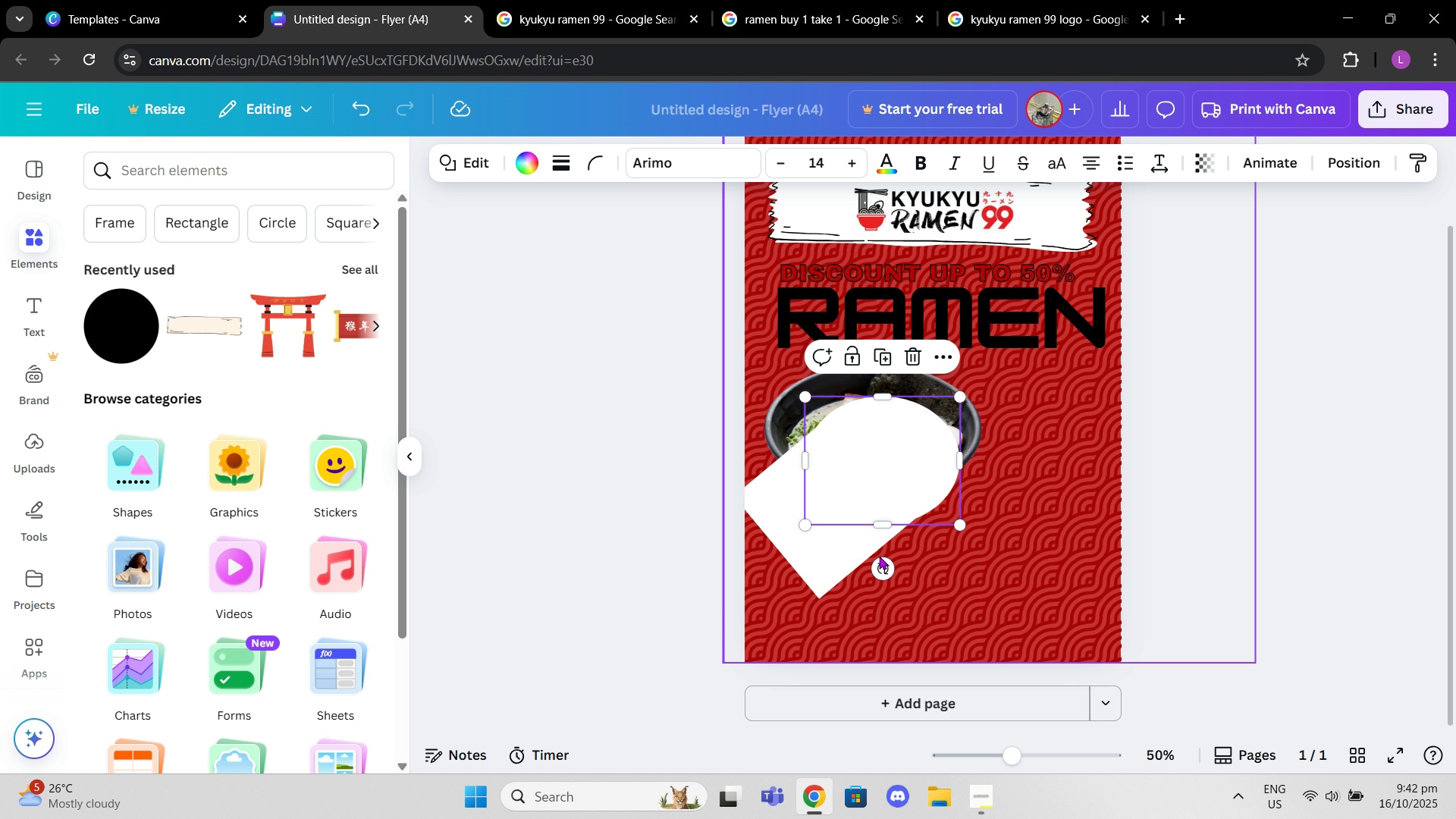 
left_click_drag(start_coordinate=[884, 570], to_coordinate=[930, 529])
 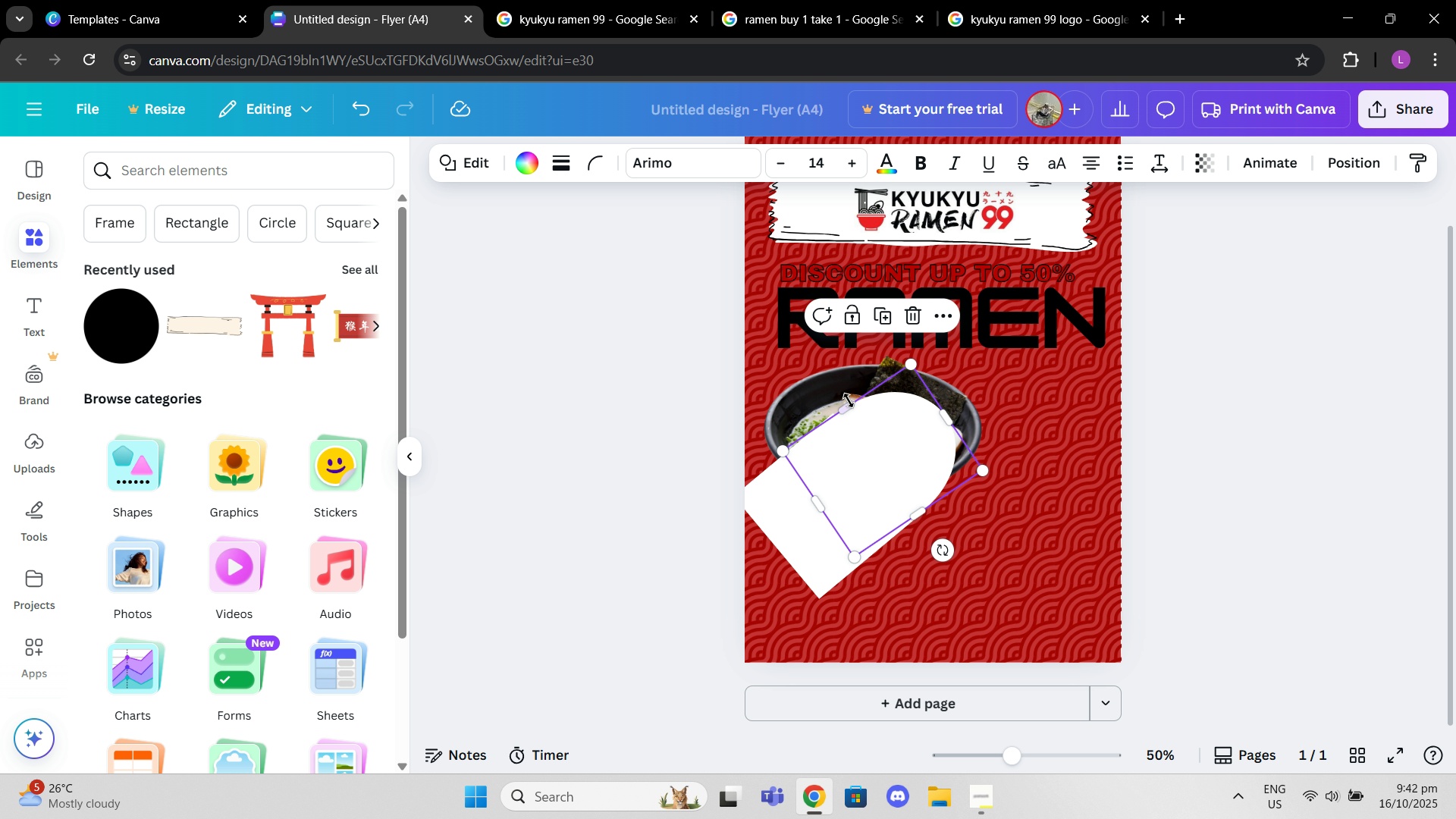 
left_click_drag(start_coordinate=[846, 410], to_coordinate=[836, 385])
 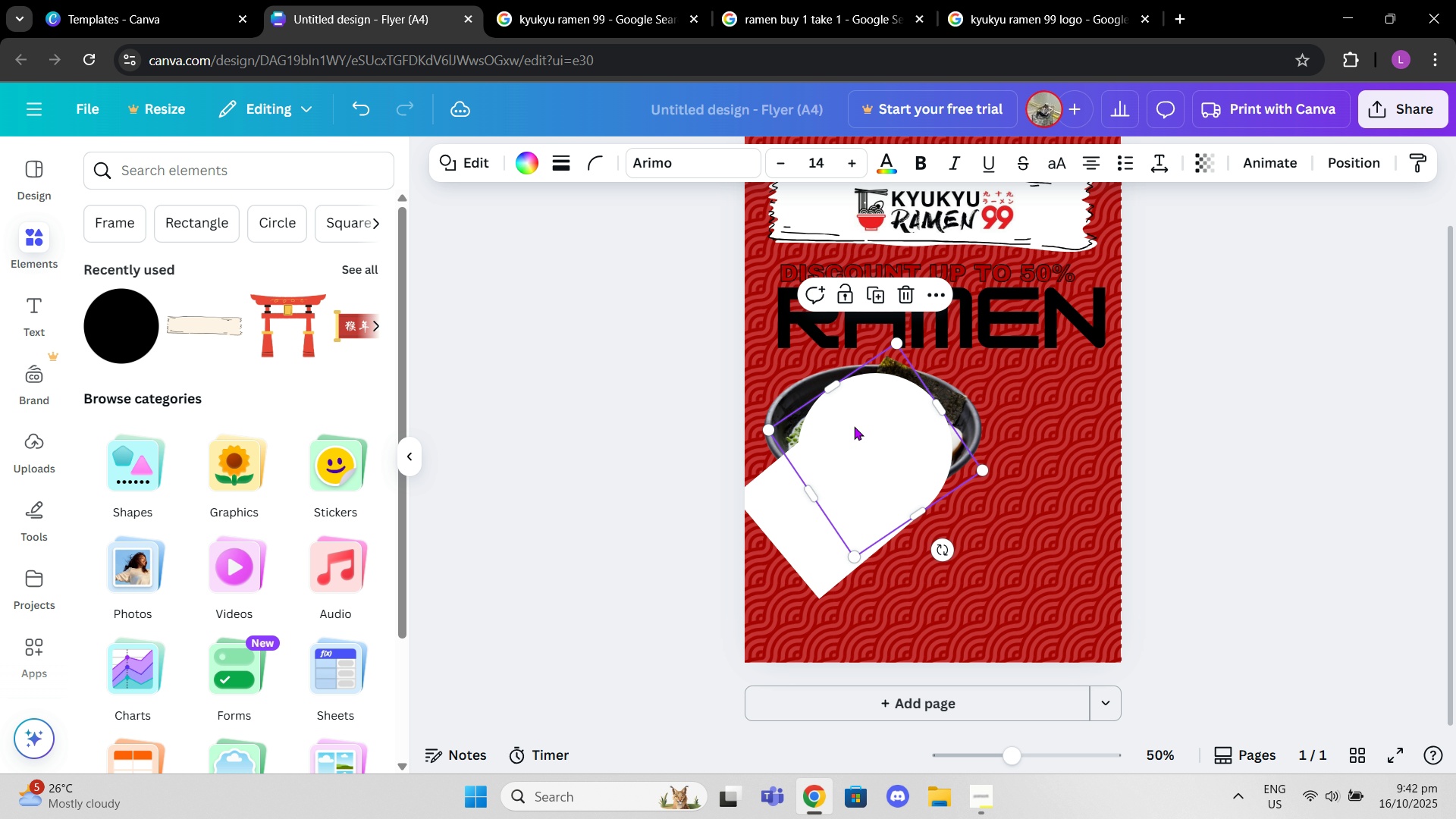 
left_click([854, 426])
 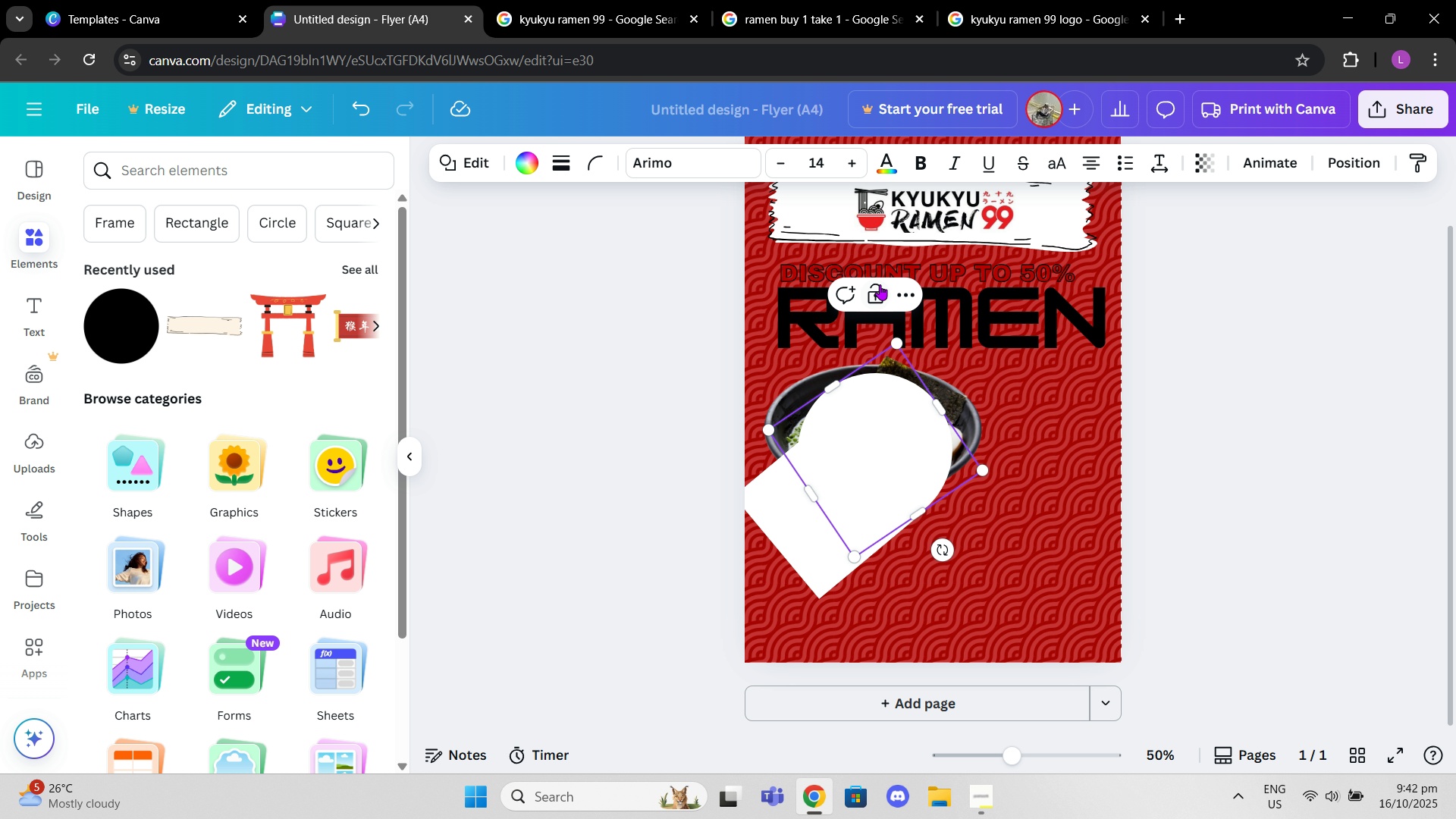 
left_click([902, 303])
 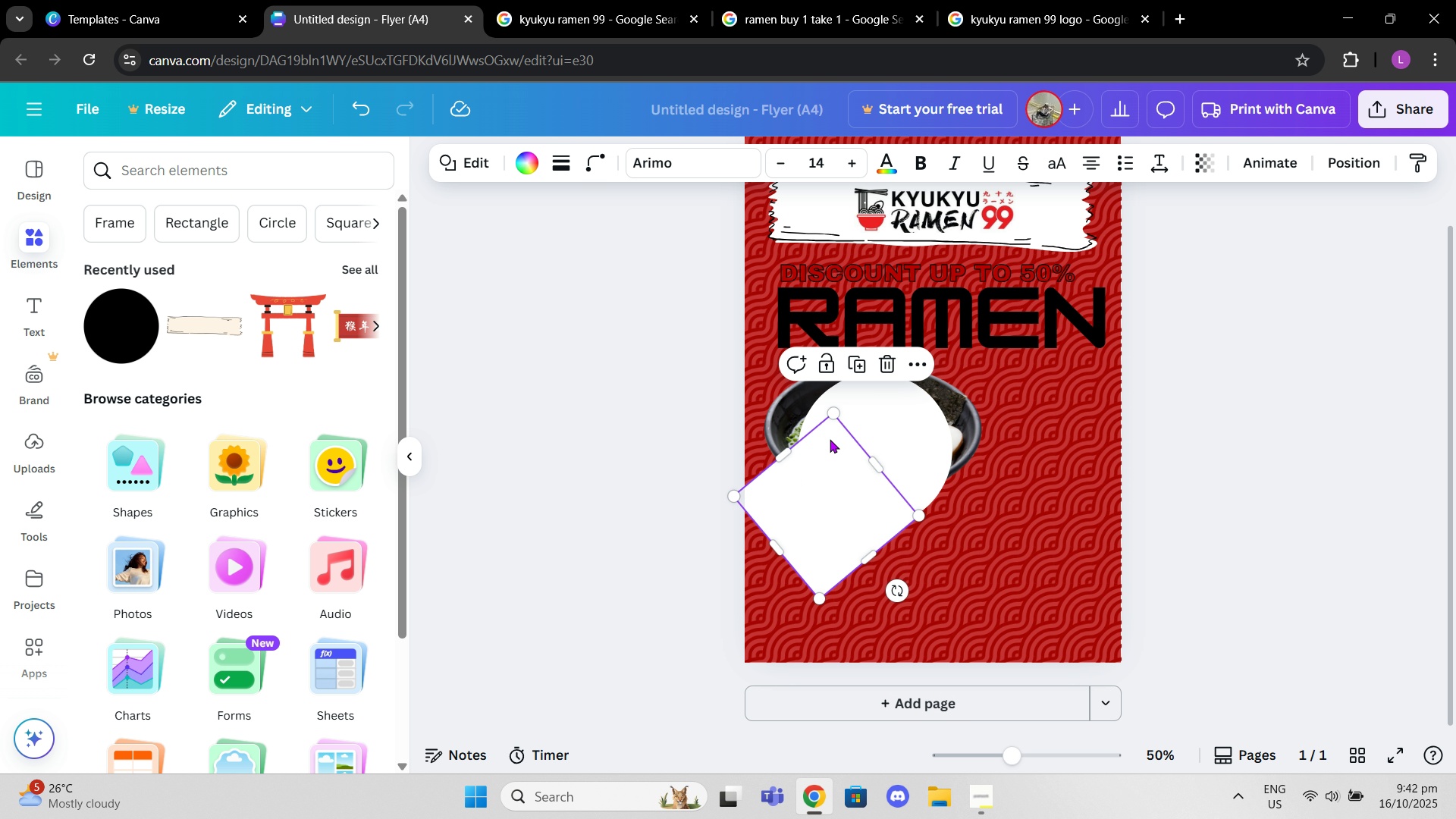 
double_click([846, 441])
 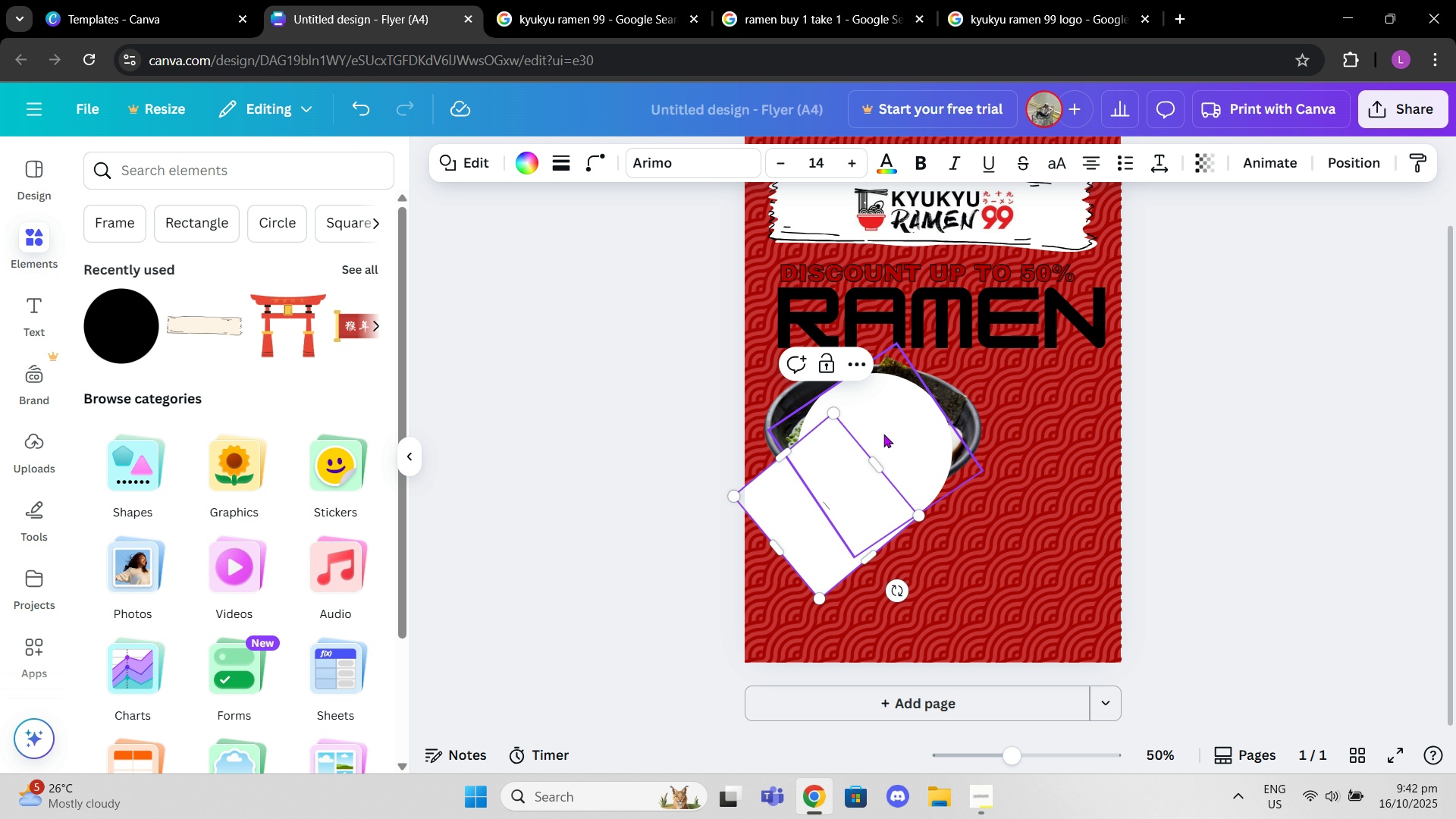 
triple_click([883, 434])
 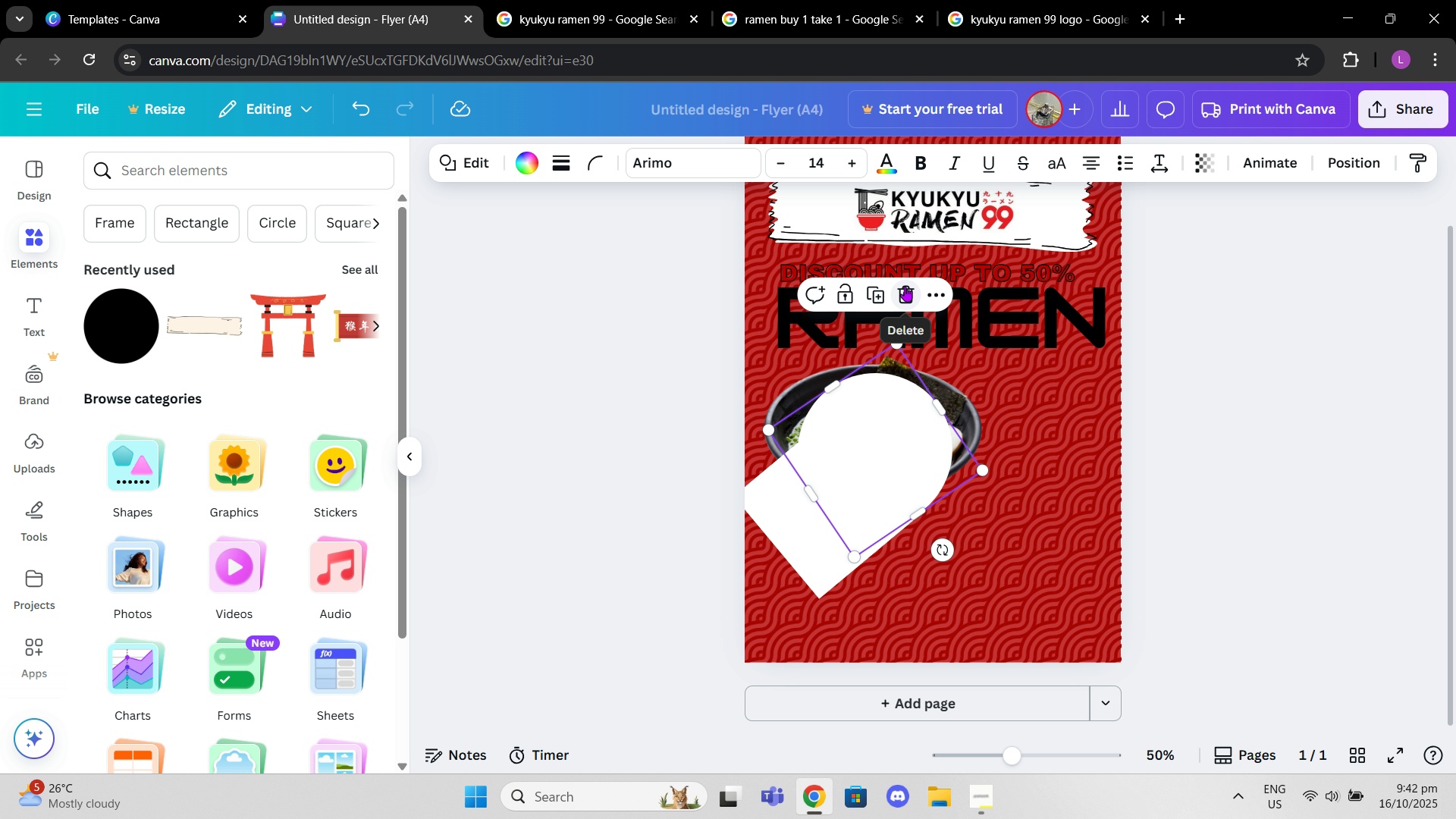 
left_click([905, 286])
 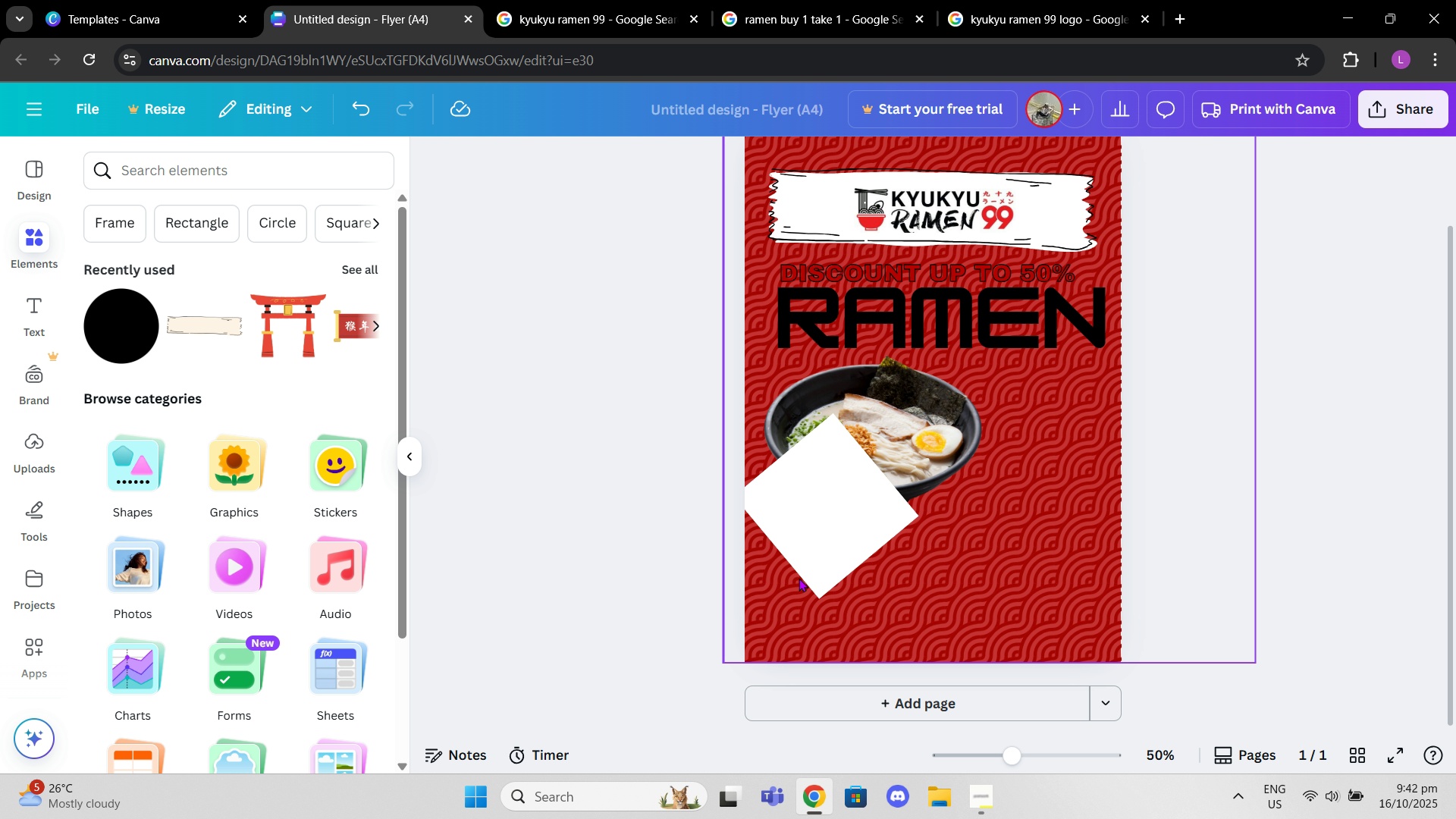 
left_click([804, 548])
 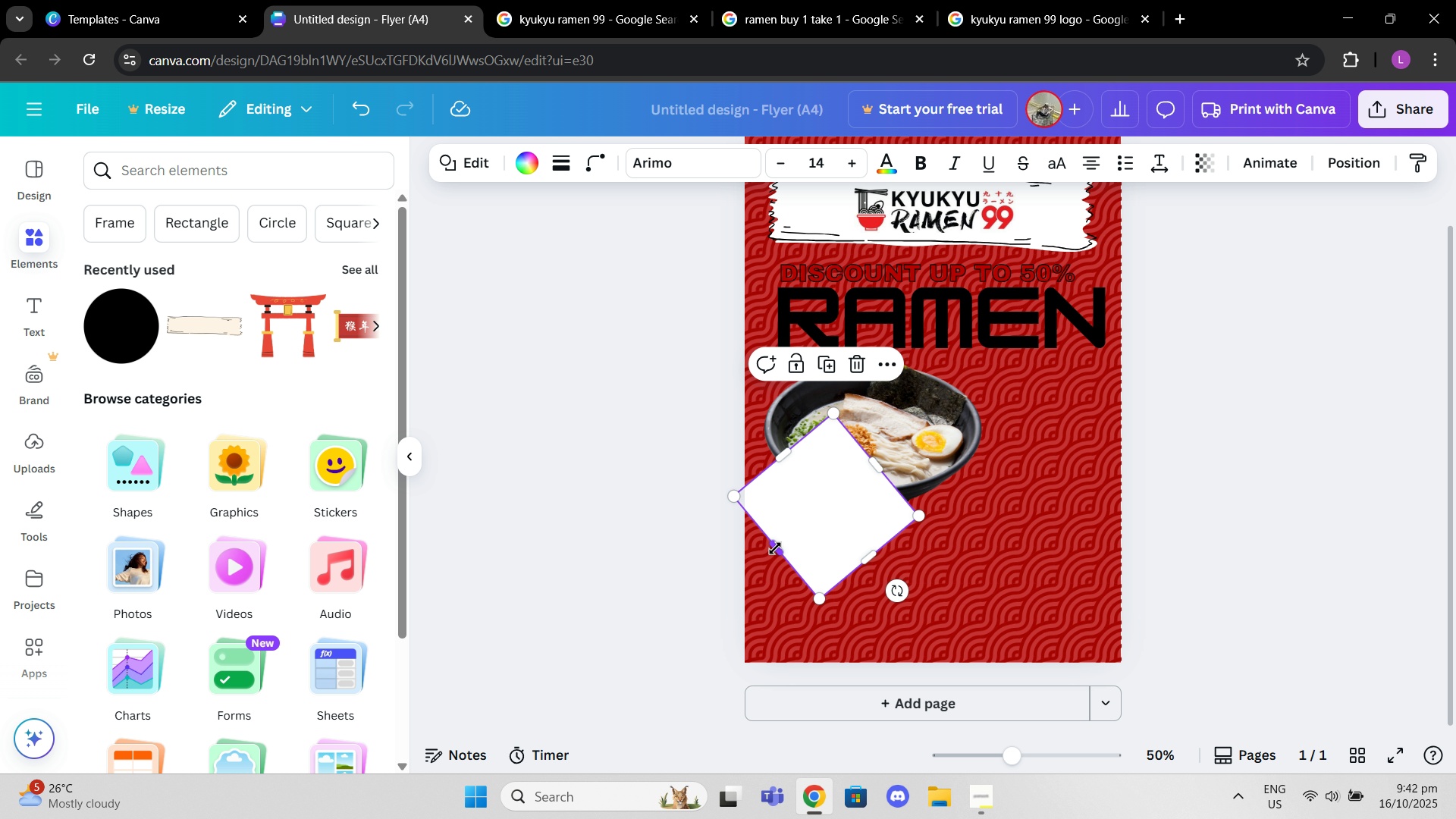 
left_click_drag(start_coordinate=[777, 544], to_coordinate=[665, 617])
 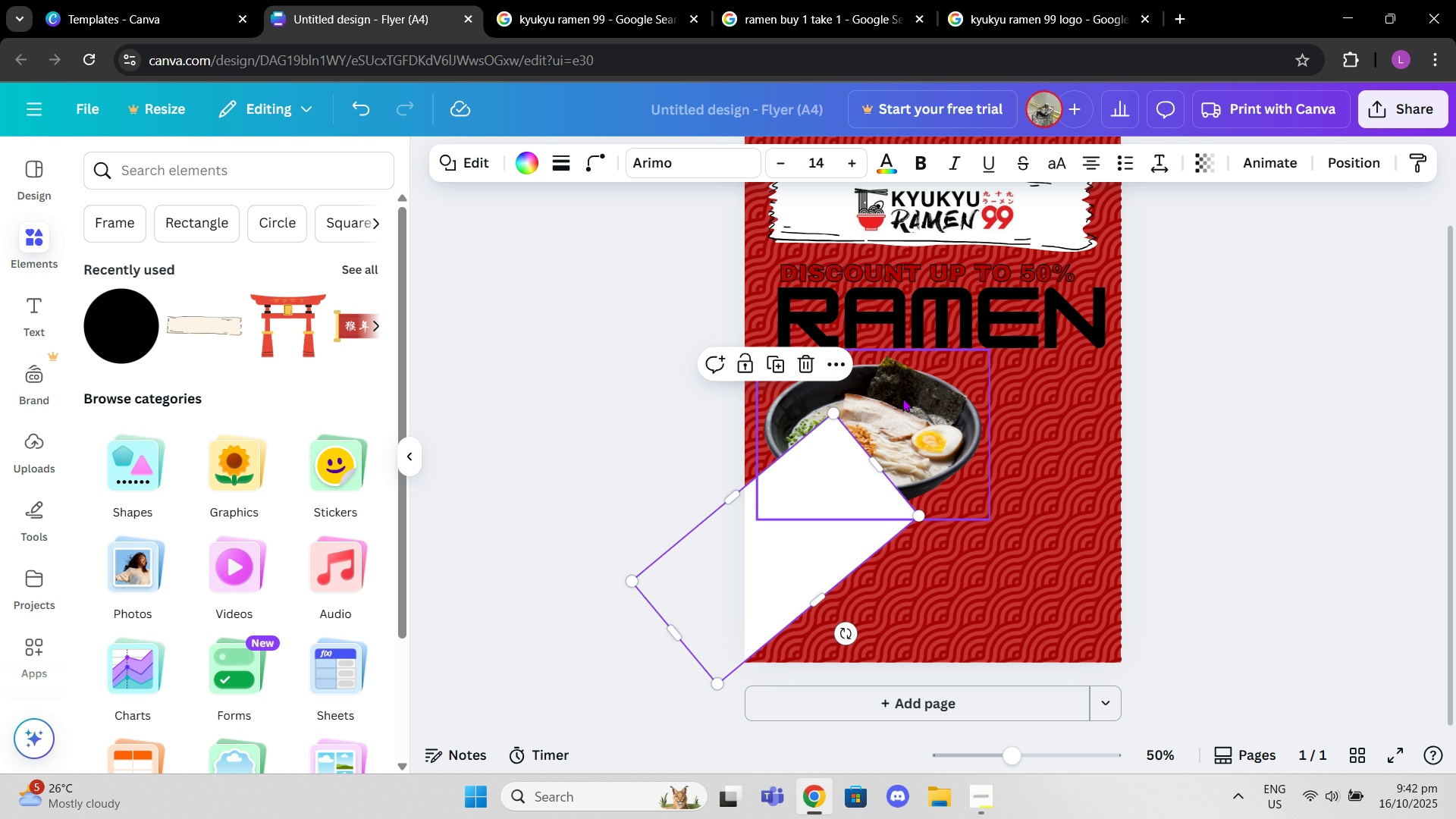 
left_click_drag(start_coordinate=[902, 398], to_coordinate=[1030, 340])
 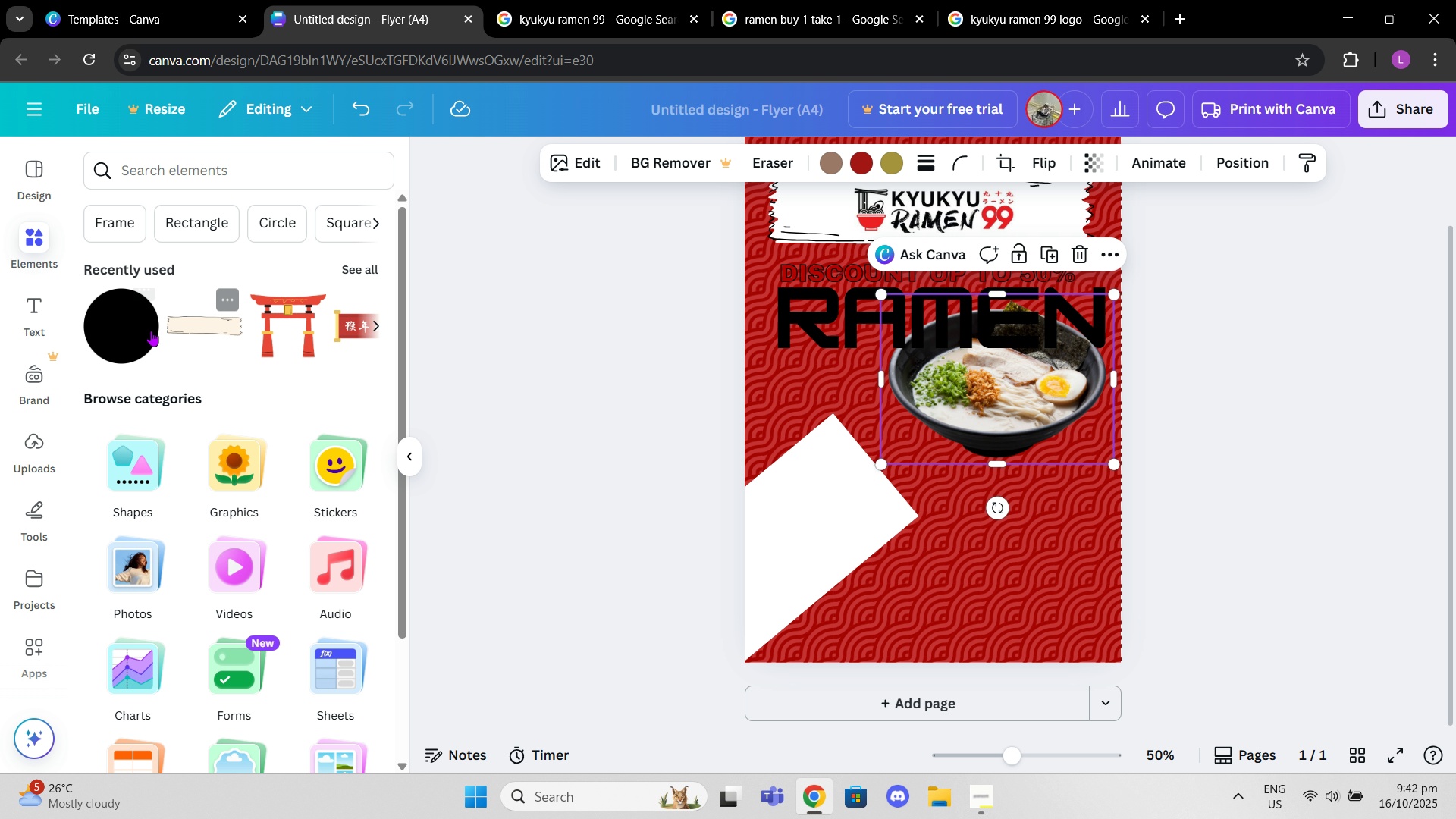 
left_click([124, 330])
 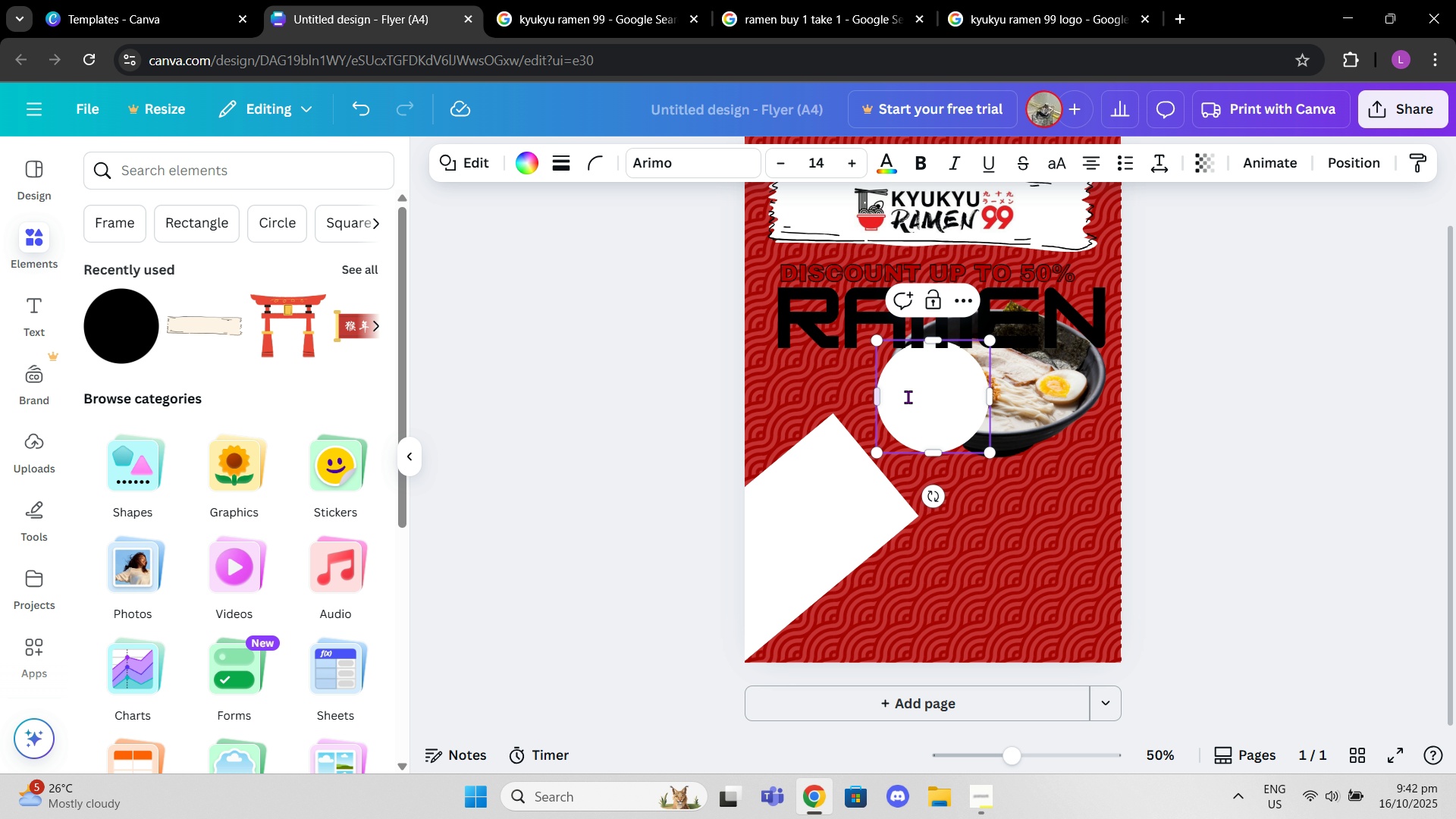 
left_click_drag(start_coordinate=[956, 369], to_coordinate=[921, 422])
 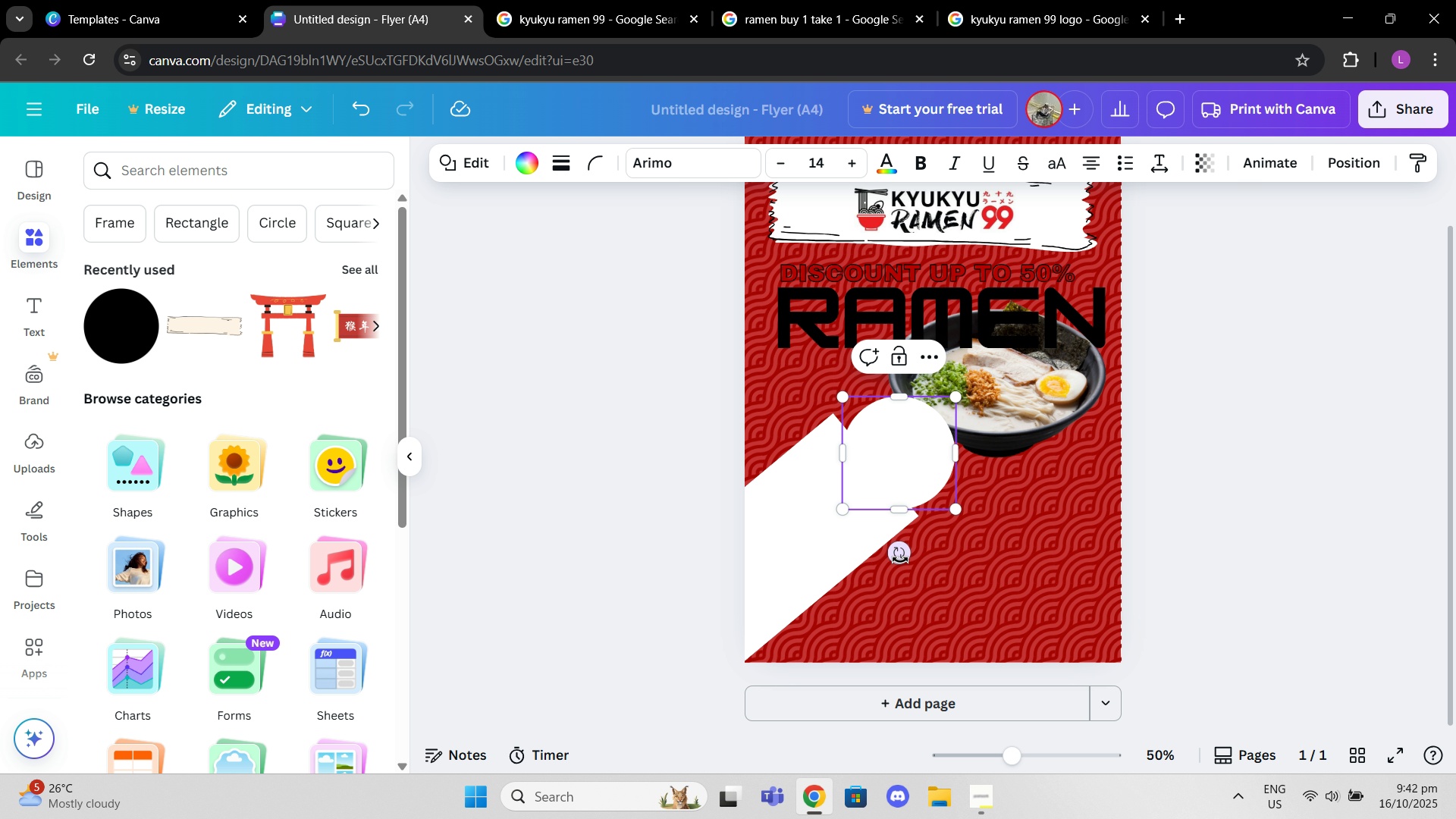 
left_click_drag(start_coordinate=[898, 565], to_coordinate=[914, 564])
 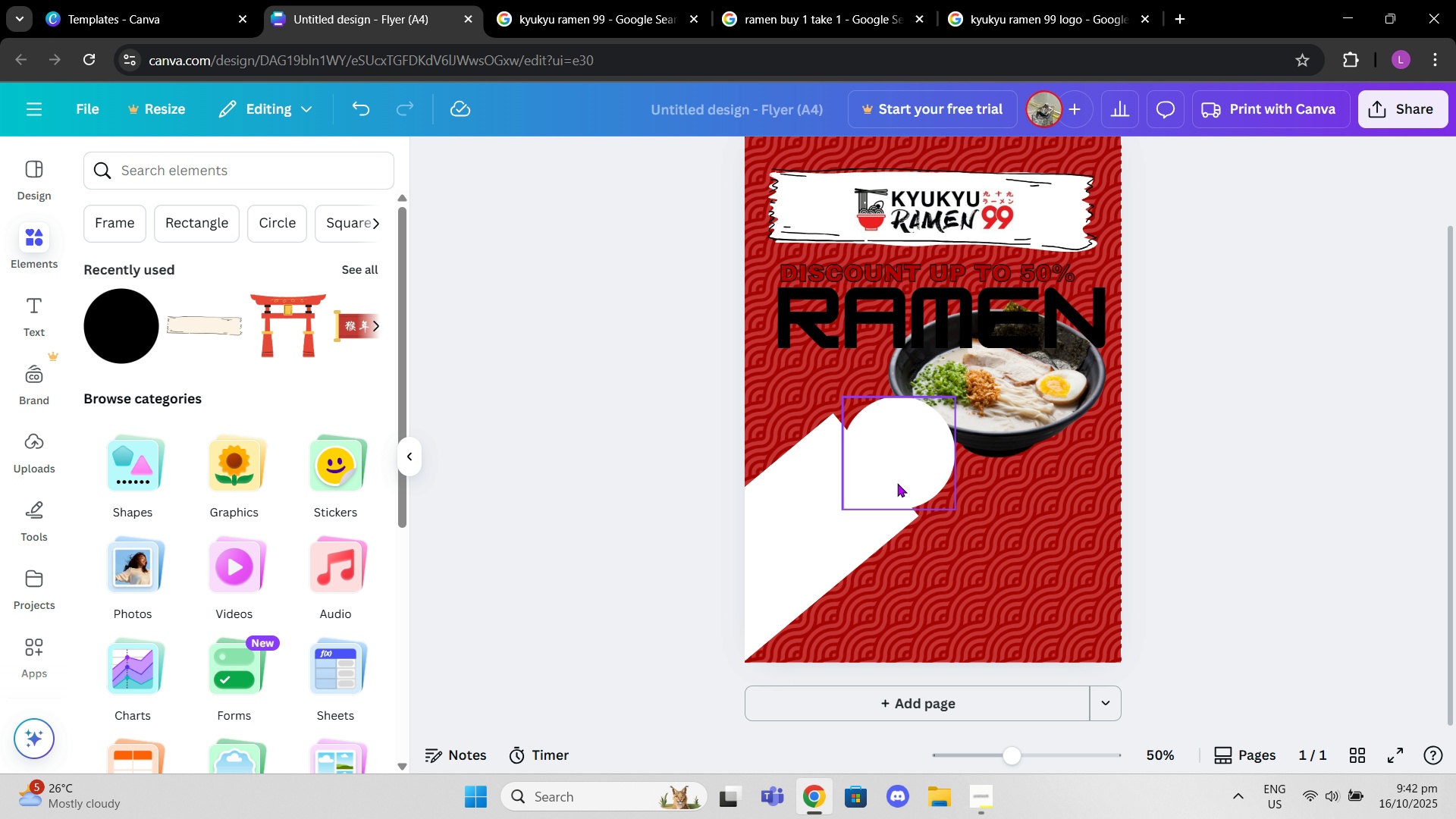 
left_click([897, 483])
 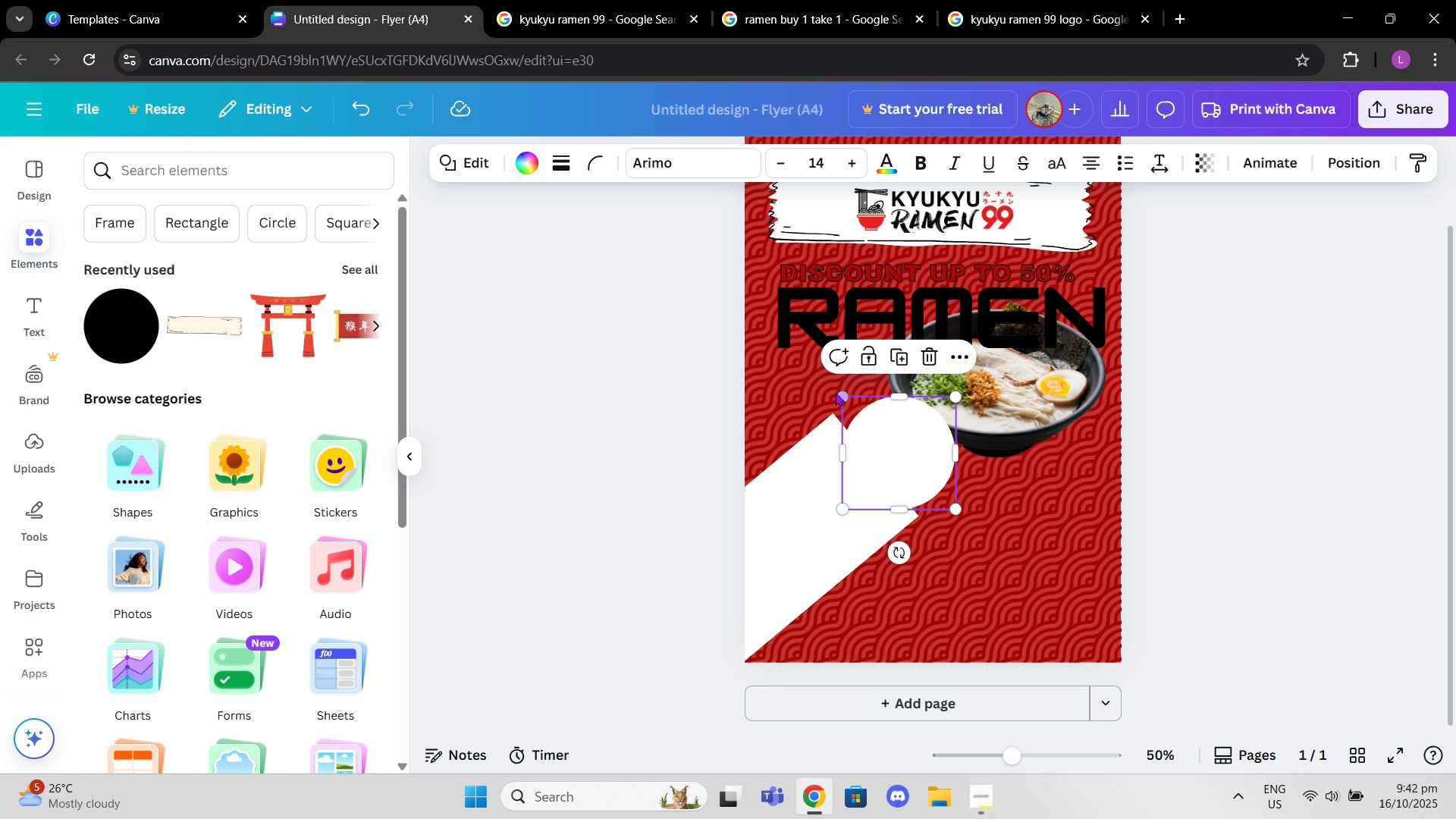 
left_click_drag(start_coordinate=[836, 392], to_coordinate=[821, 371])
 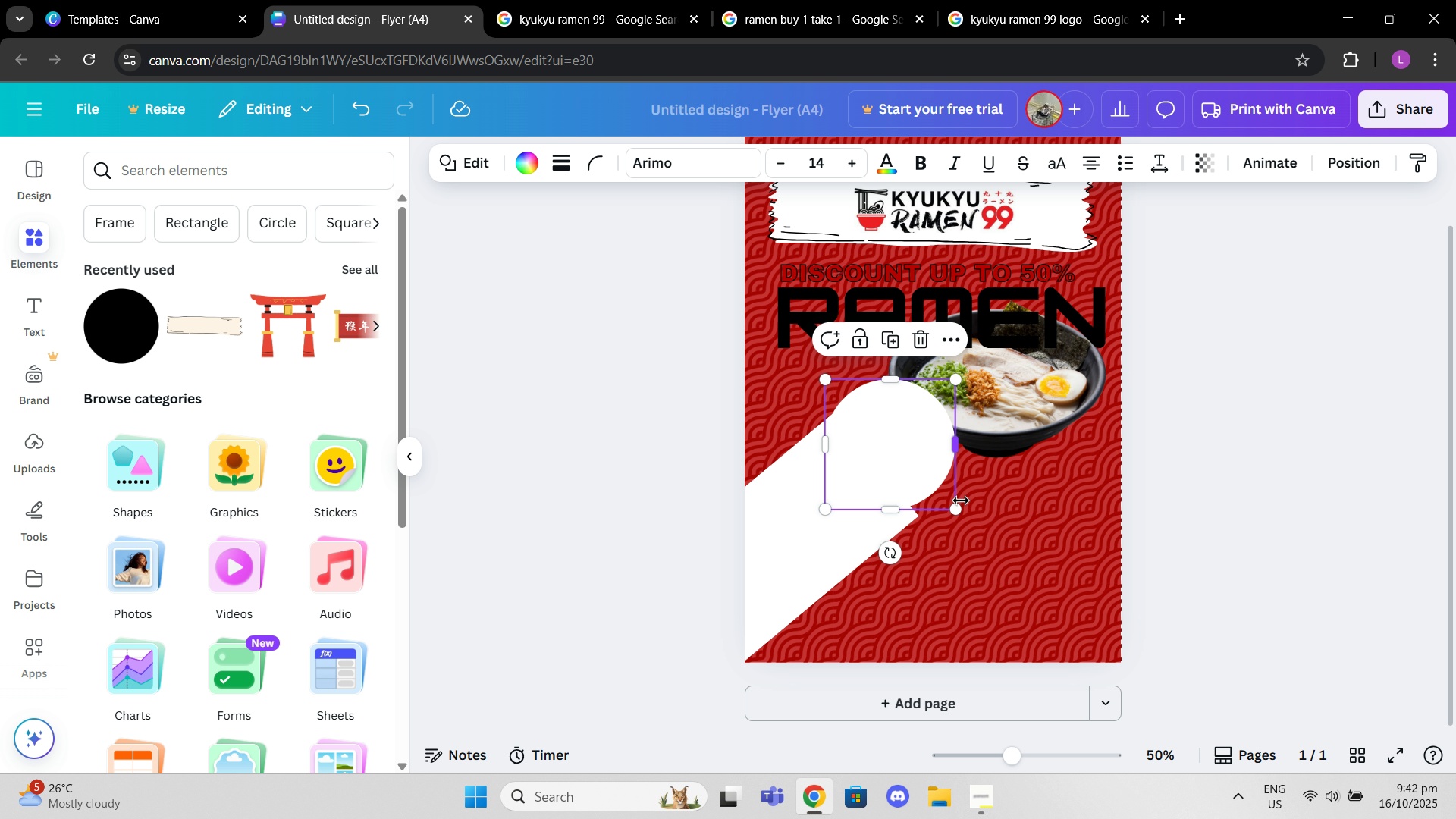 
left_click_drag(start_coordinate=[962, 513], to_coordinate=[979, 516])
 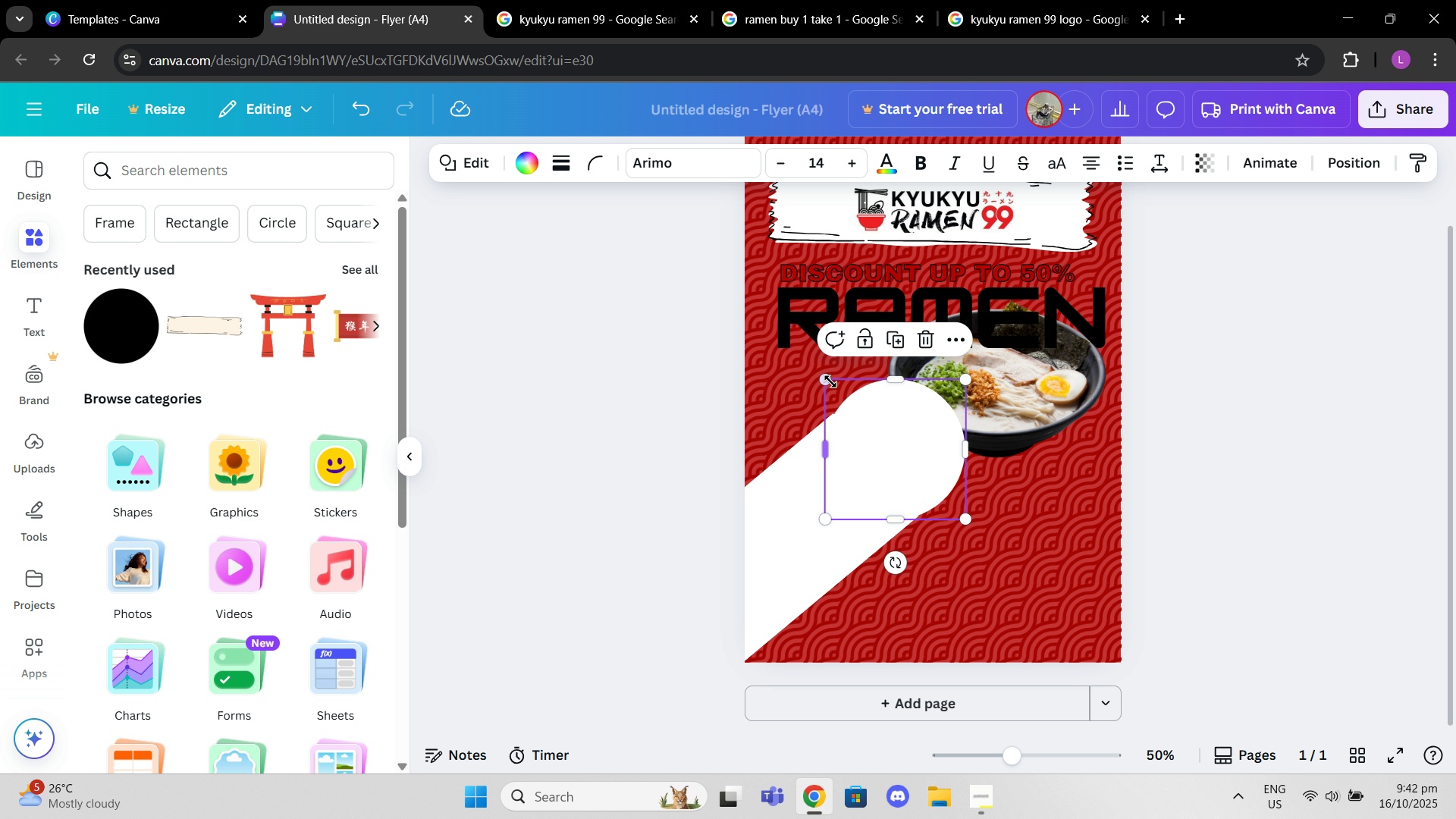 
left_click_drag(start_coordinate=[830, 381], to_coordinate=[824, 379])
 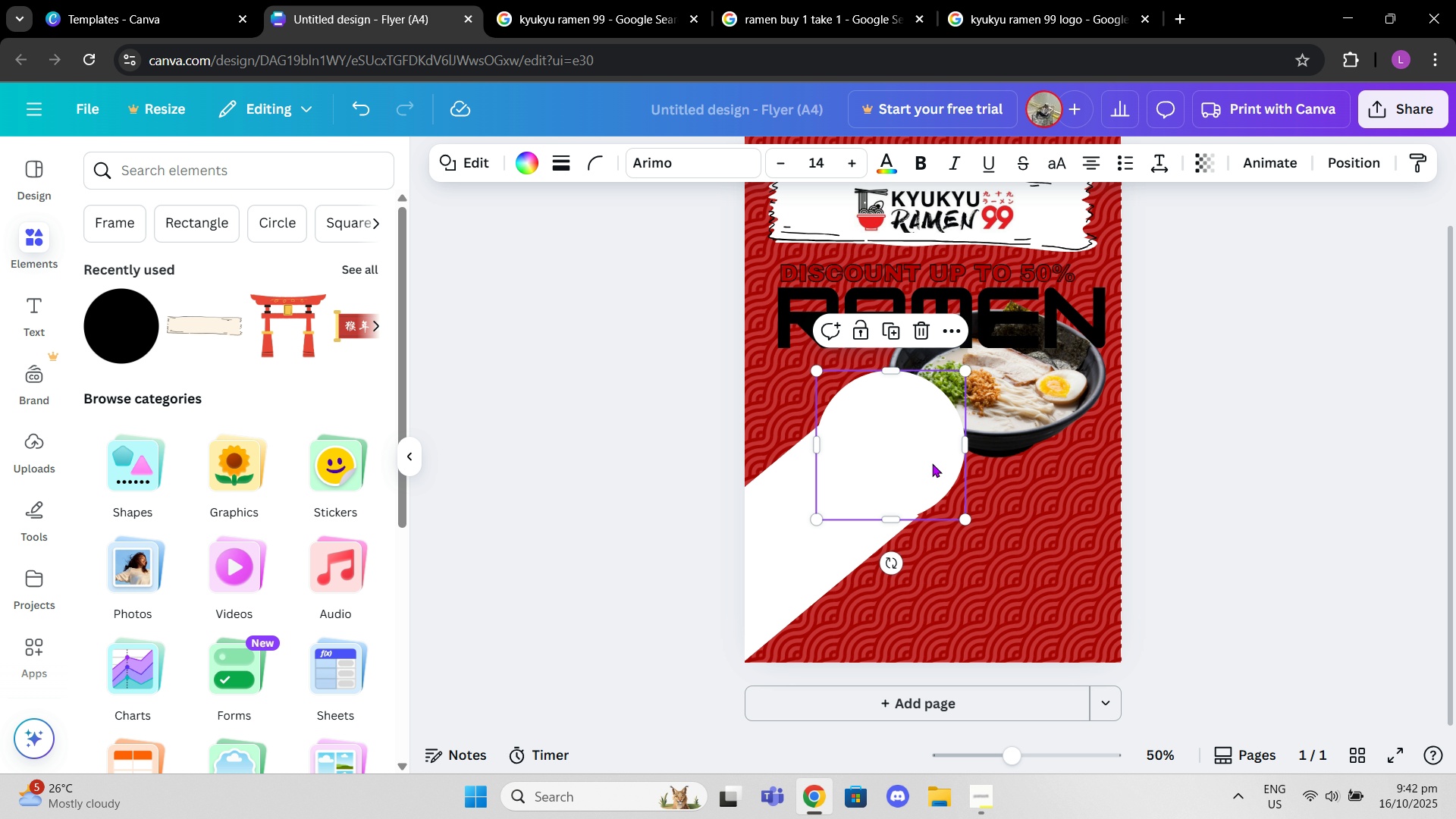 
left_click_drag(start_coordinate=[922, 442], to_coordinate=[918, 450])
 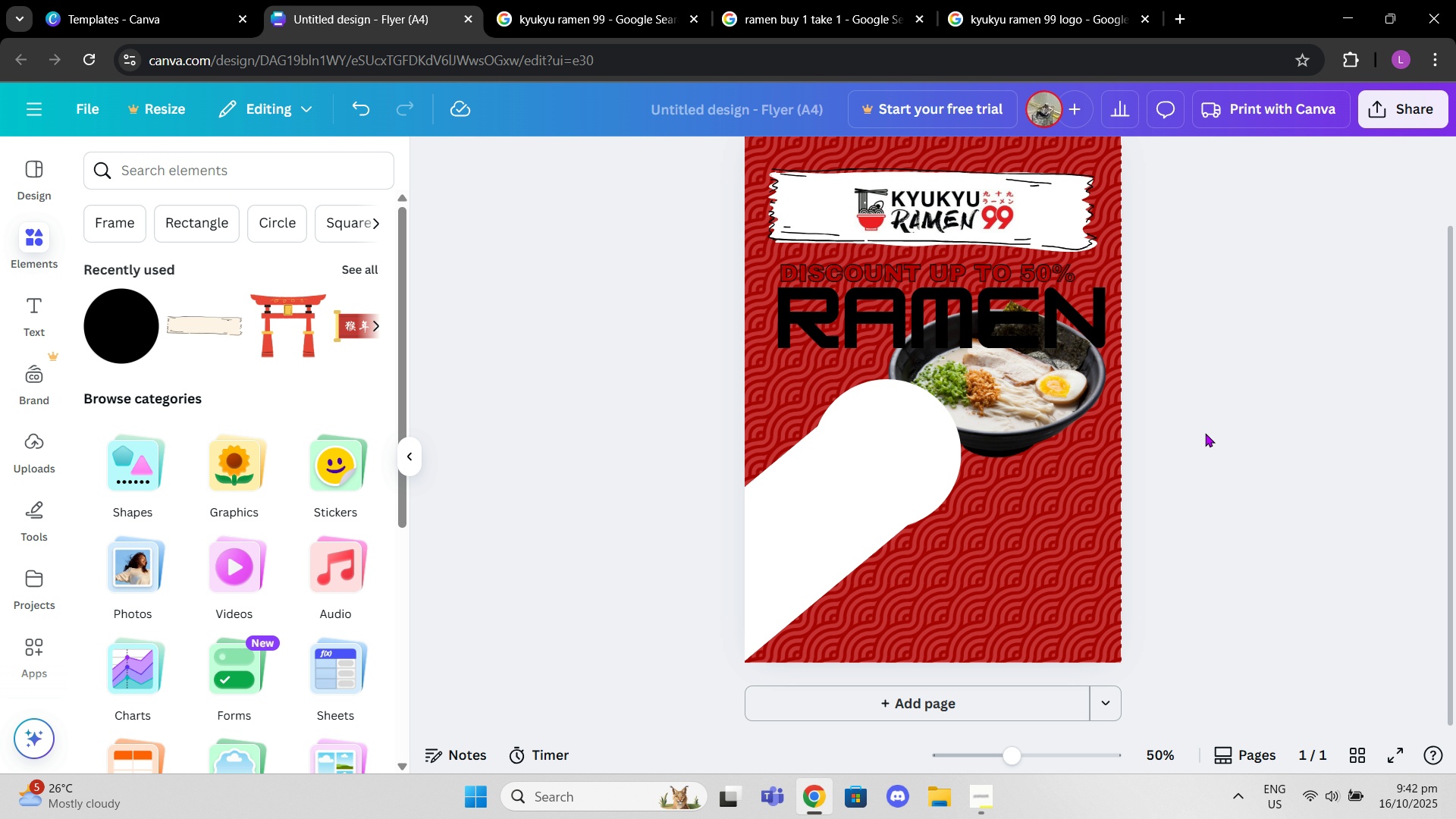 
left_click_drag(start_coordinate=[1092, 422], to_coordinate=[973, 469])
 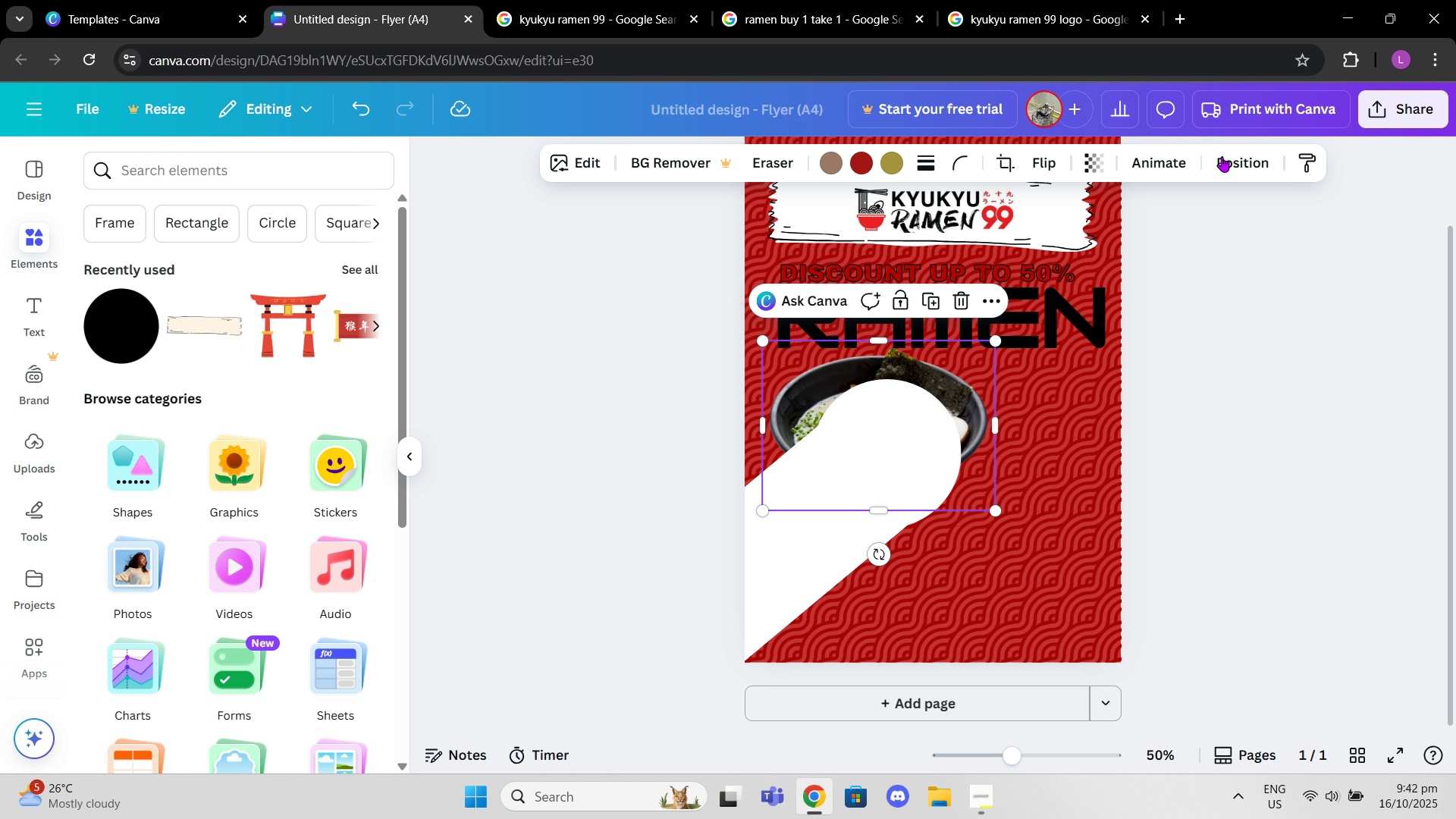 
left_click([1225, 156])
 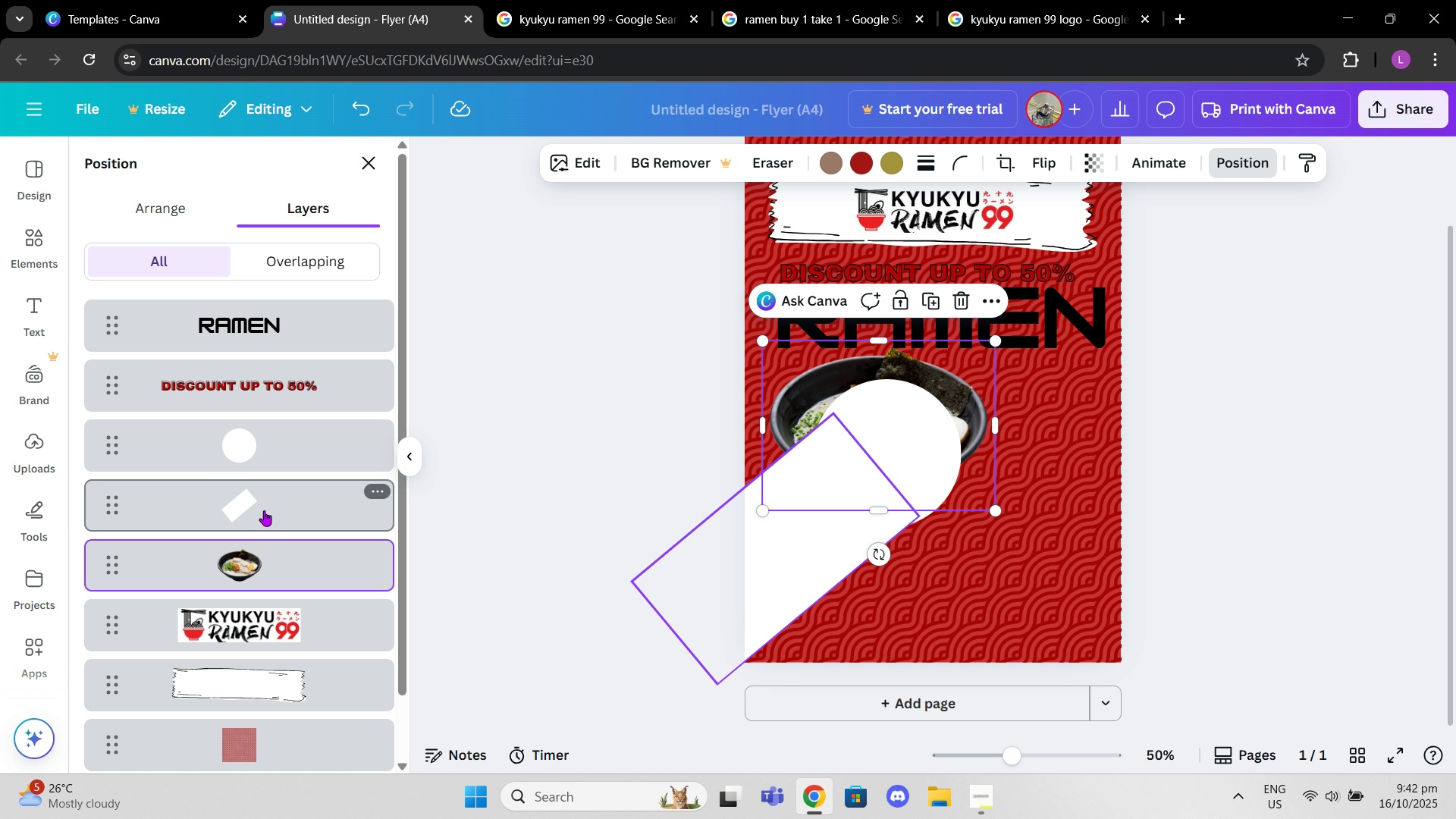 
left_click_drag(start_coordinate=[259, 476], to_coordinate=[251, 569])
 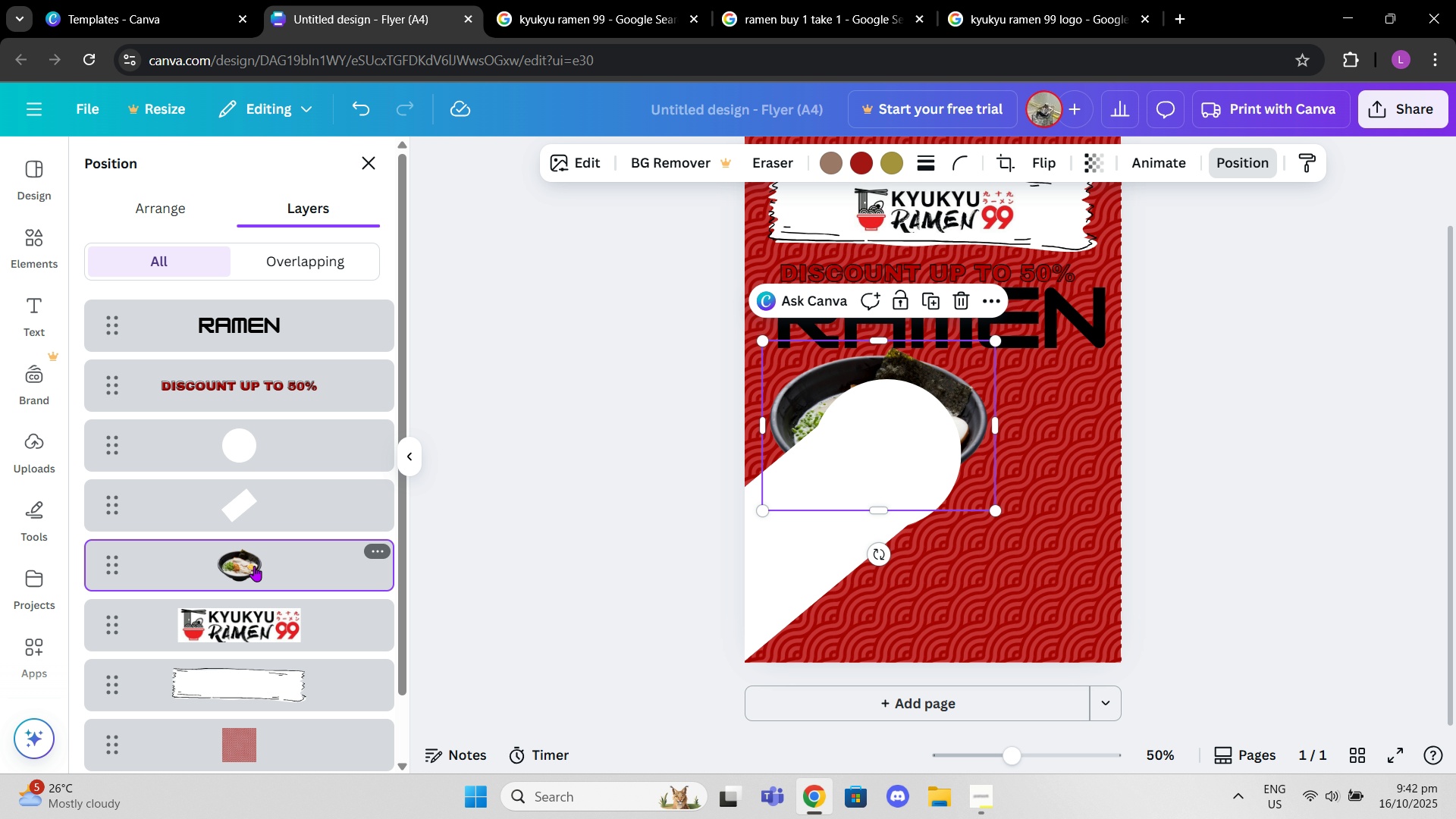 
left_click_drag(start_coordinate=[251, 569], to_coordinate=[253, 427])
 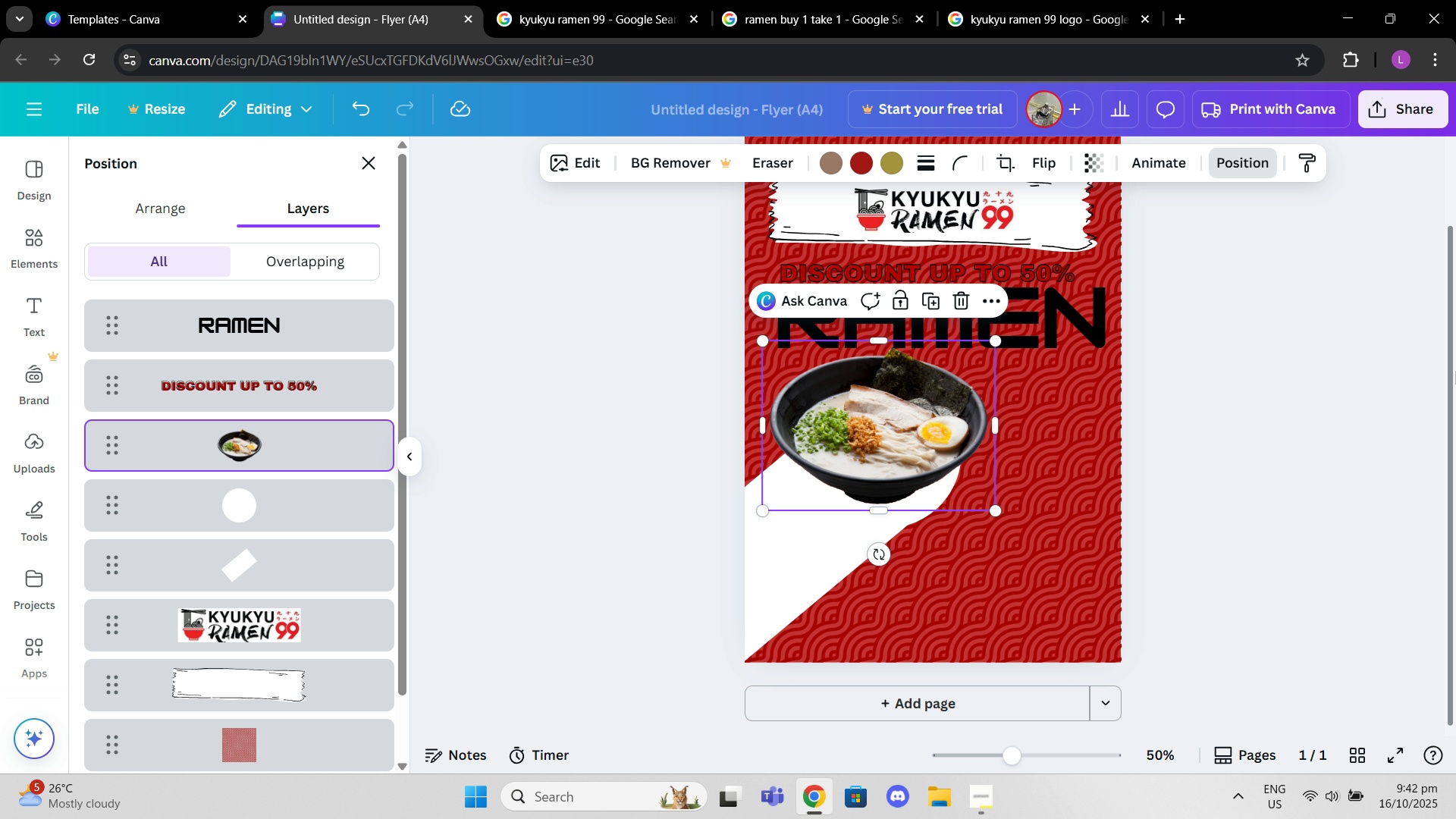 
left_click([1455, 371])
 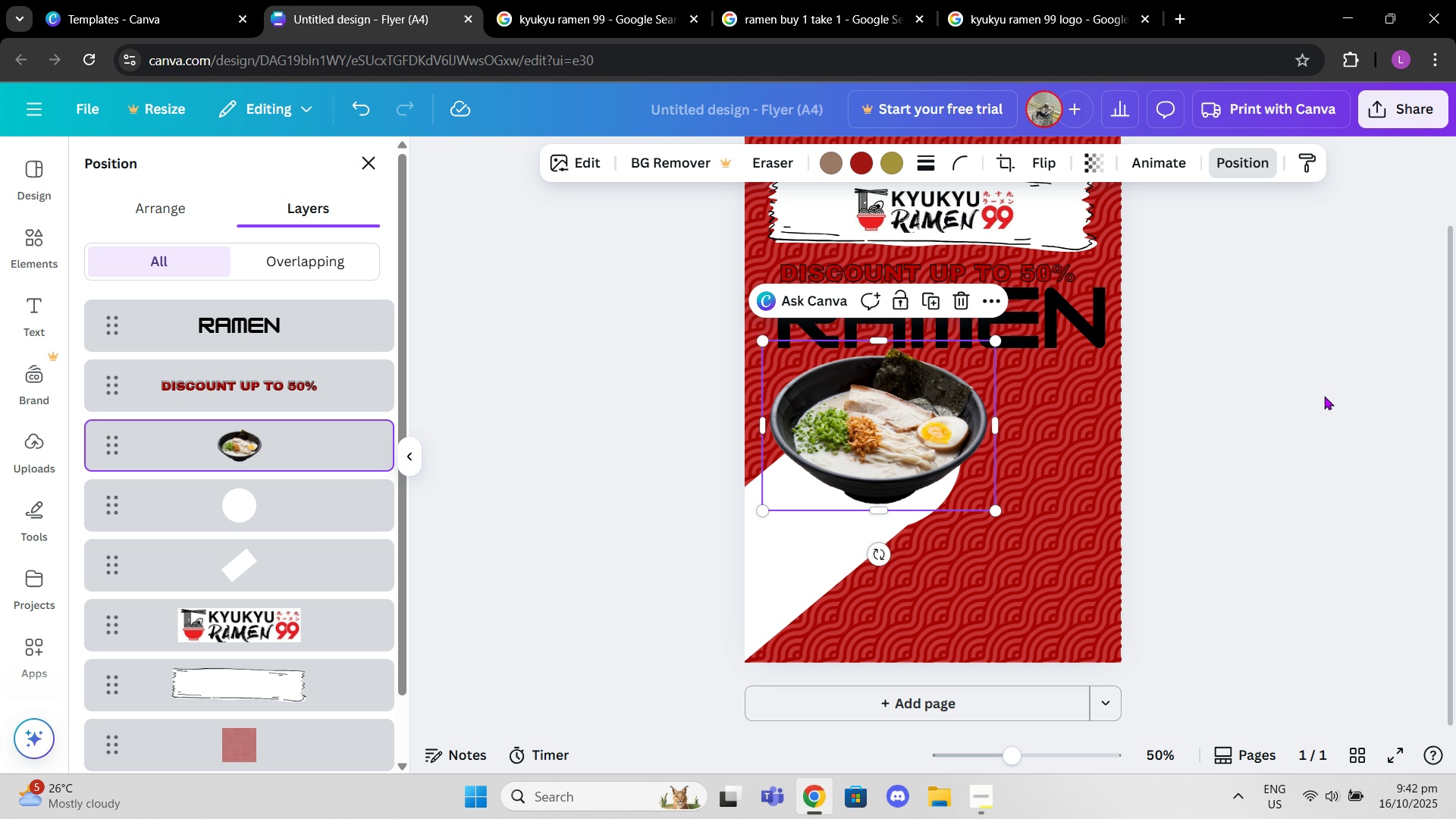 
left_click([1324, 396])
 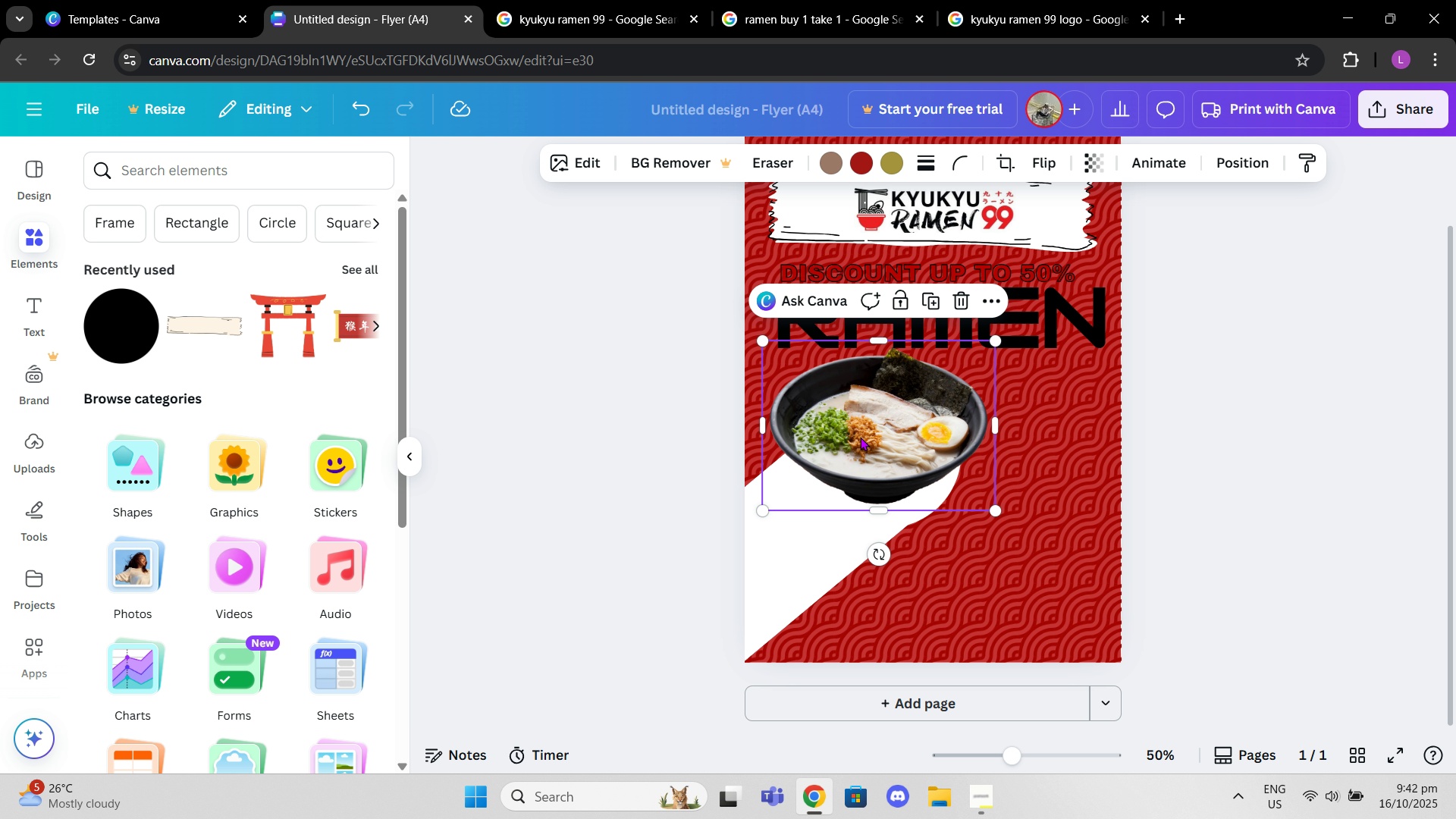 
left_click_drag(start_coordinate=[877, 426], to_coordinate=[871, 444])
 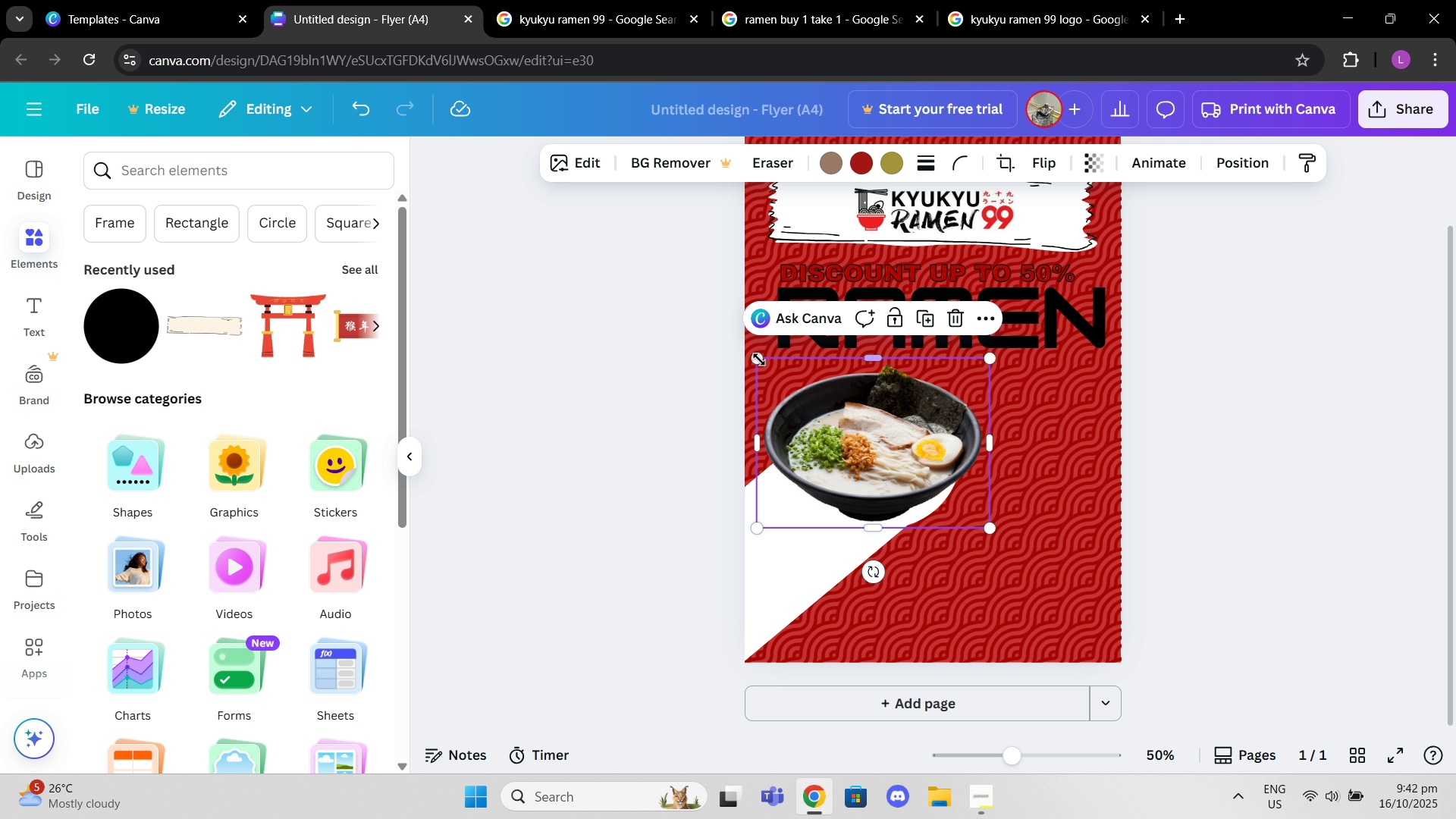 
left_click_drag(start_coordinate=[755, 357], to_coordinate=[791, 378])
 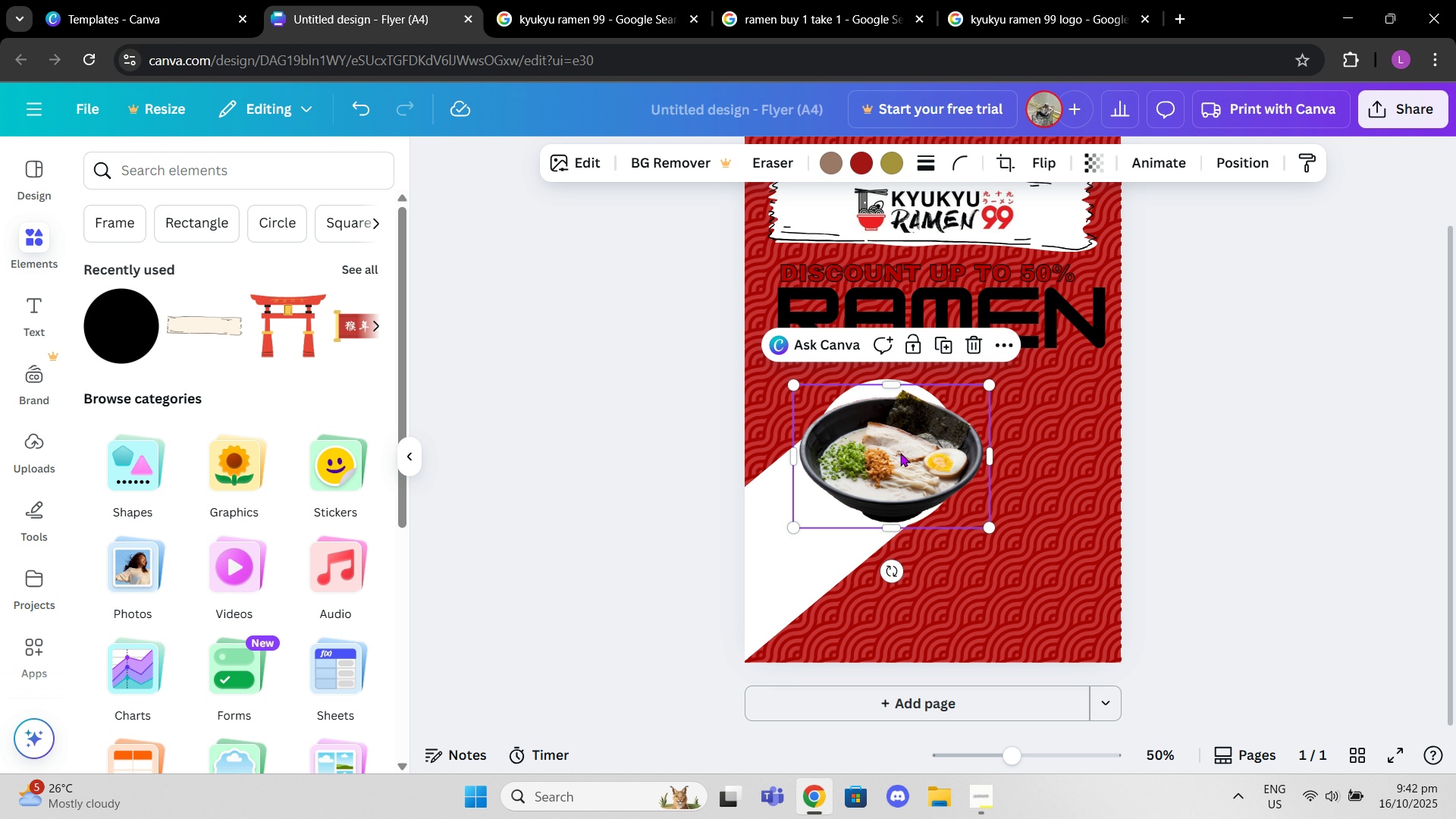 
left_click_drag(start_coordinate=[908, 463], to_coordinate=[885, 441])
 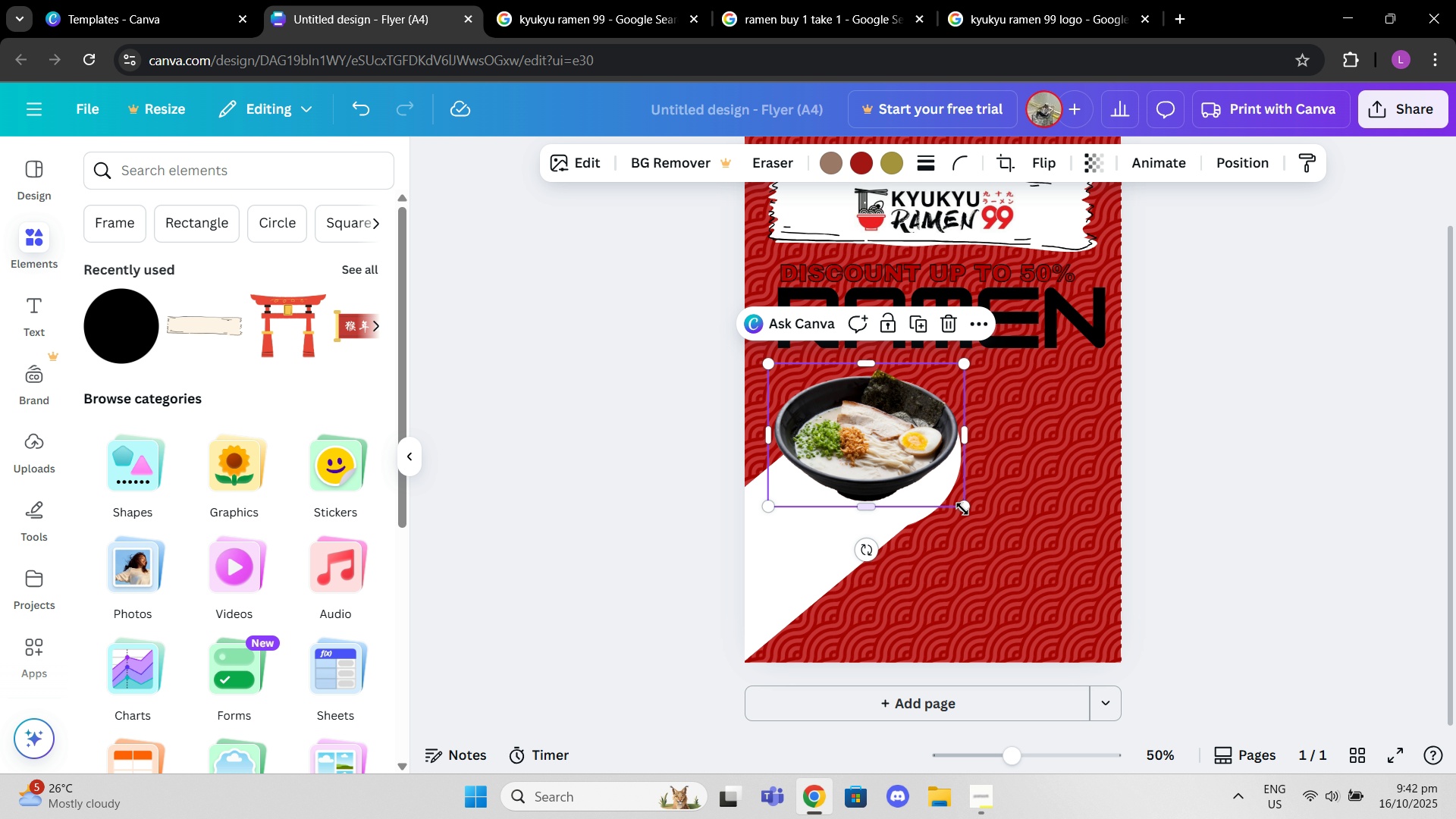 
left_click_drag(start_coordinate=[969, 516], to_coordinate=[983, 522])
 